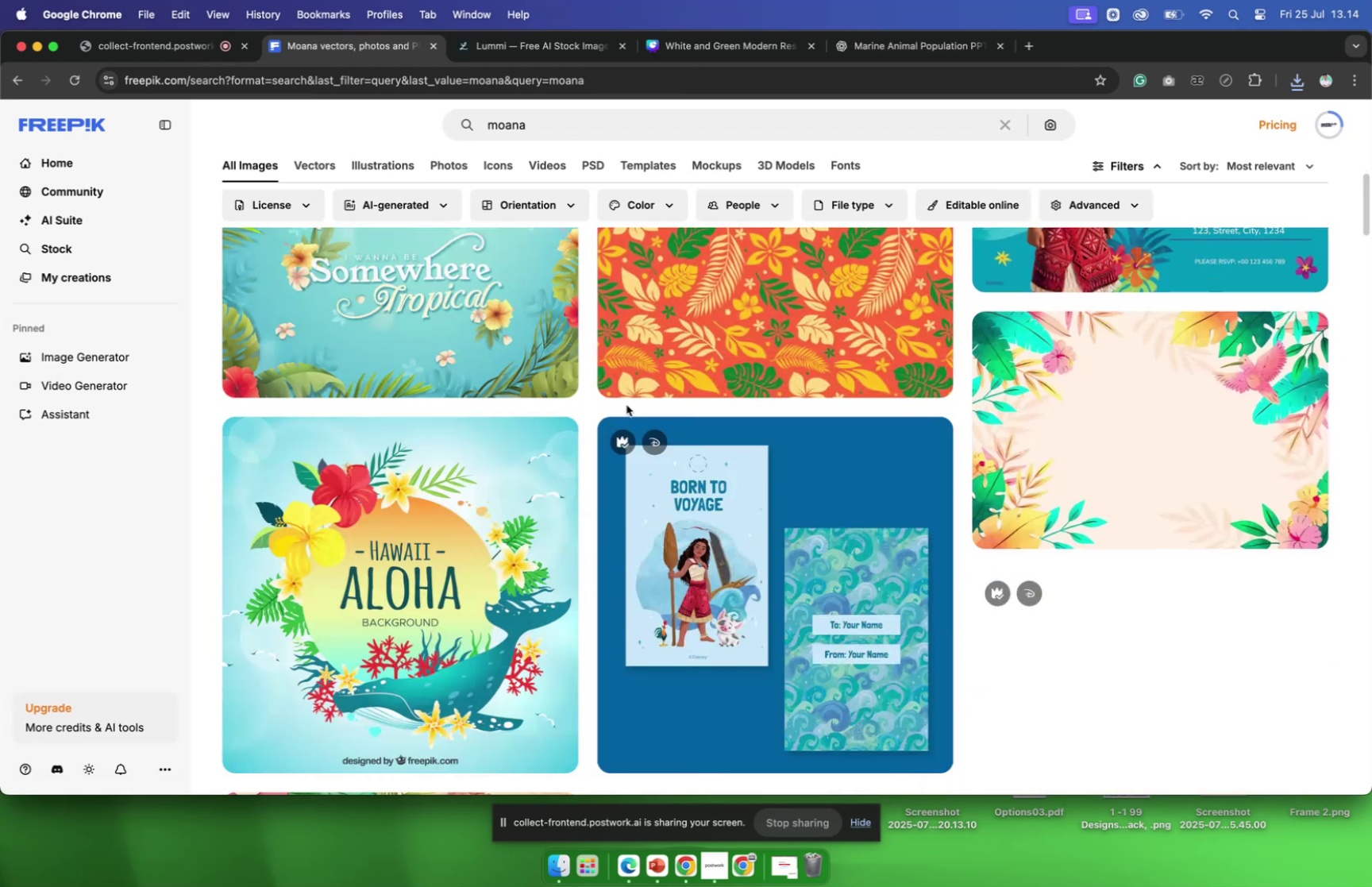 
scroll: coordinate [626, 404], scroll_direction: up, amount: 17.0
 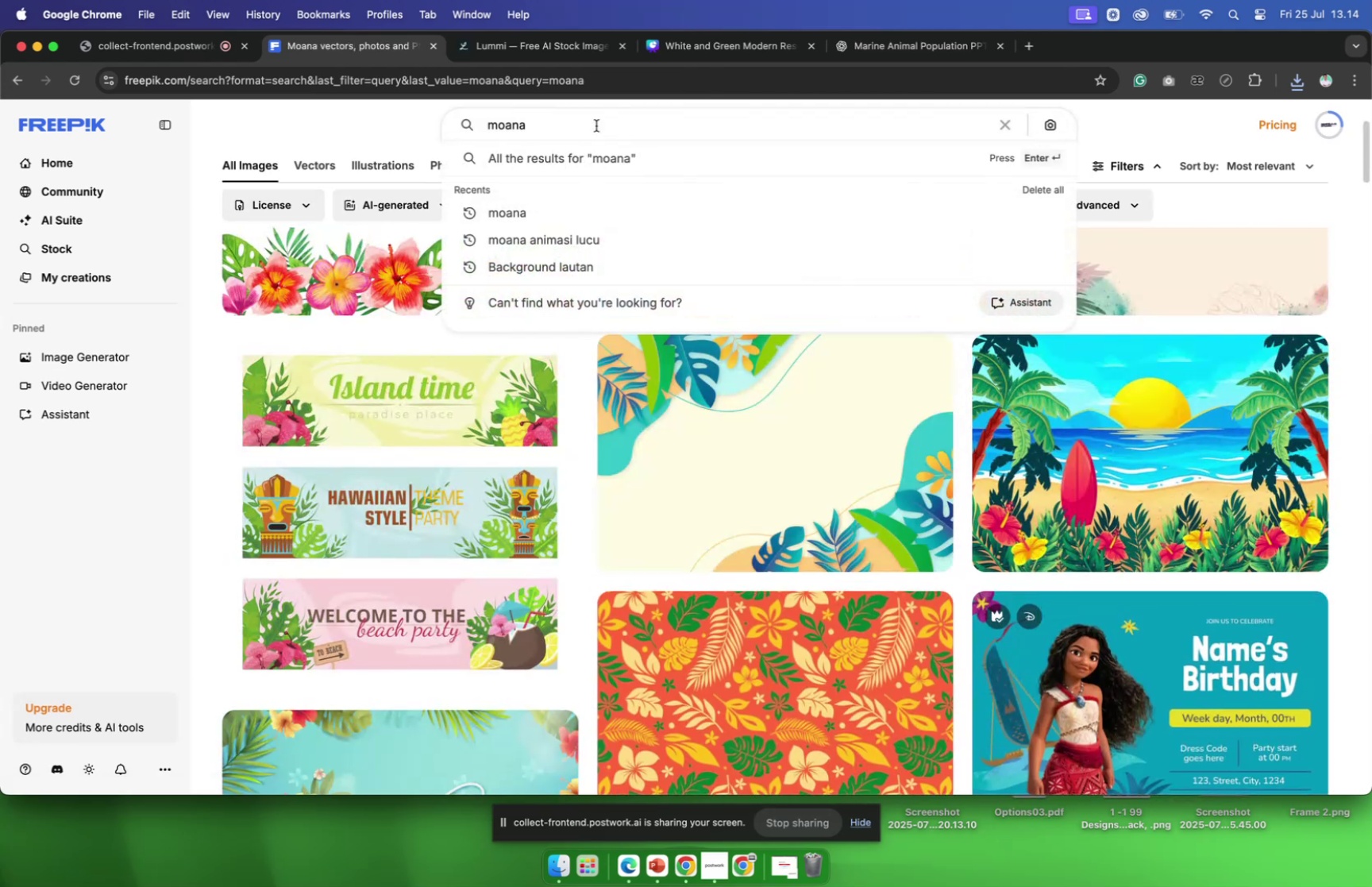 
type( kecik karakter)
 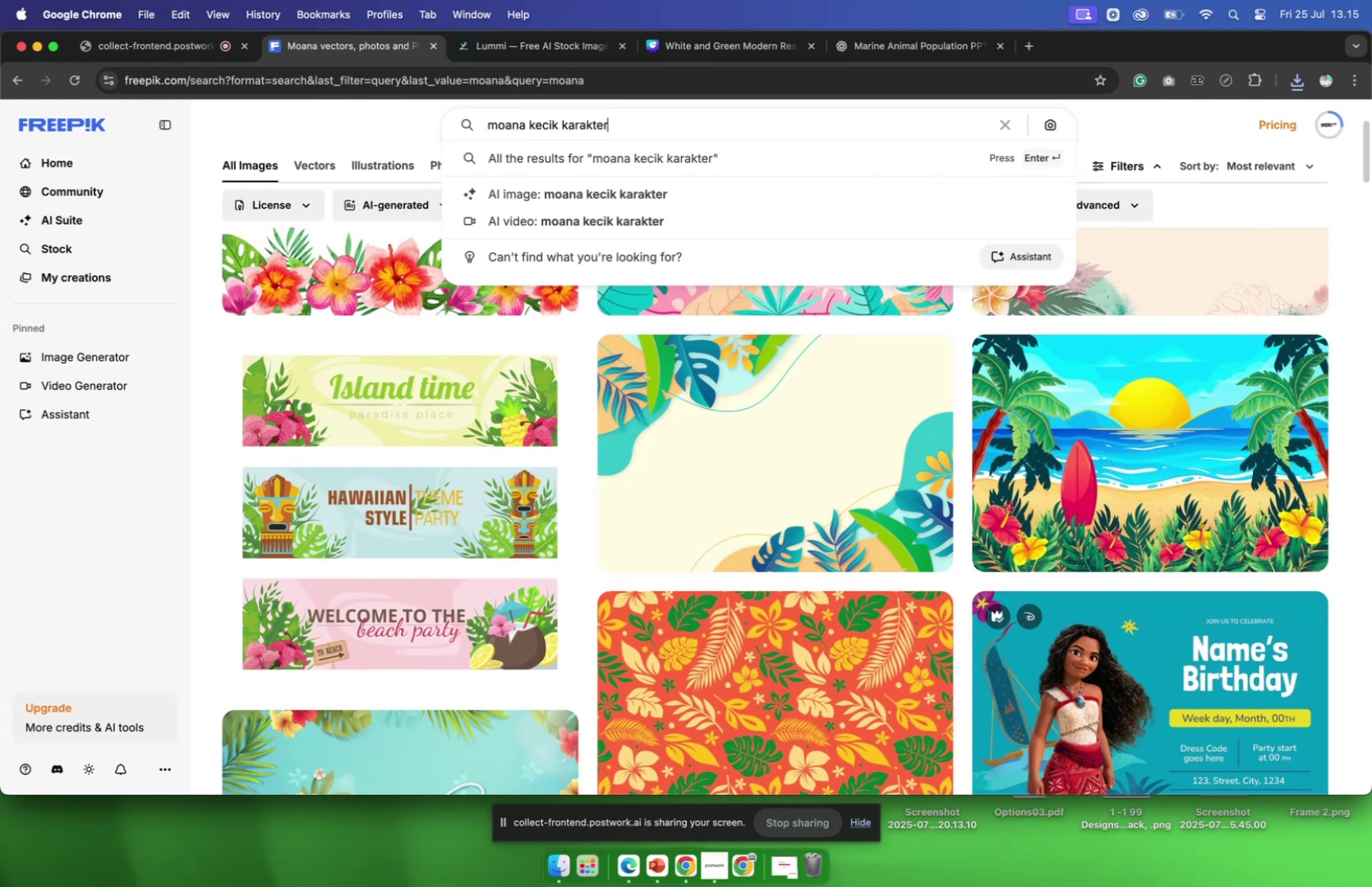 
key(Enter)
 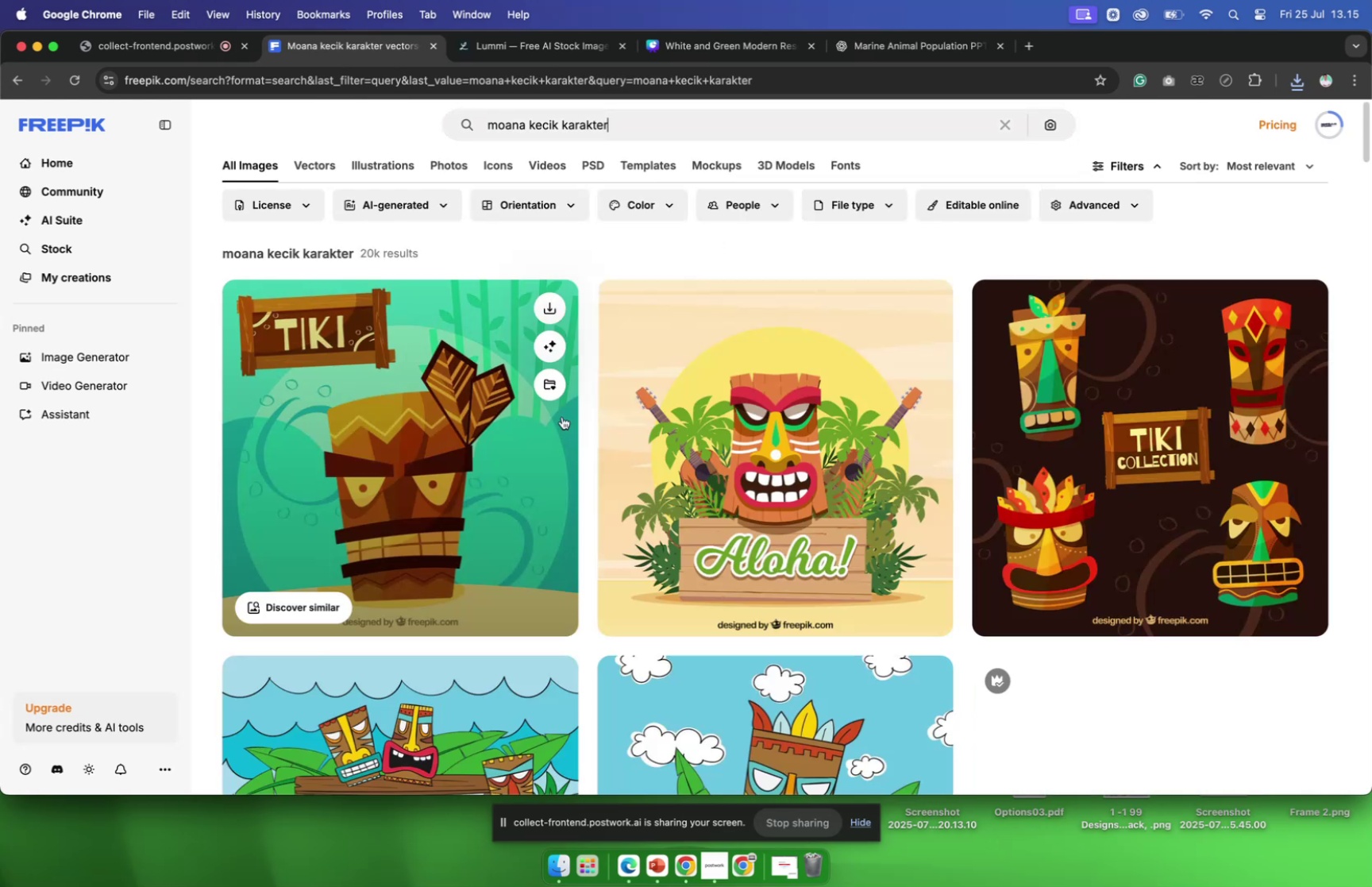 
scroll: coordinate [580, 422], scroll_direction: down, amount: 28.0
 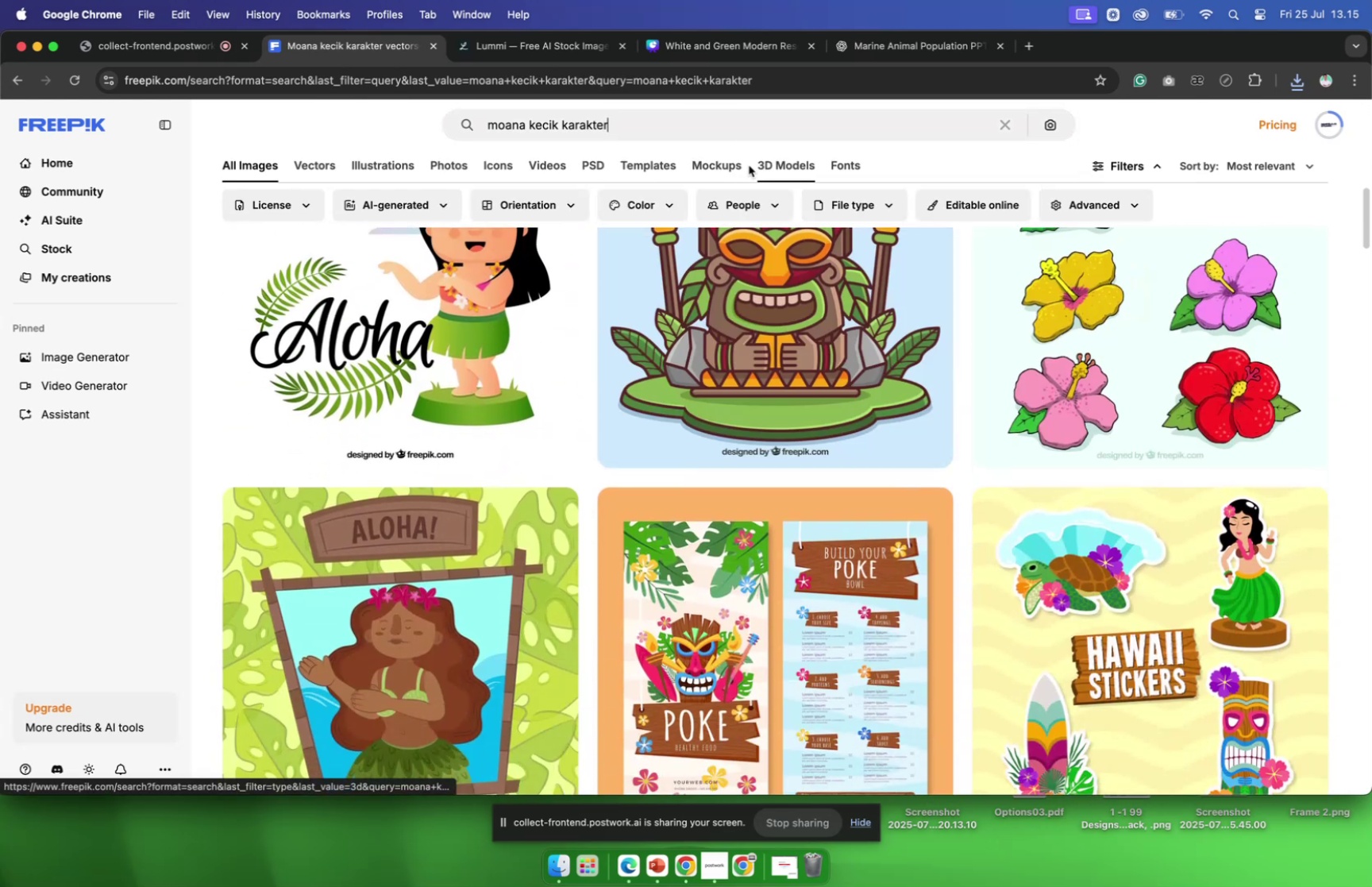 
left_click([723, 163])
 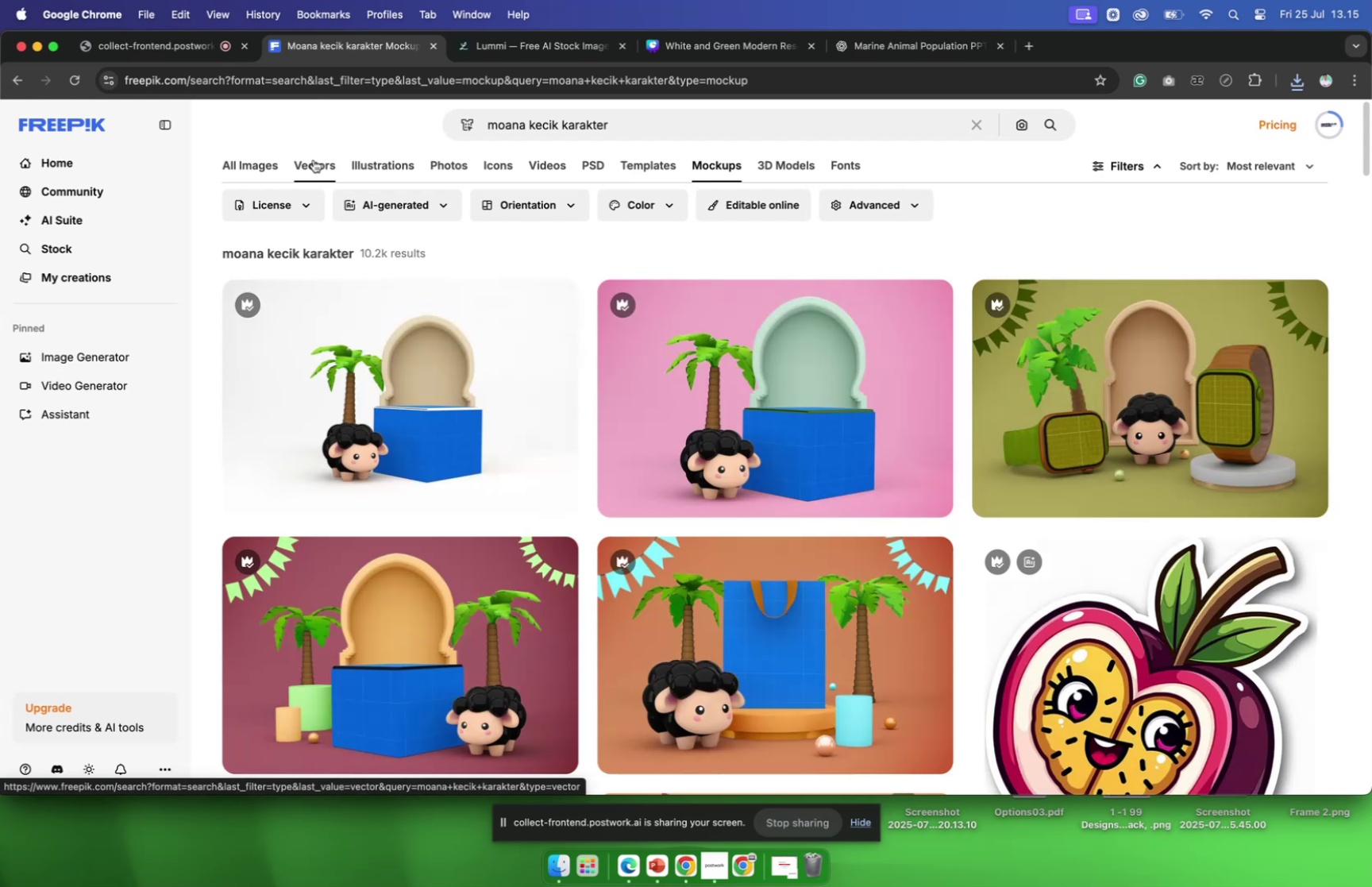 
left_click([314, 160])
 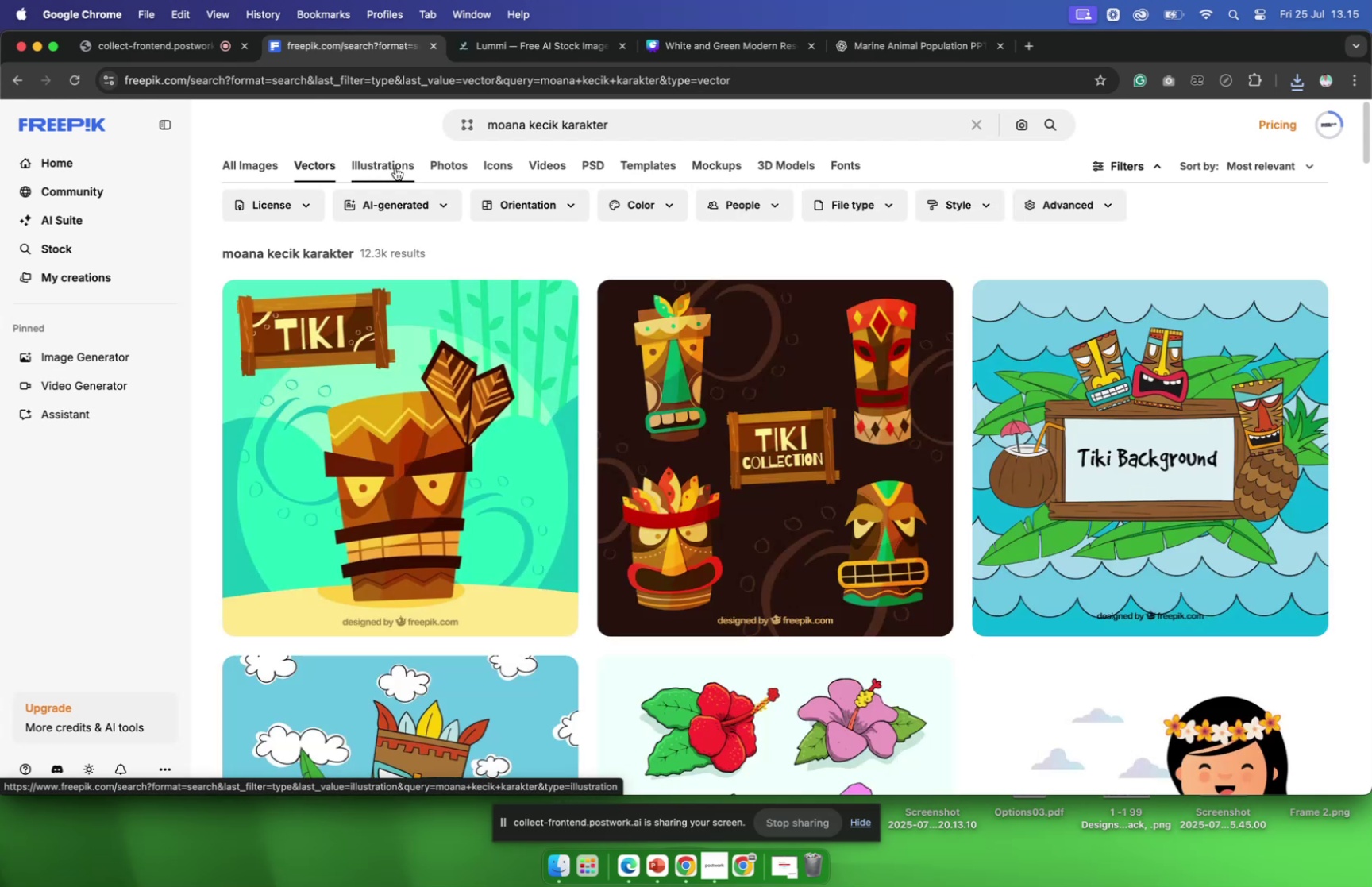 
left_click([395, 168])
 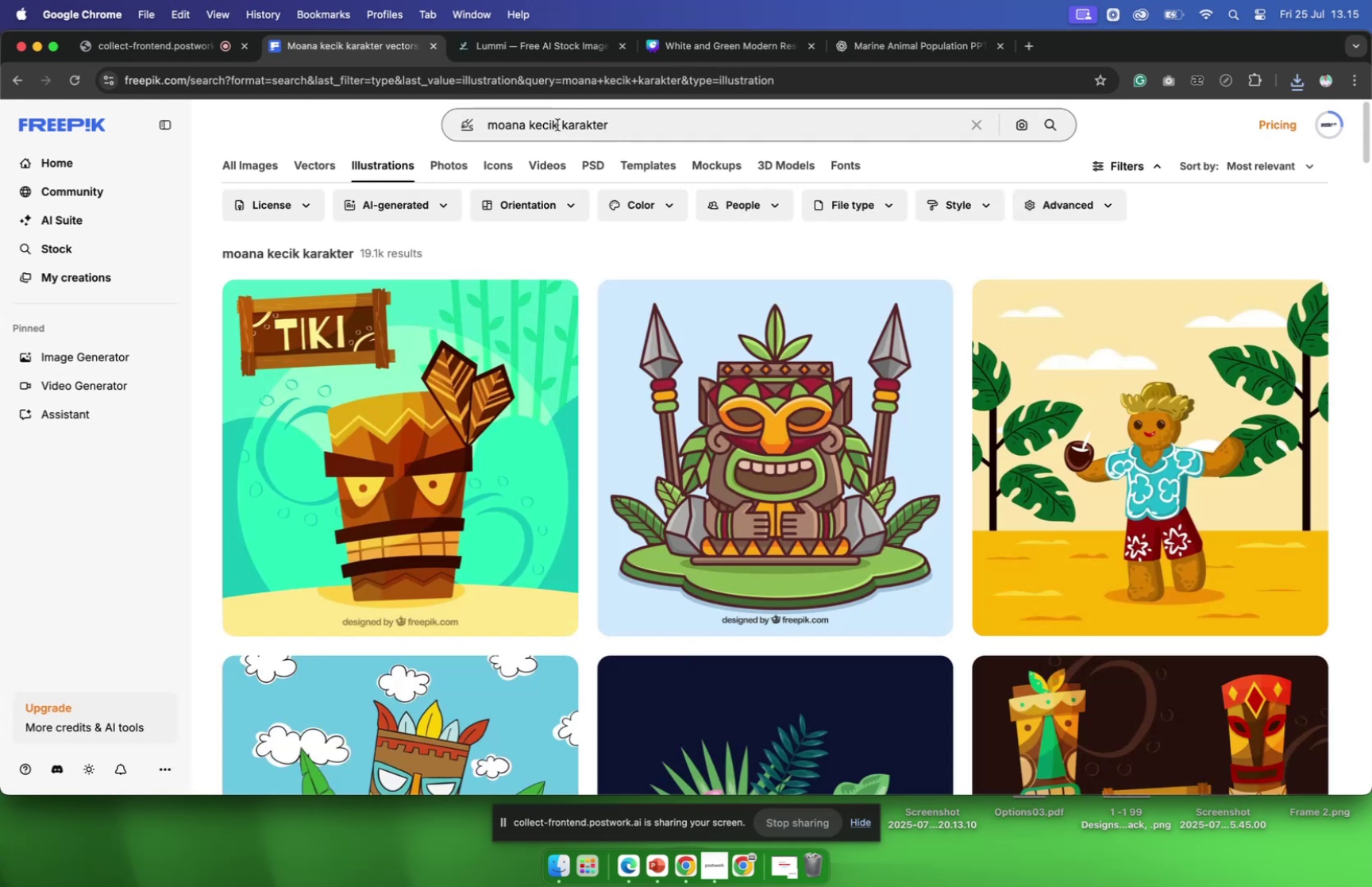 
key(Backspace)
 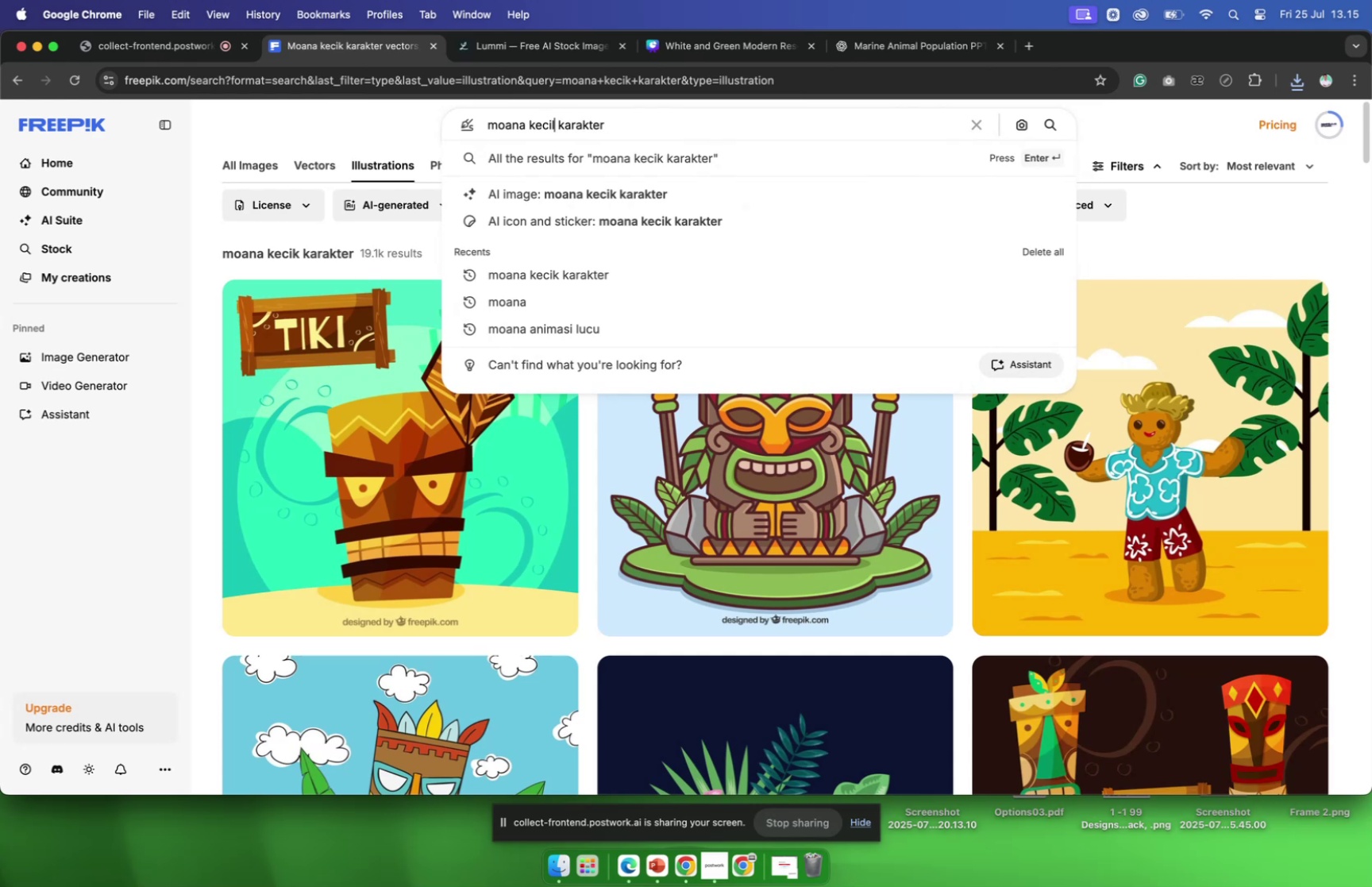 
key(L)
 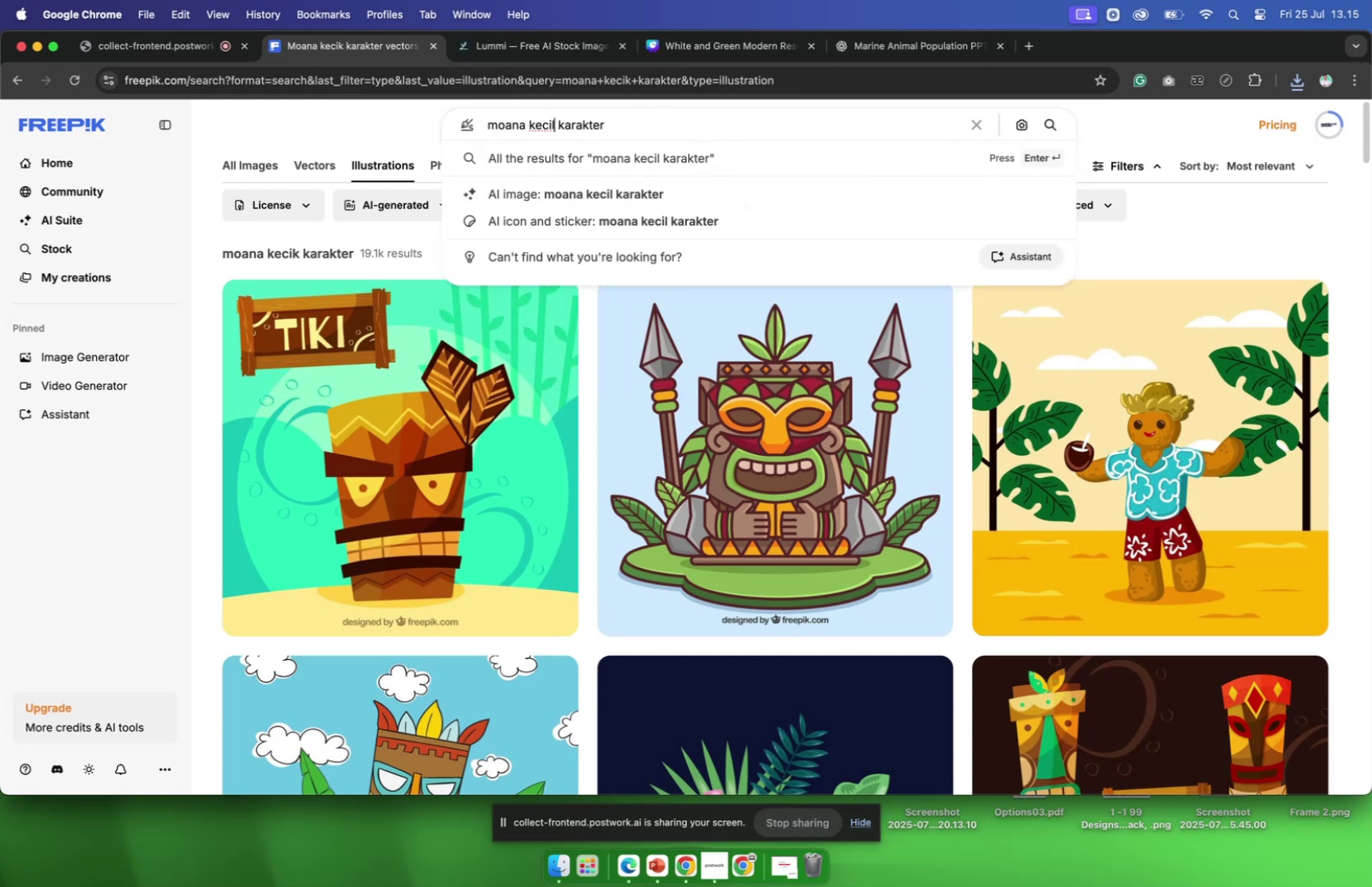 
key(Enter)
 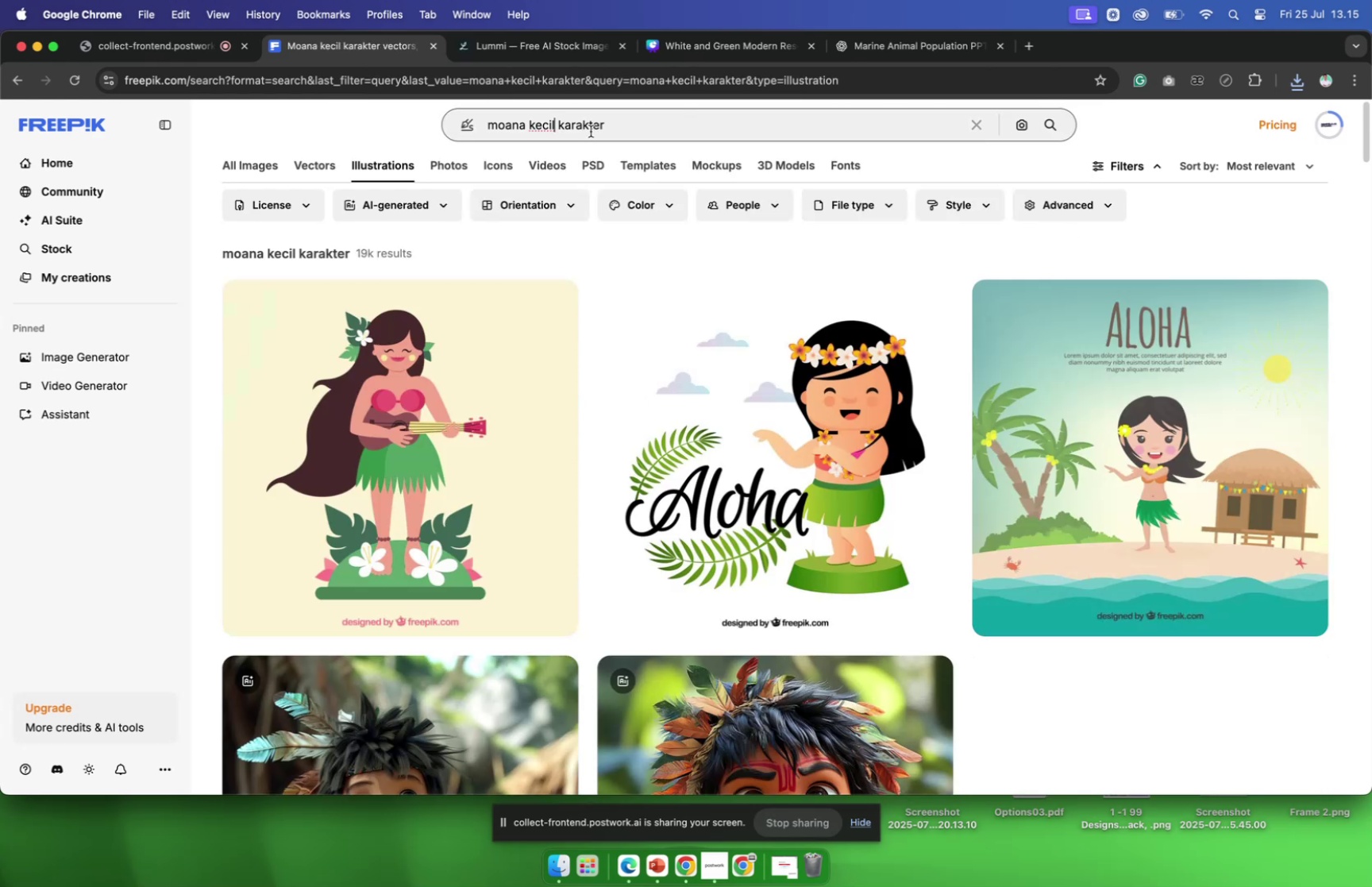 
scroll: coordinate [818, 371], scroll_direction: down, amount: 79.0
 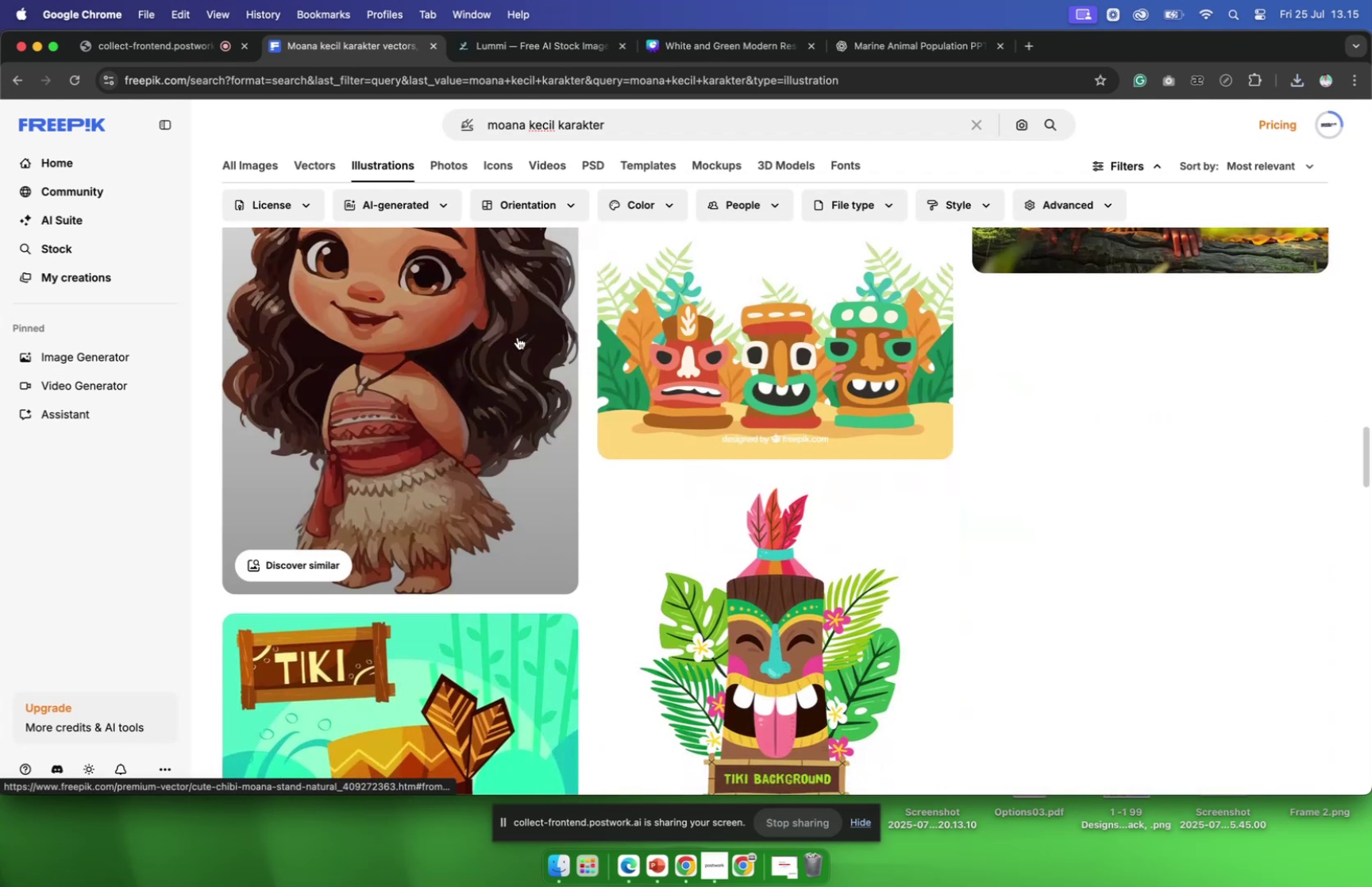 
left_click([518, 337])
 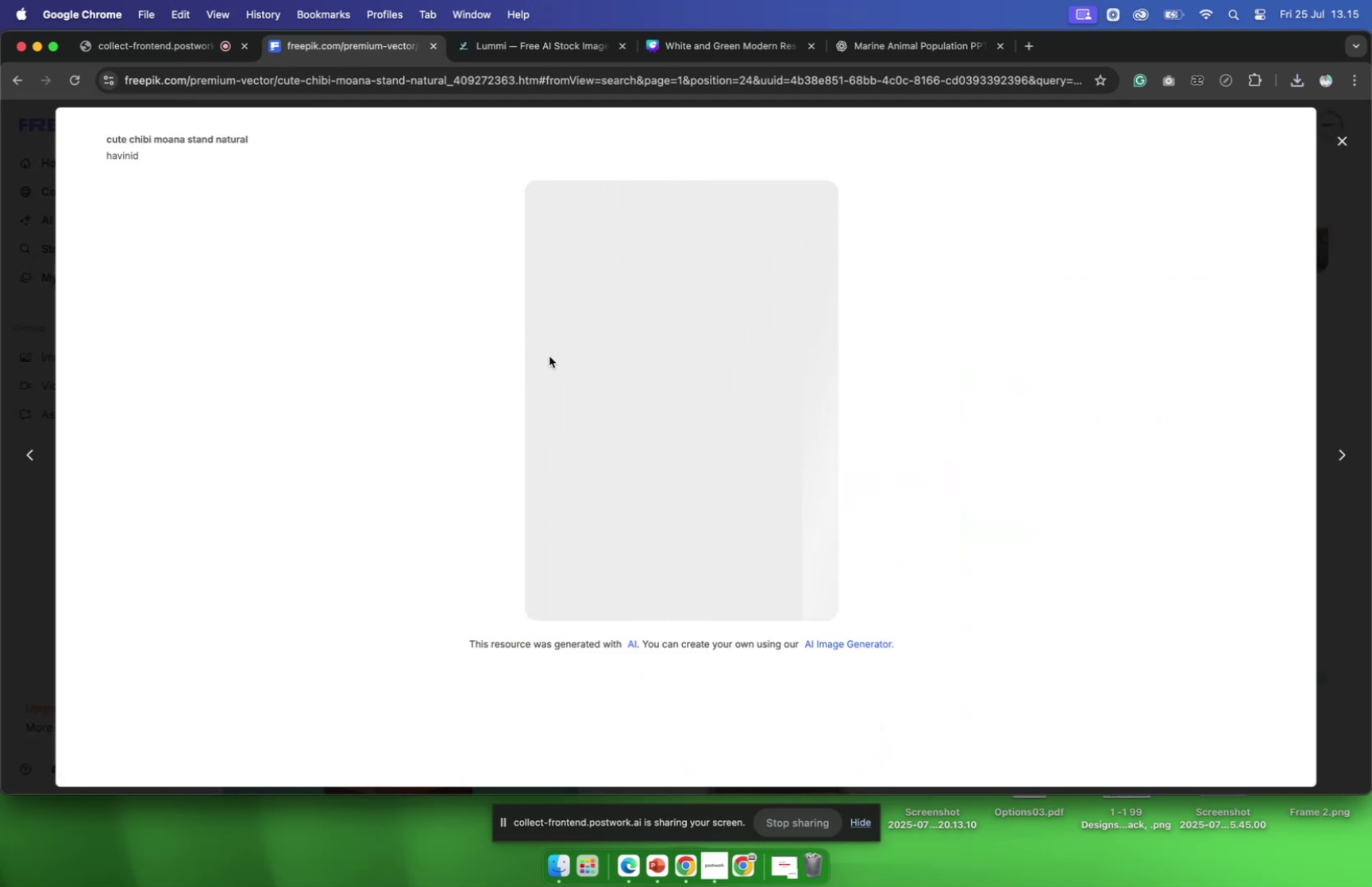 
scroll: coordinate [599, 373], scroll_direction: down, amount: 31.0
 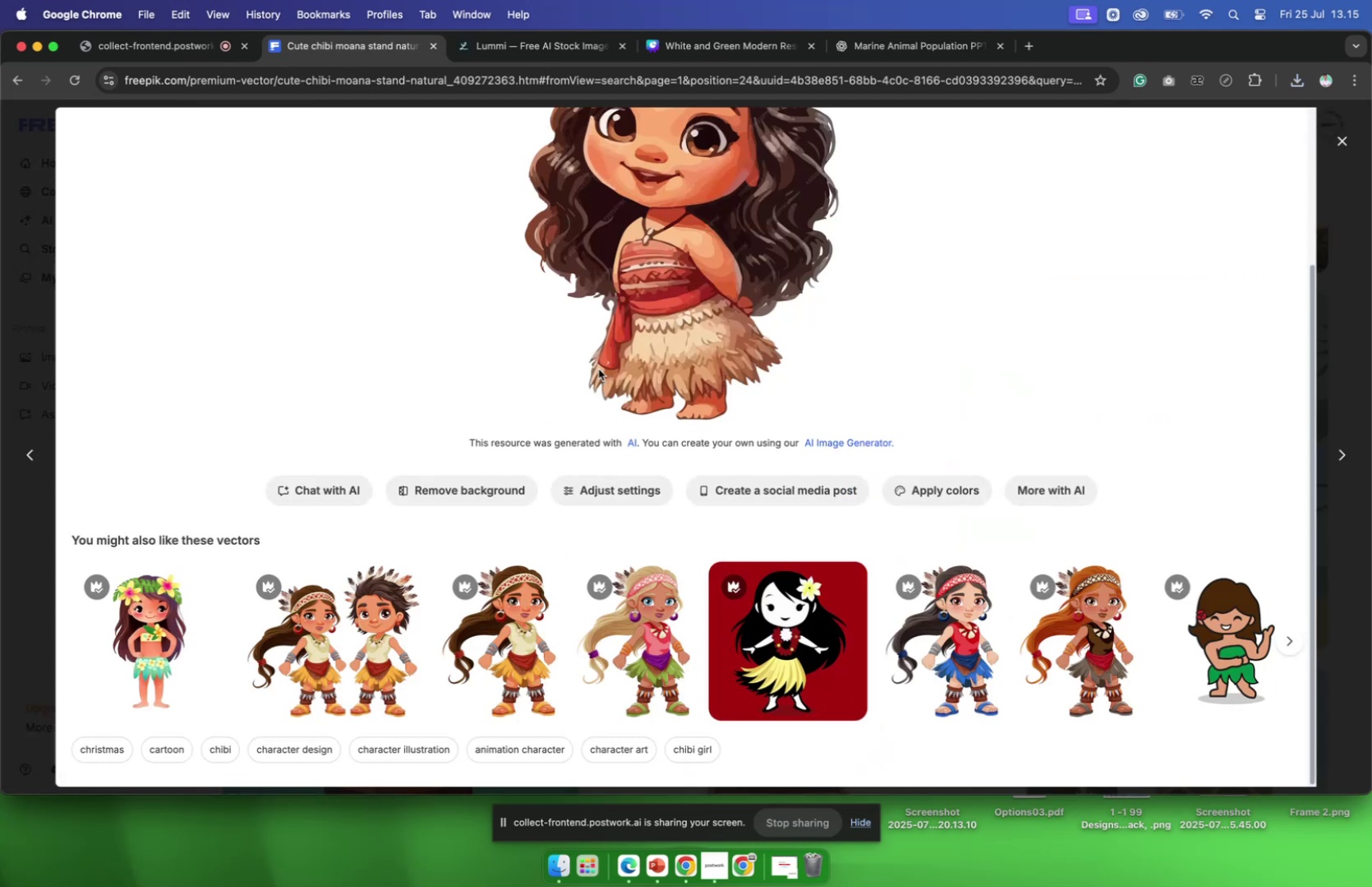 
scroll: coordinate [812, 382], scroll_direction: up, amount: 11.0
 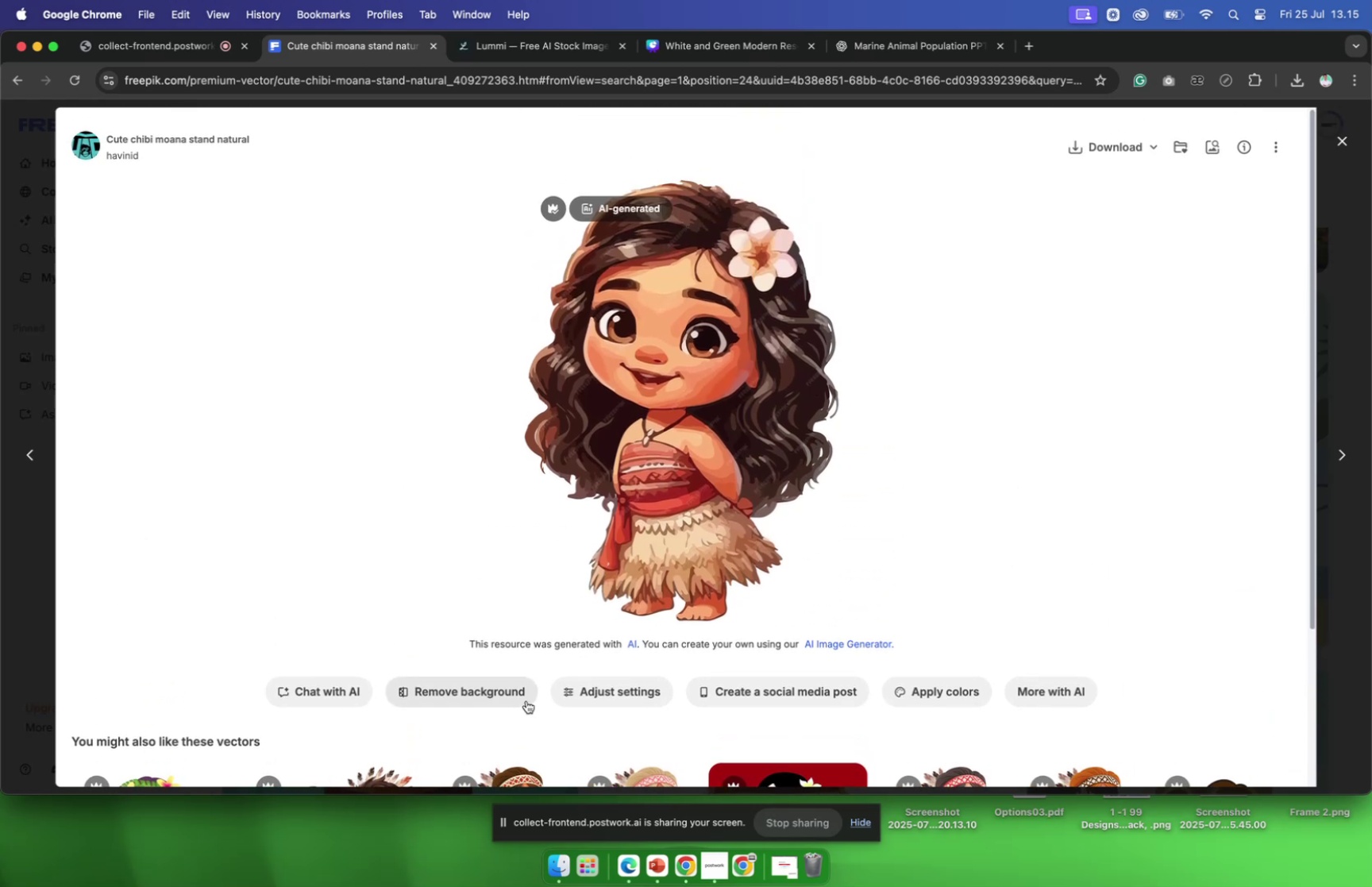 
left_click([520, 698])
 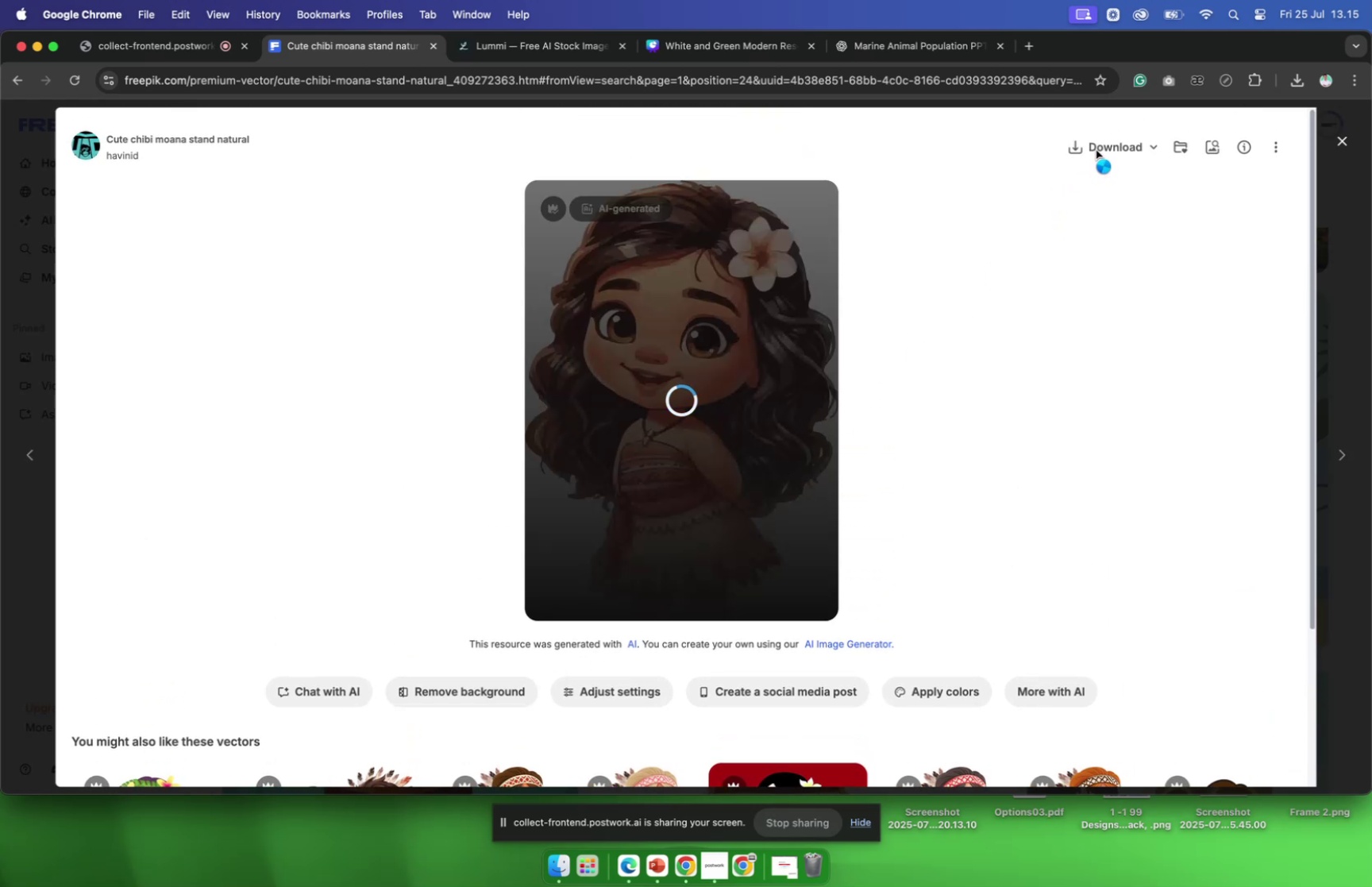 
wait(6.67)
 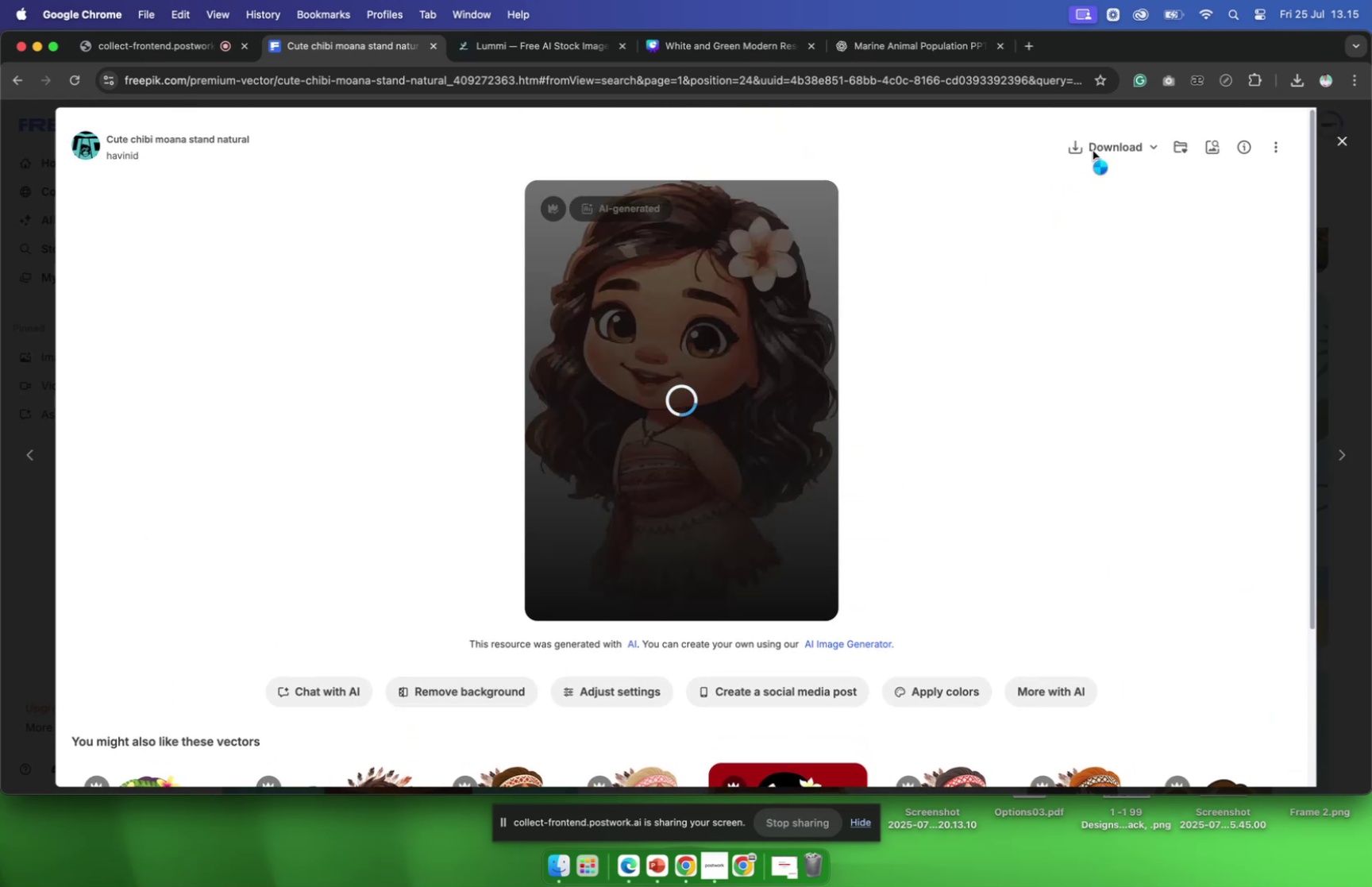 
left_click([1105, 147])
 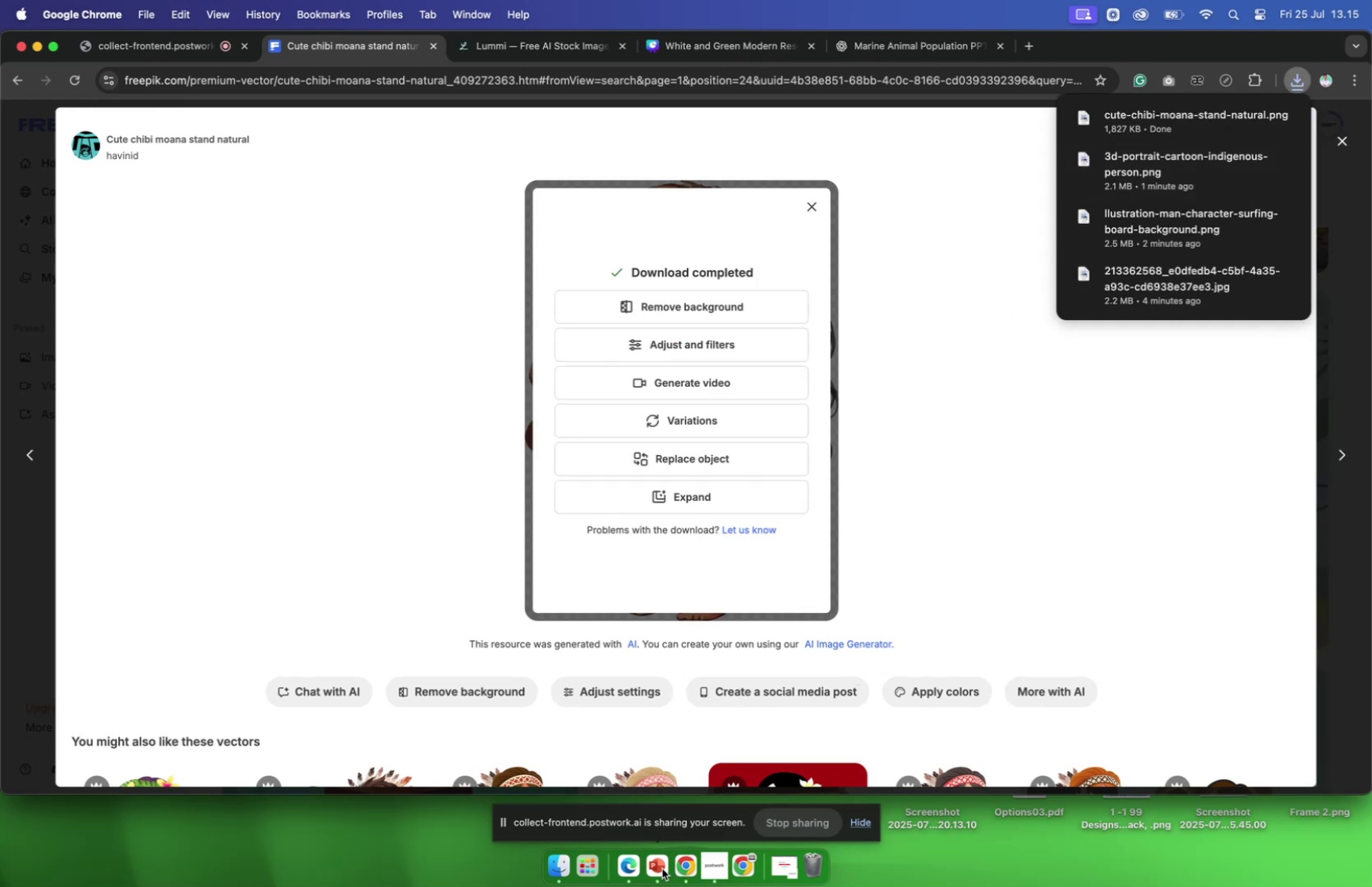 
wait(5.09)
 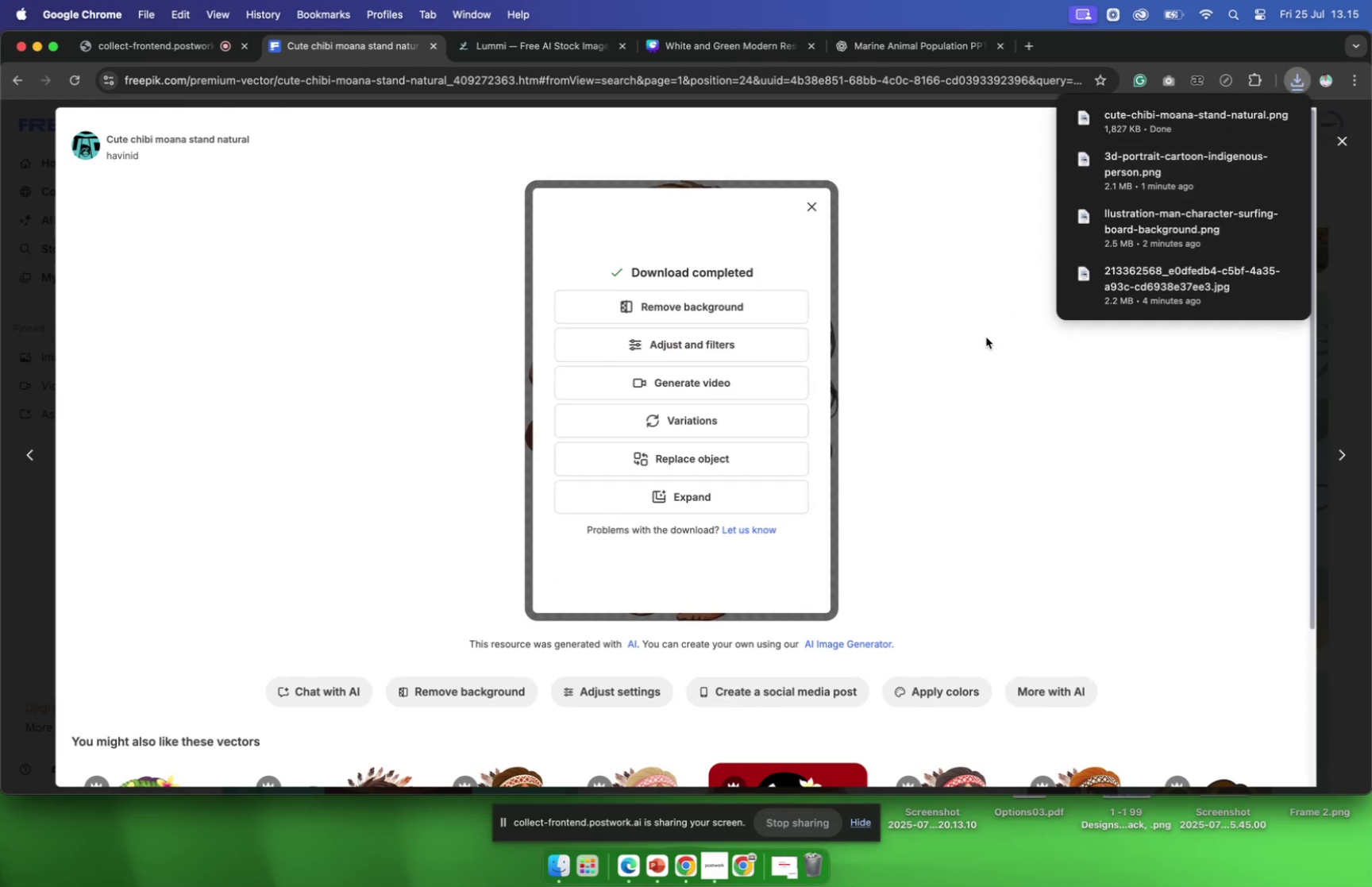 
left_click([1344, 141])
 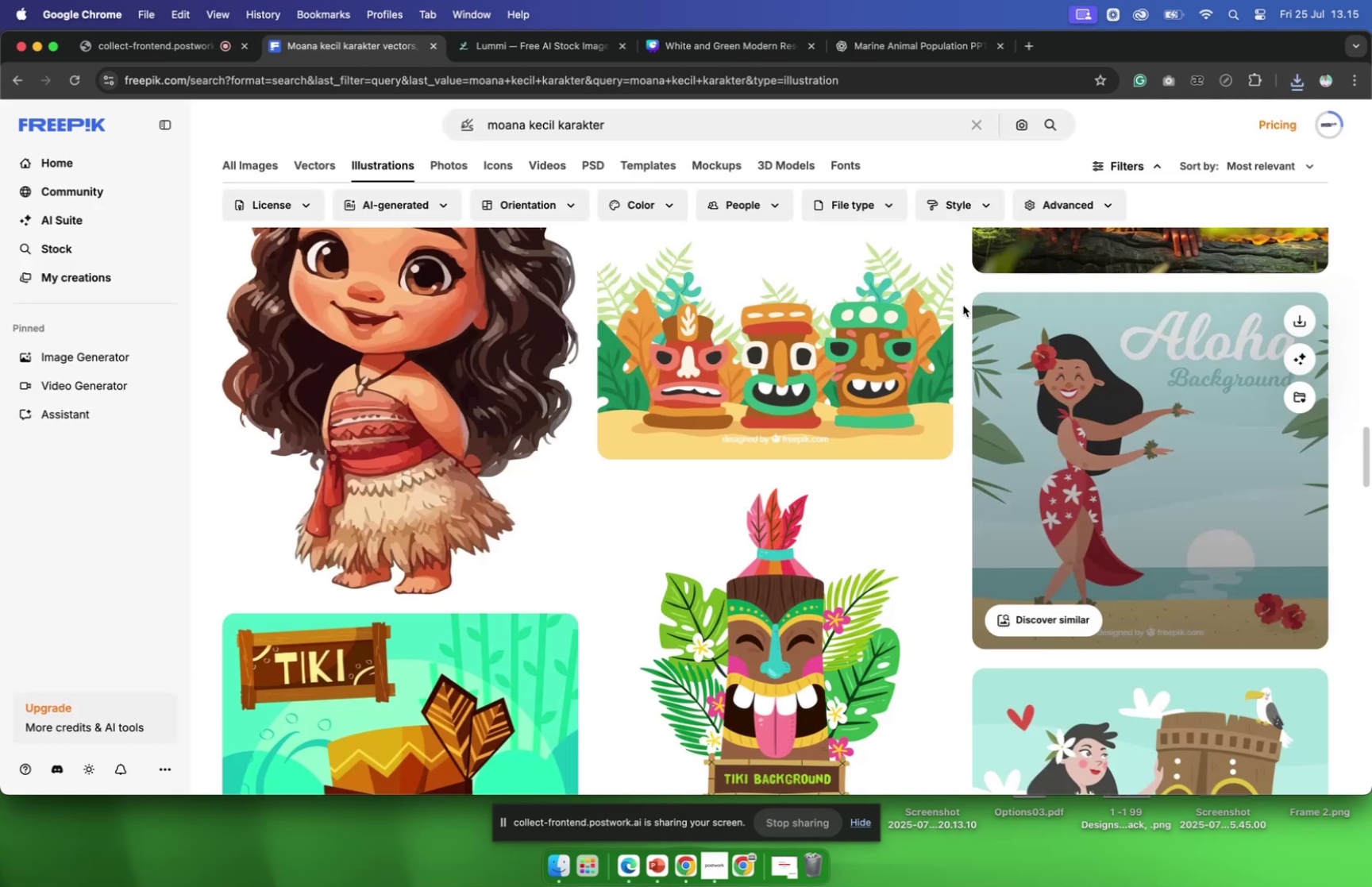 
scroll: coordinate [948, 352], scroll_direction: up, amount: 33.0
 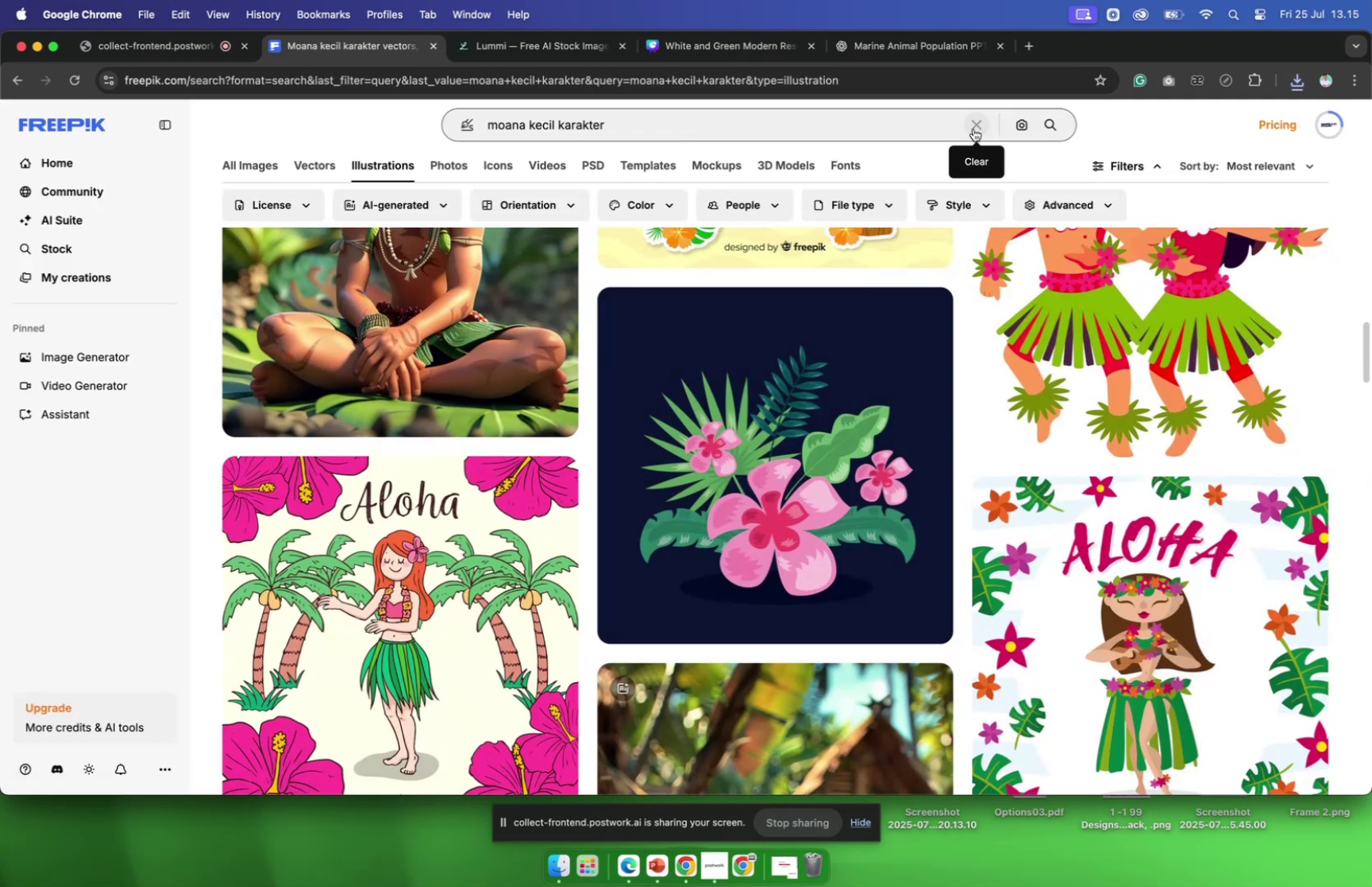 
left_click([973, 129])
 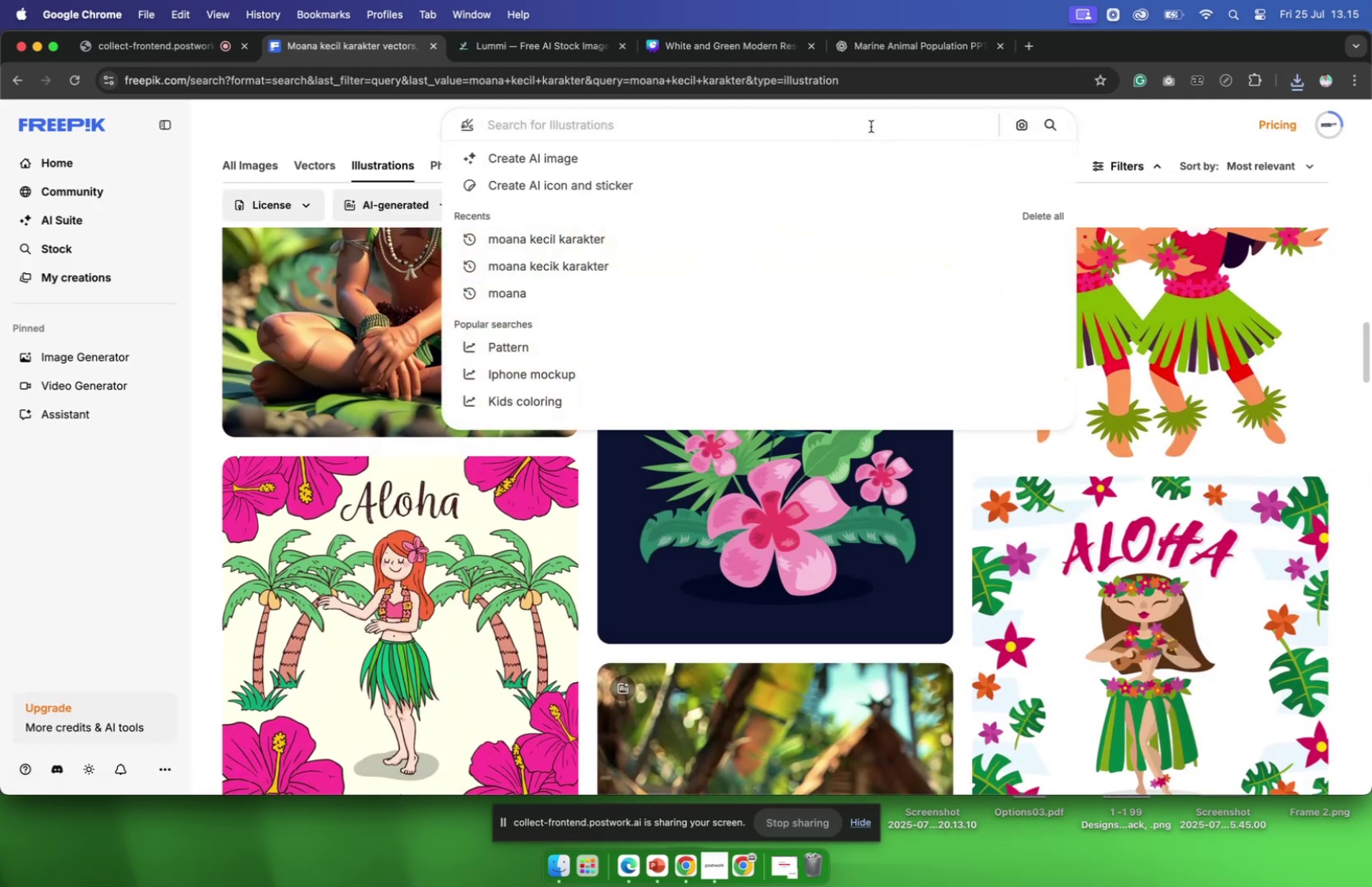 
type(background dalam lautan ungu animasi)
 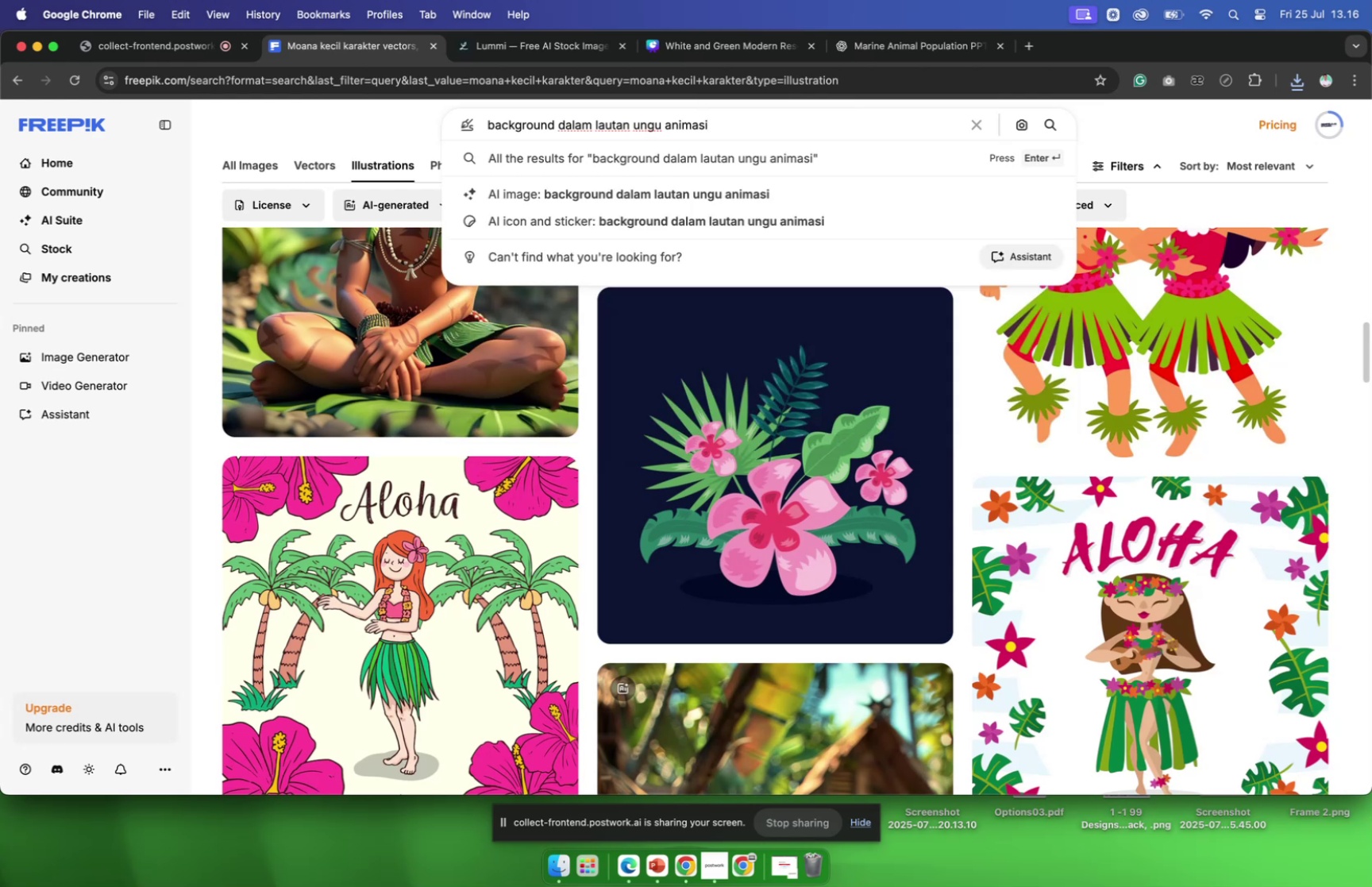 
key(Enter)
 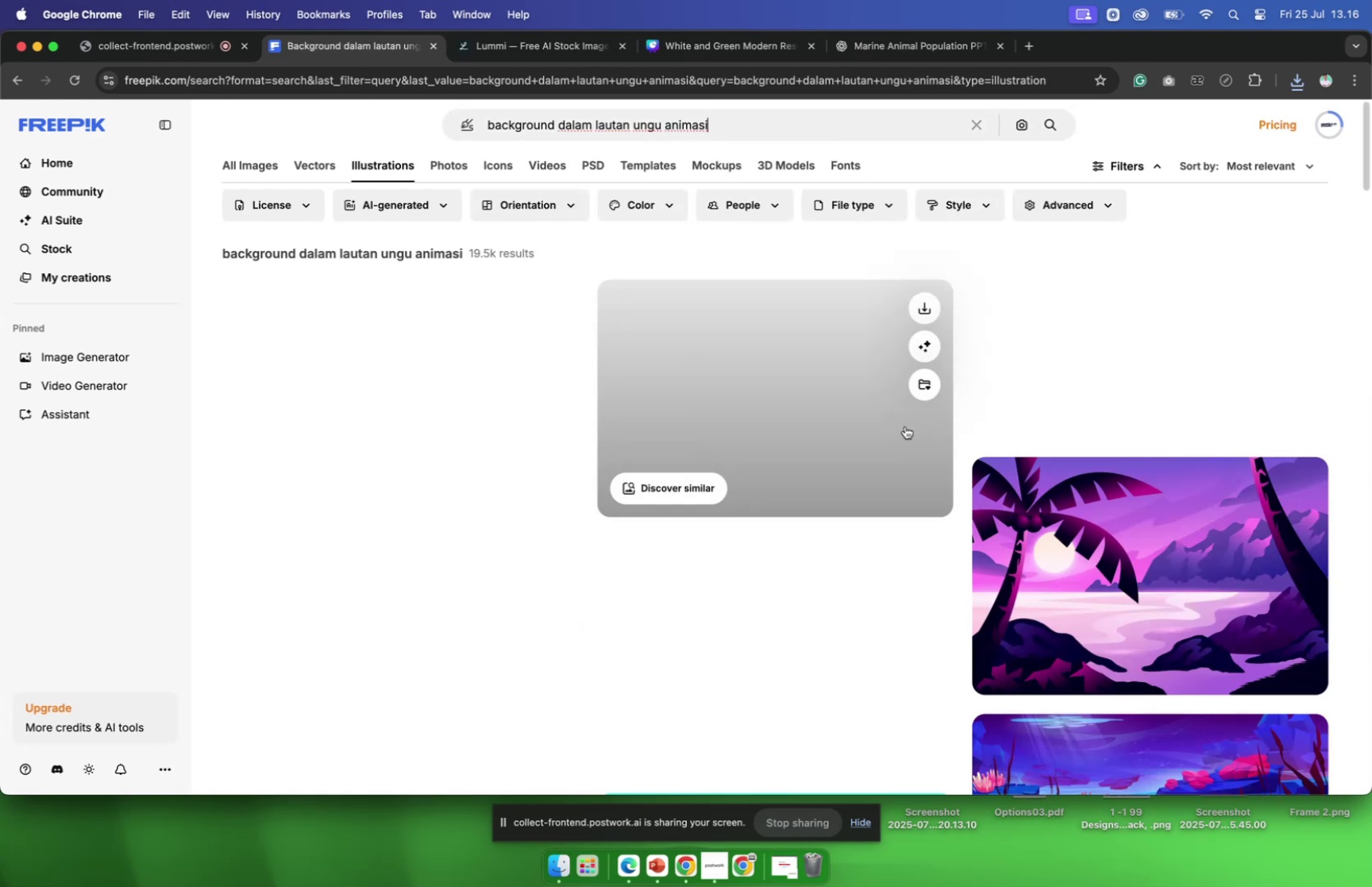 
scroll: coordinate [912, 423], scroll_direction: down, amount: 63.0
 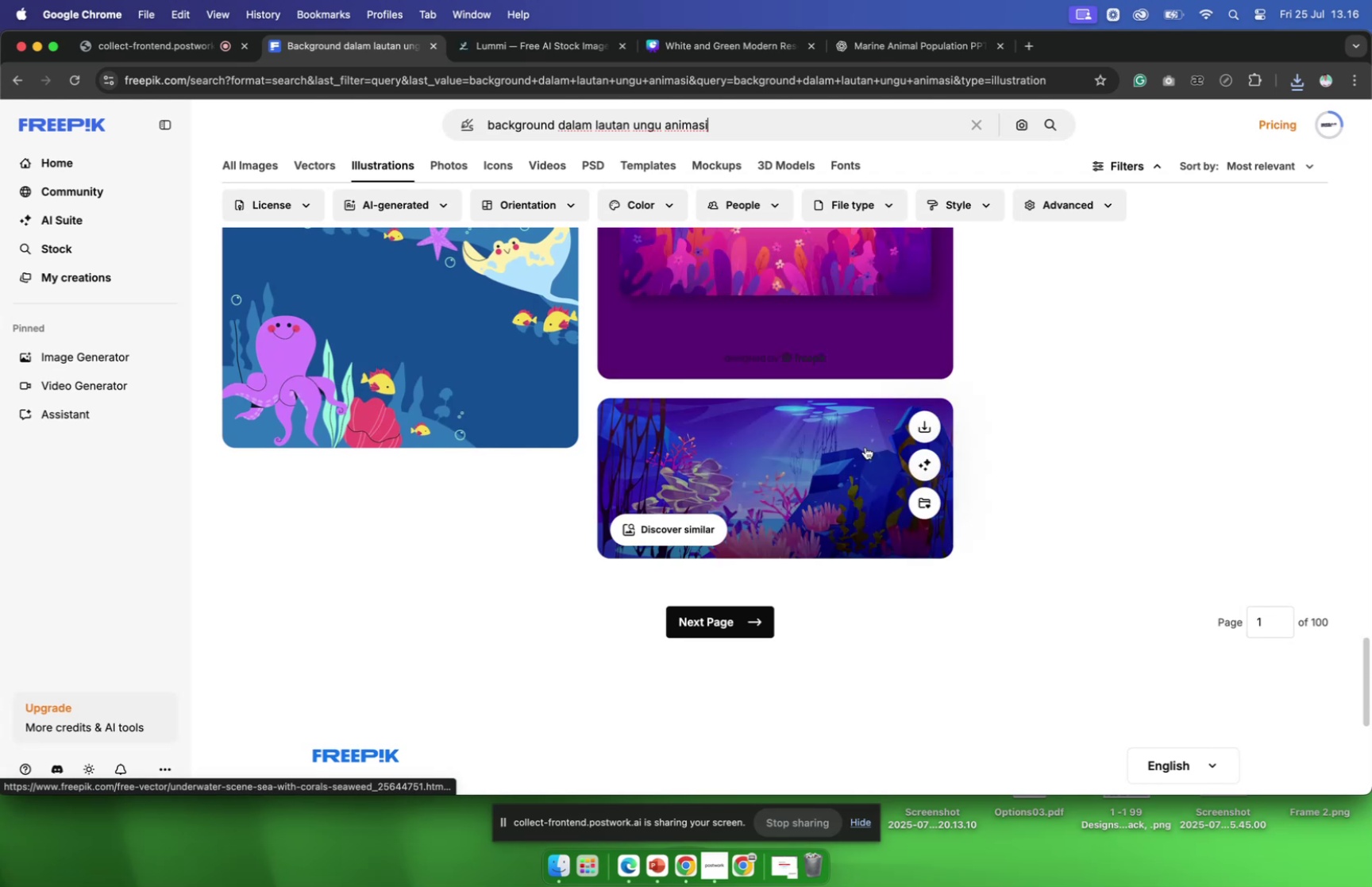 
scroll: coordinate [859, 308], scroll_direction: down, amount: 1.0
 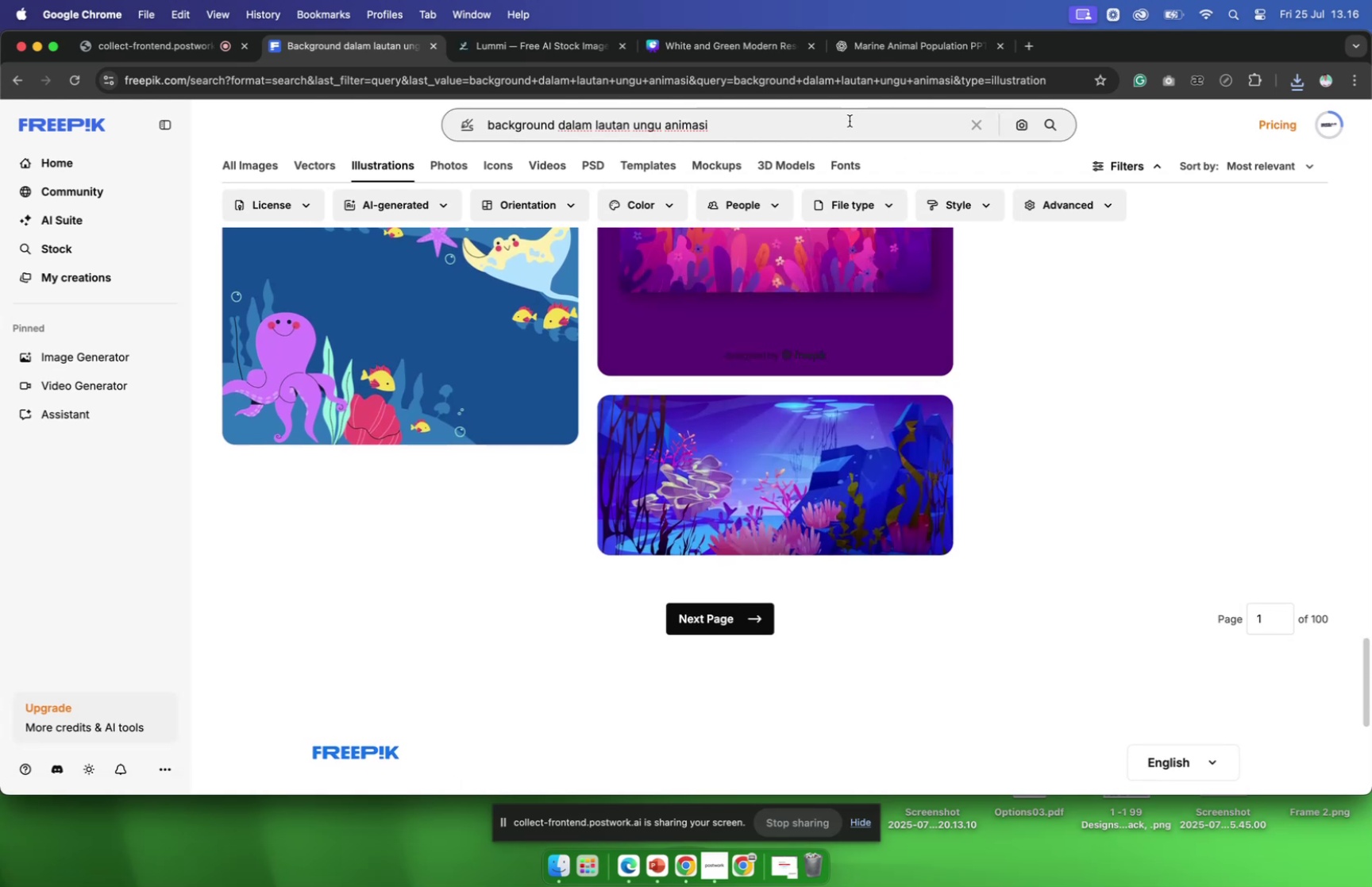 
left_click([850, 121])
 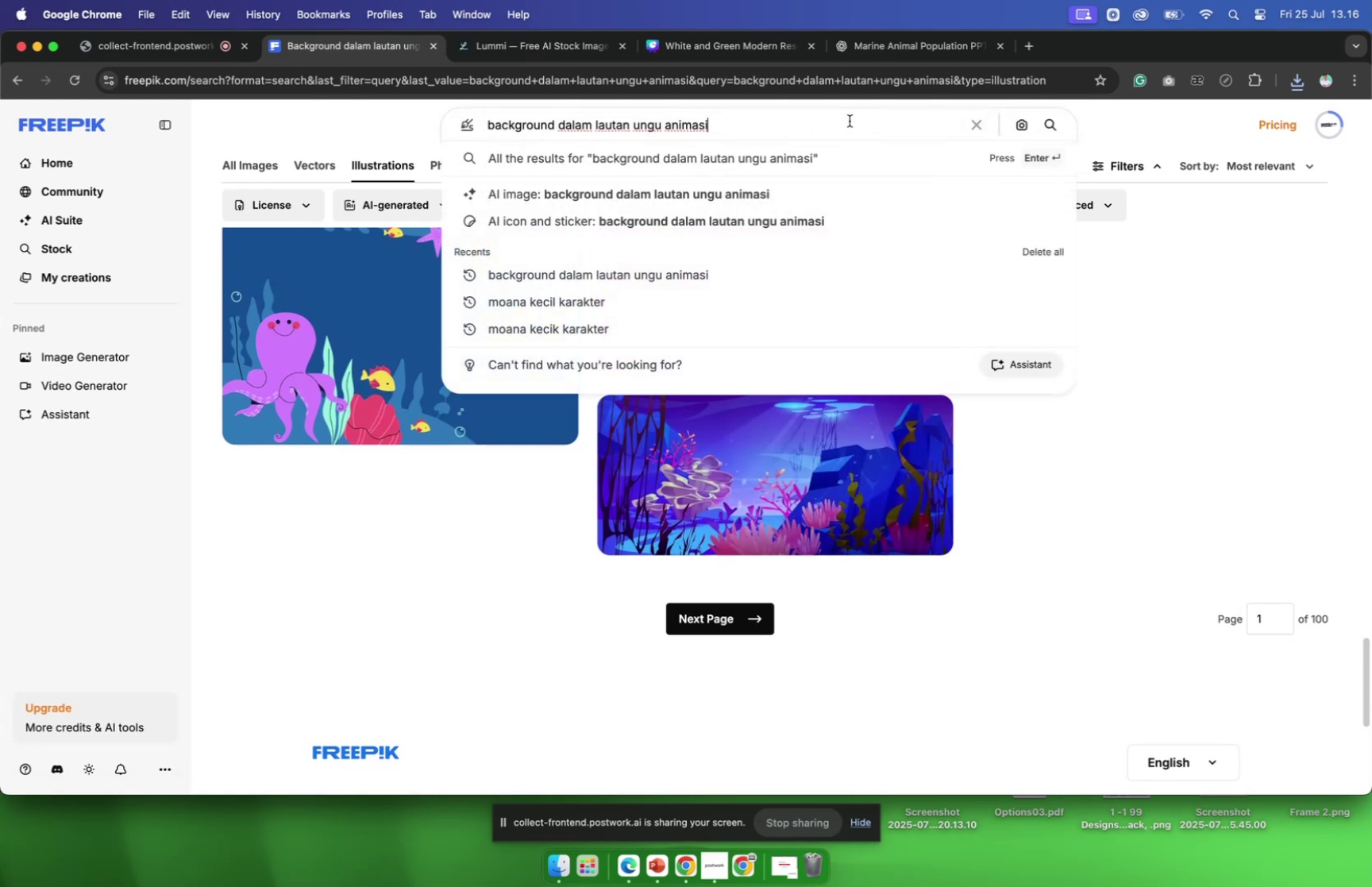 
hold_key(key=Backspace, duration=0.77)
 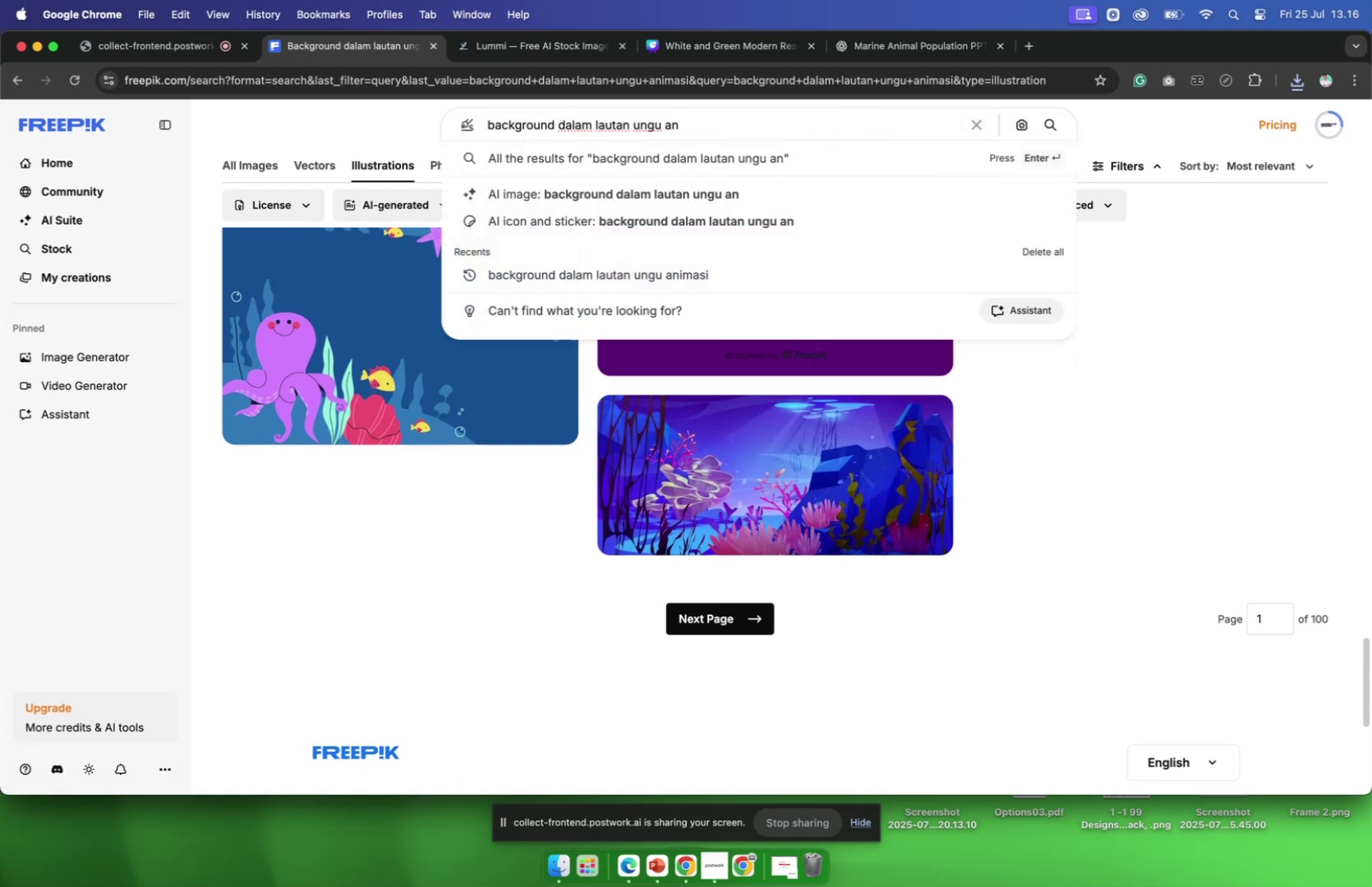 
key(Backspace)
 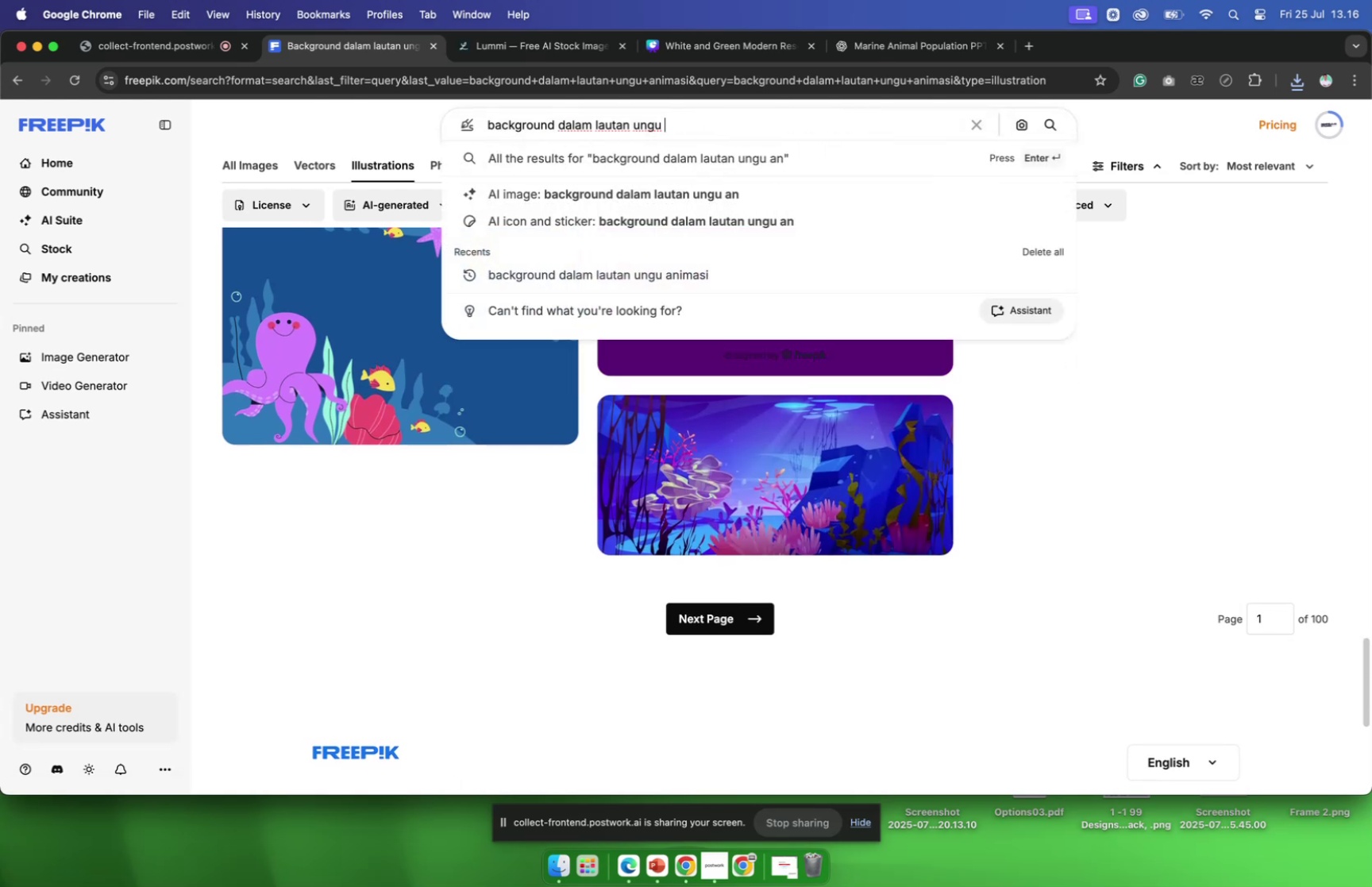 
key(Backspace)
 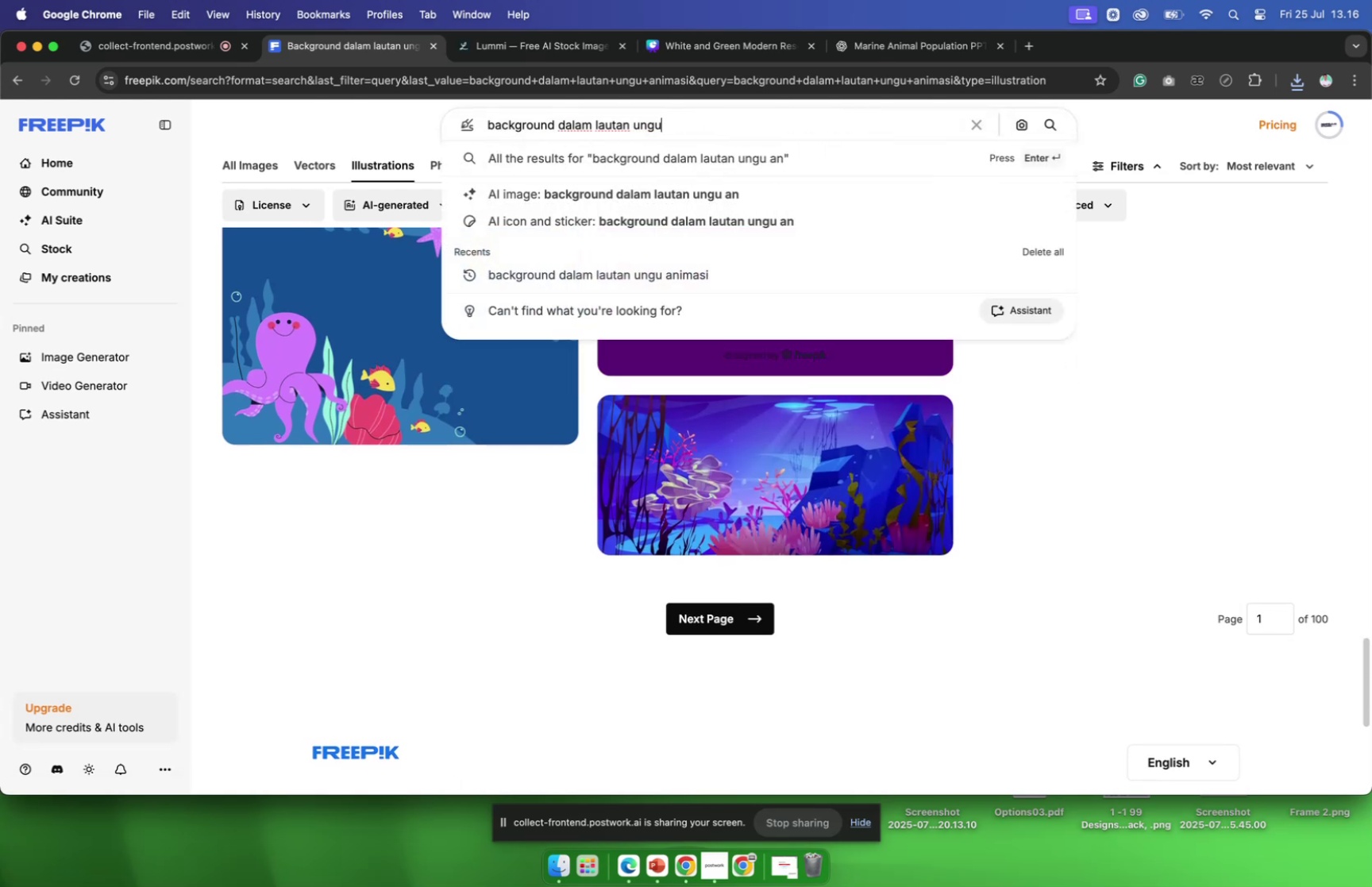 
key(Backspace)
 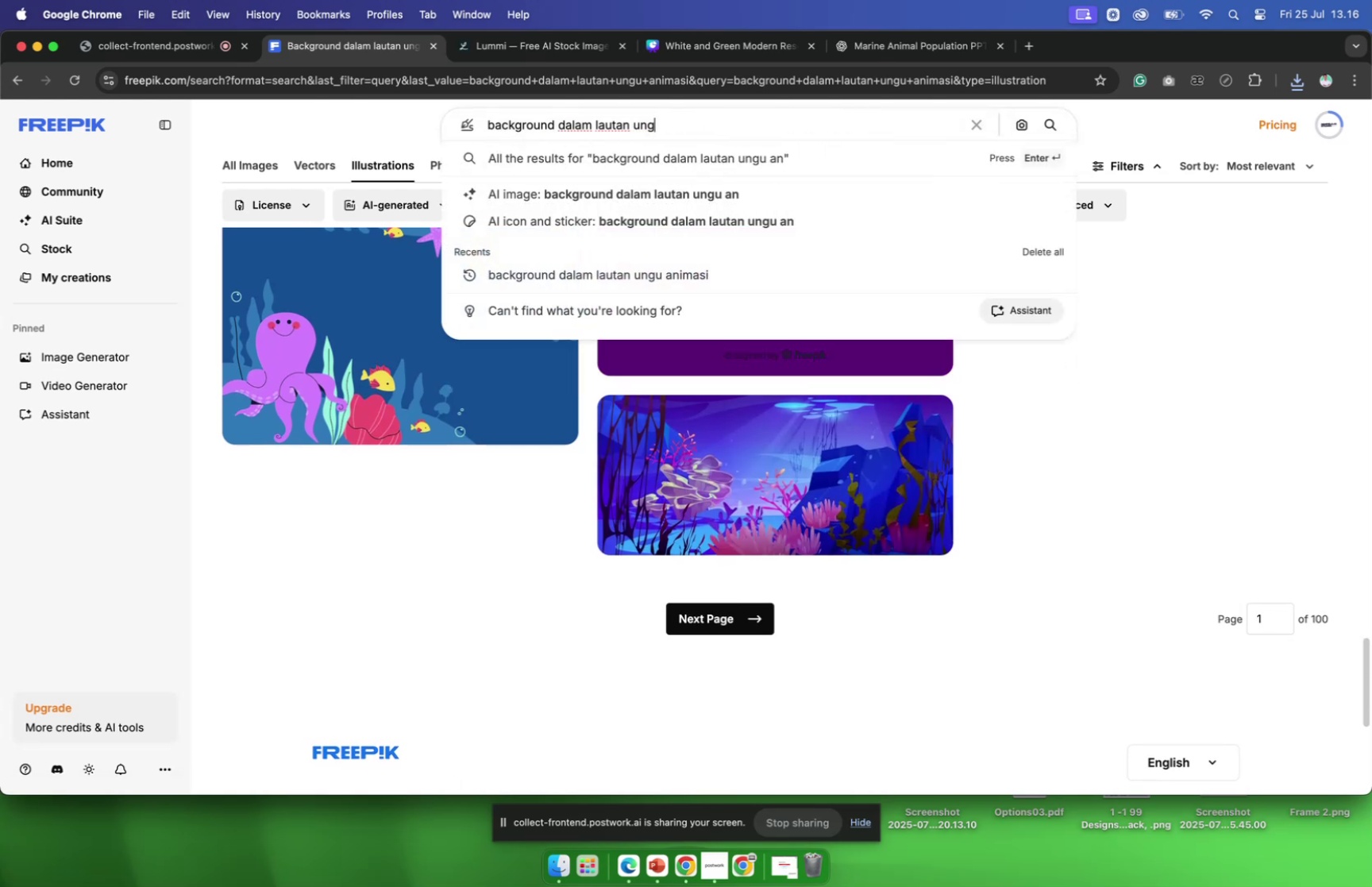 
key(Backspace)
 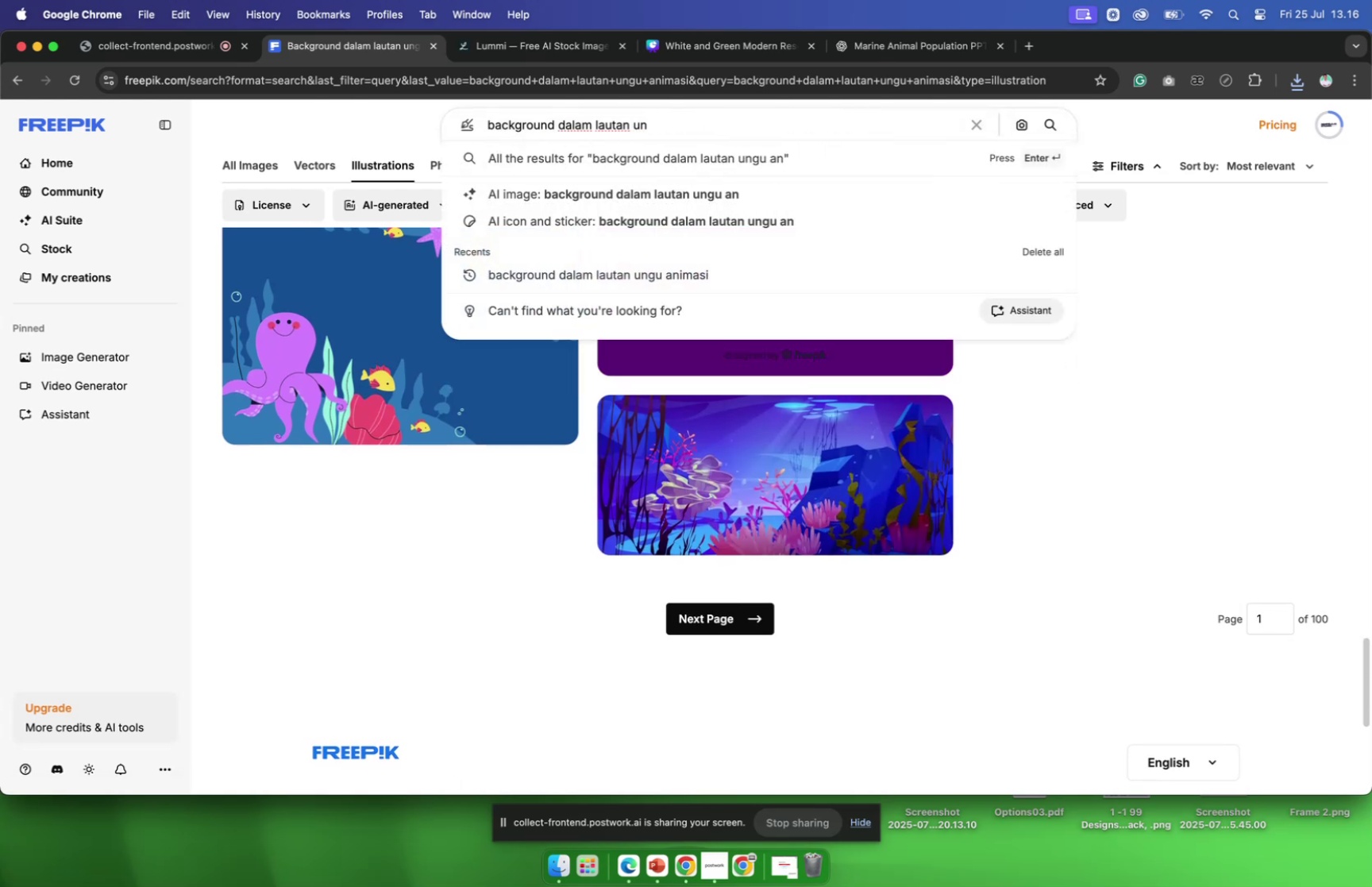 
key(Backspace)
 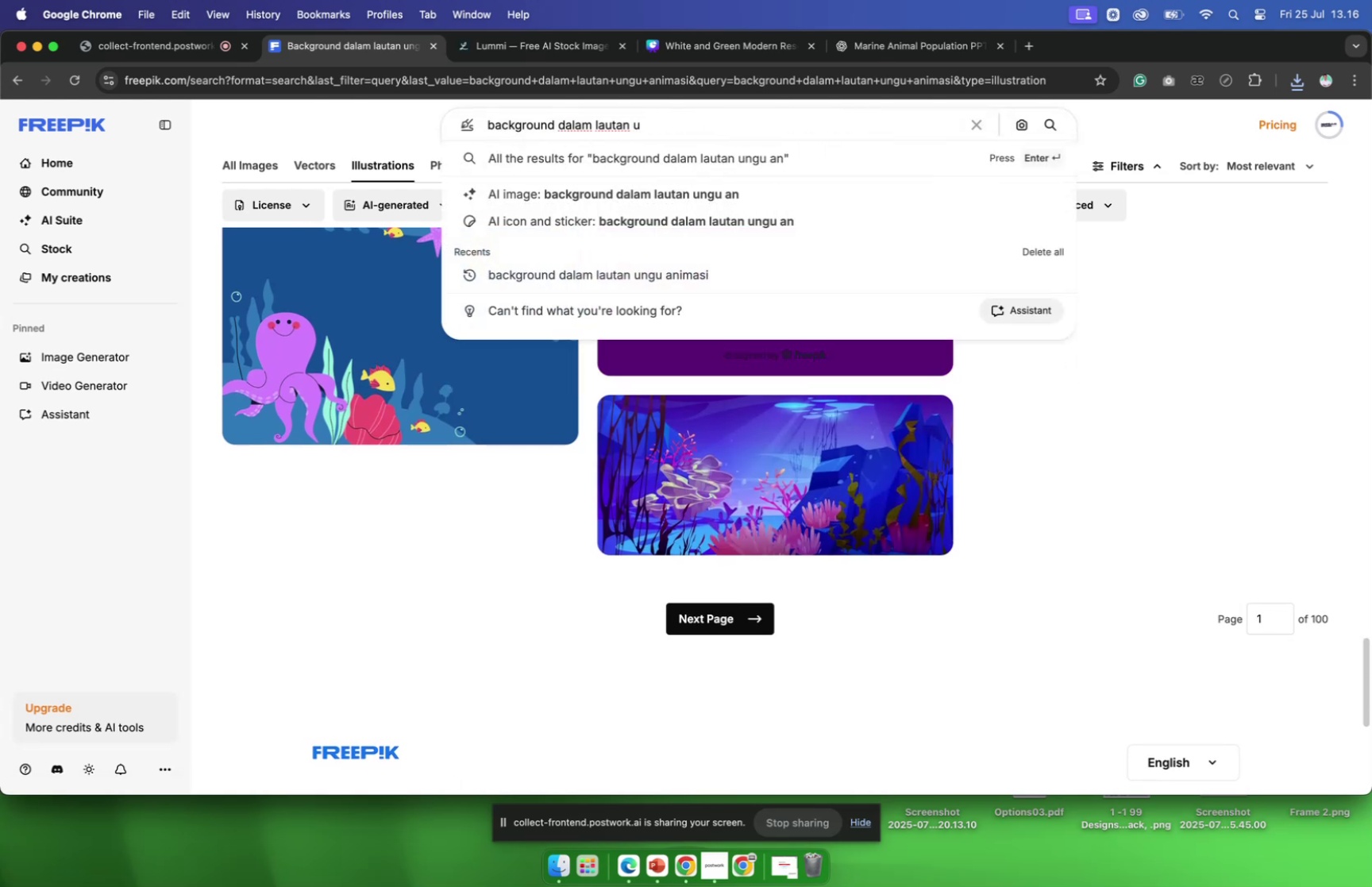 
key(Backspace)
 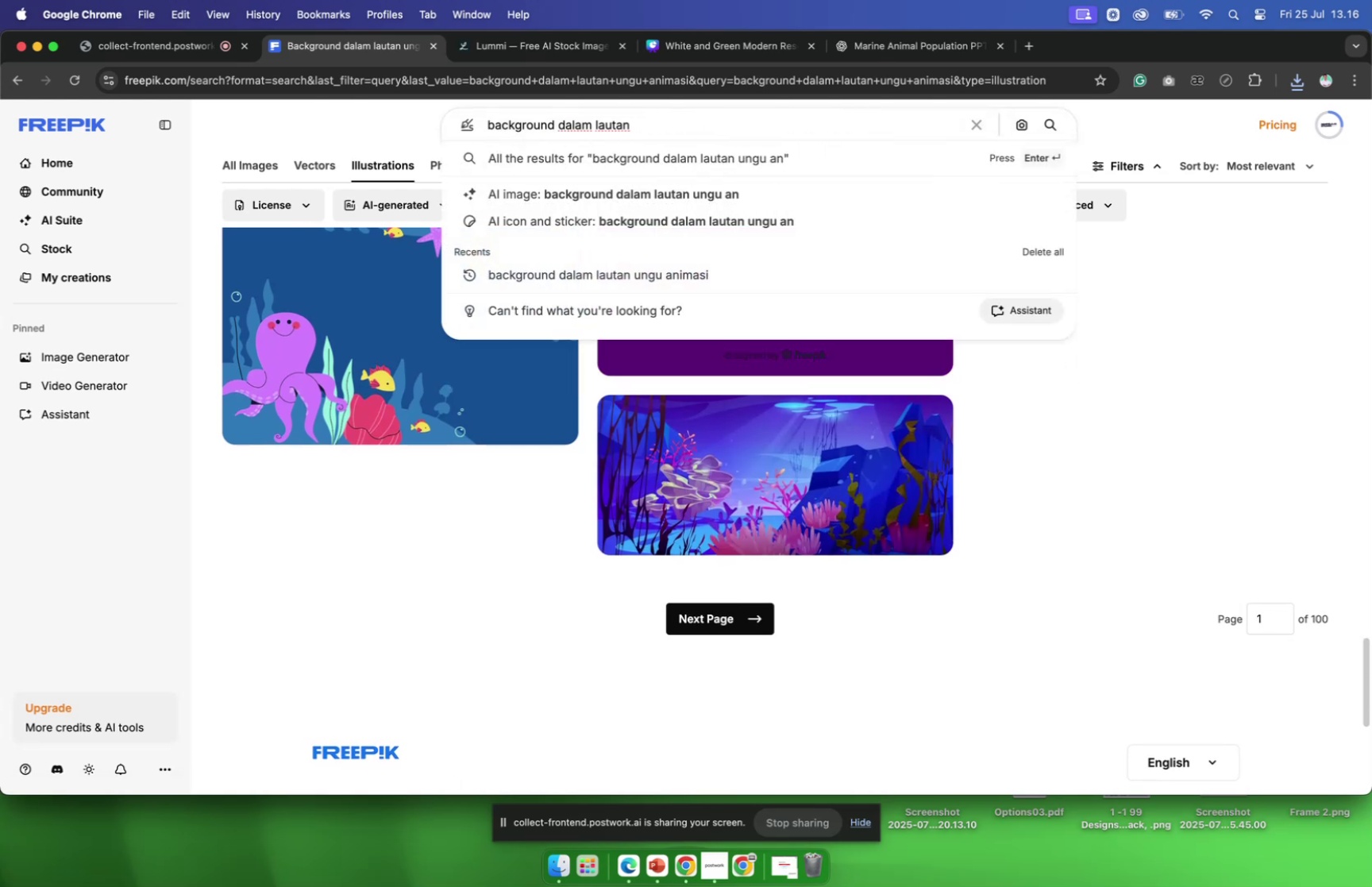 
key(Backspace)
 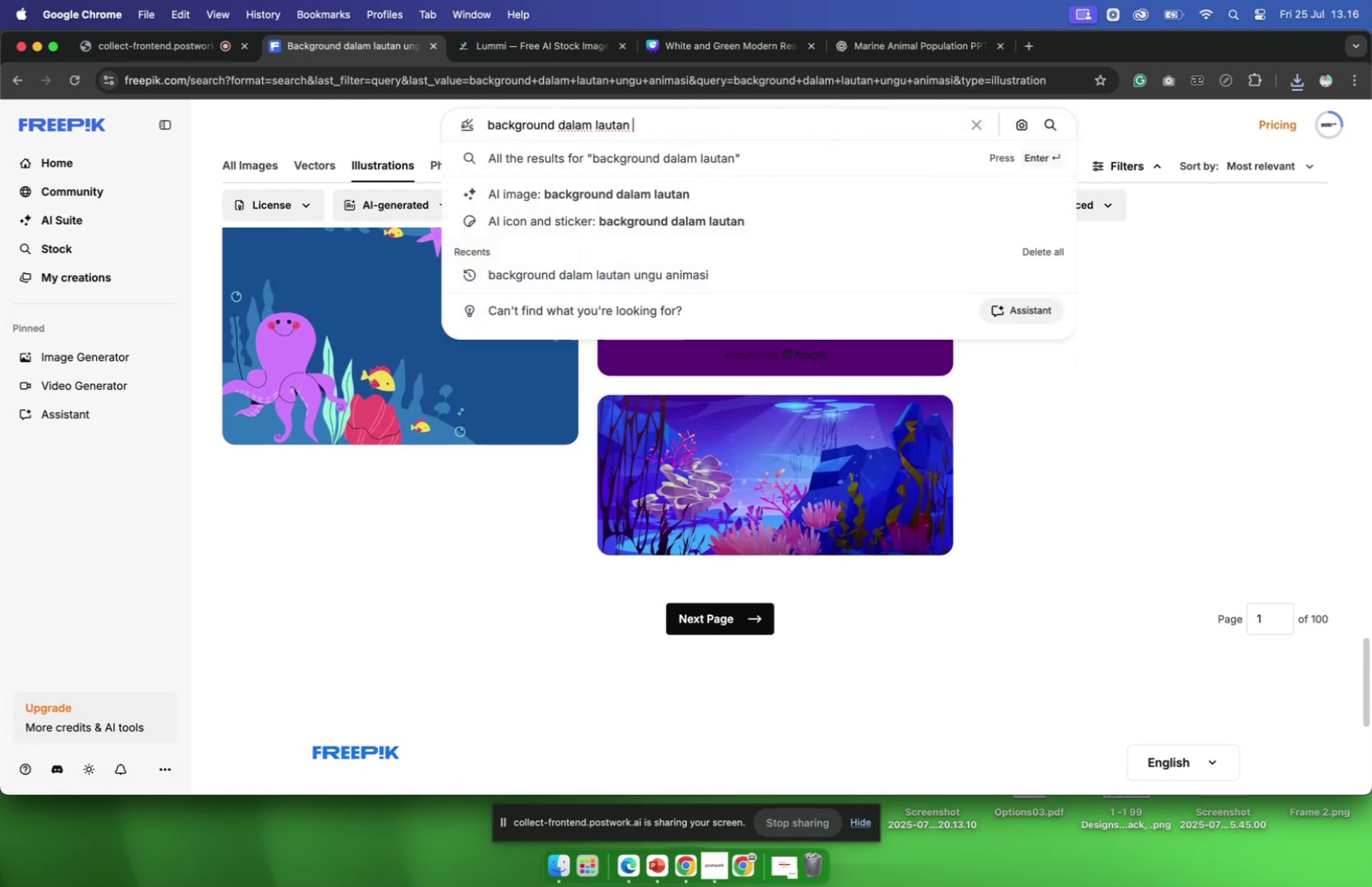 
key(Enter)
 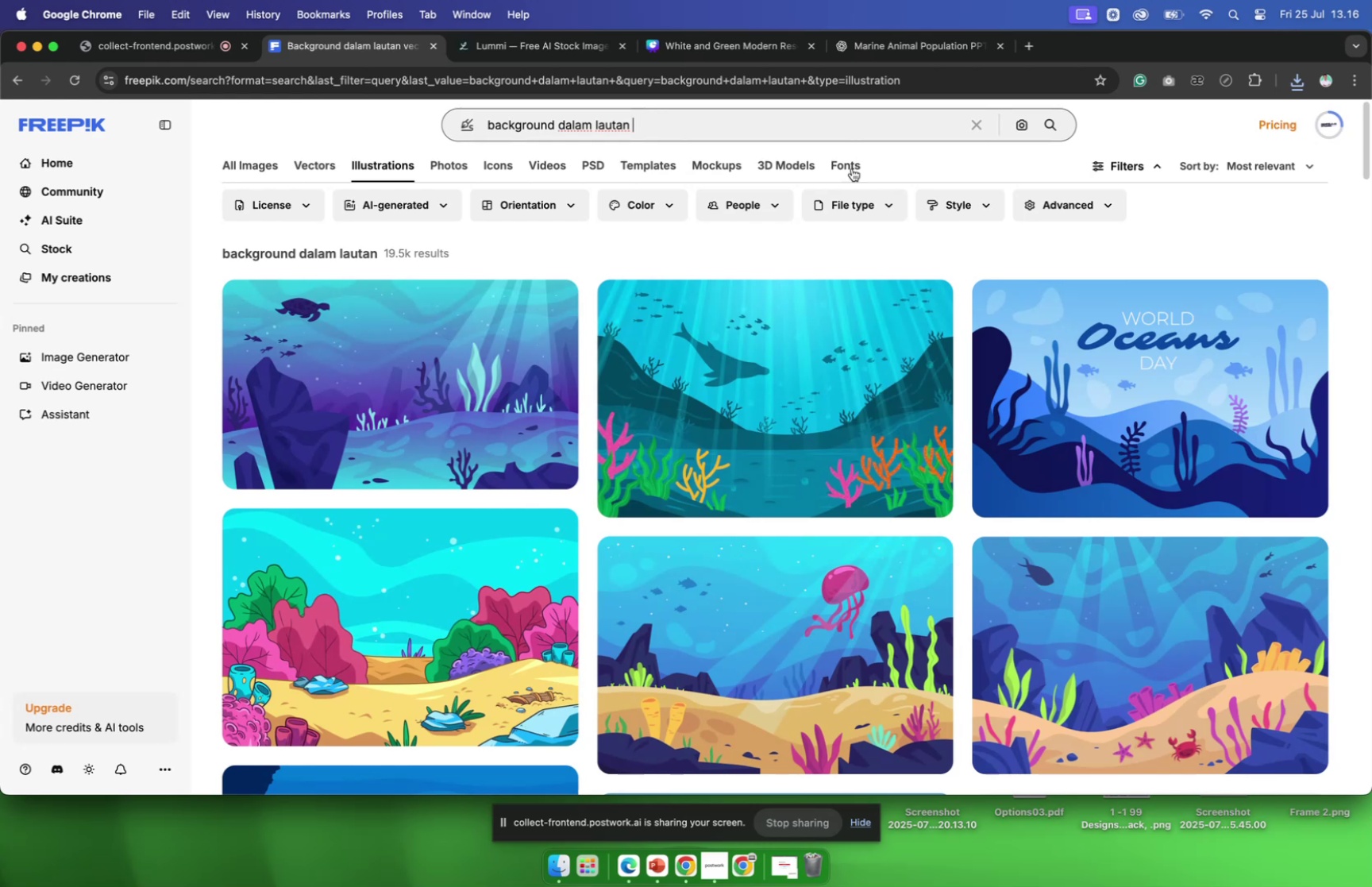 
scroll: coordinate [825, 461], scroll_direction: down, amount: 37.0
 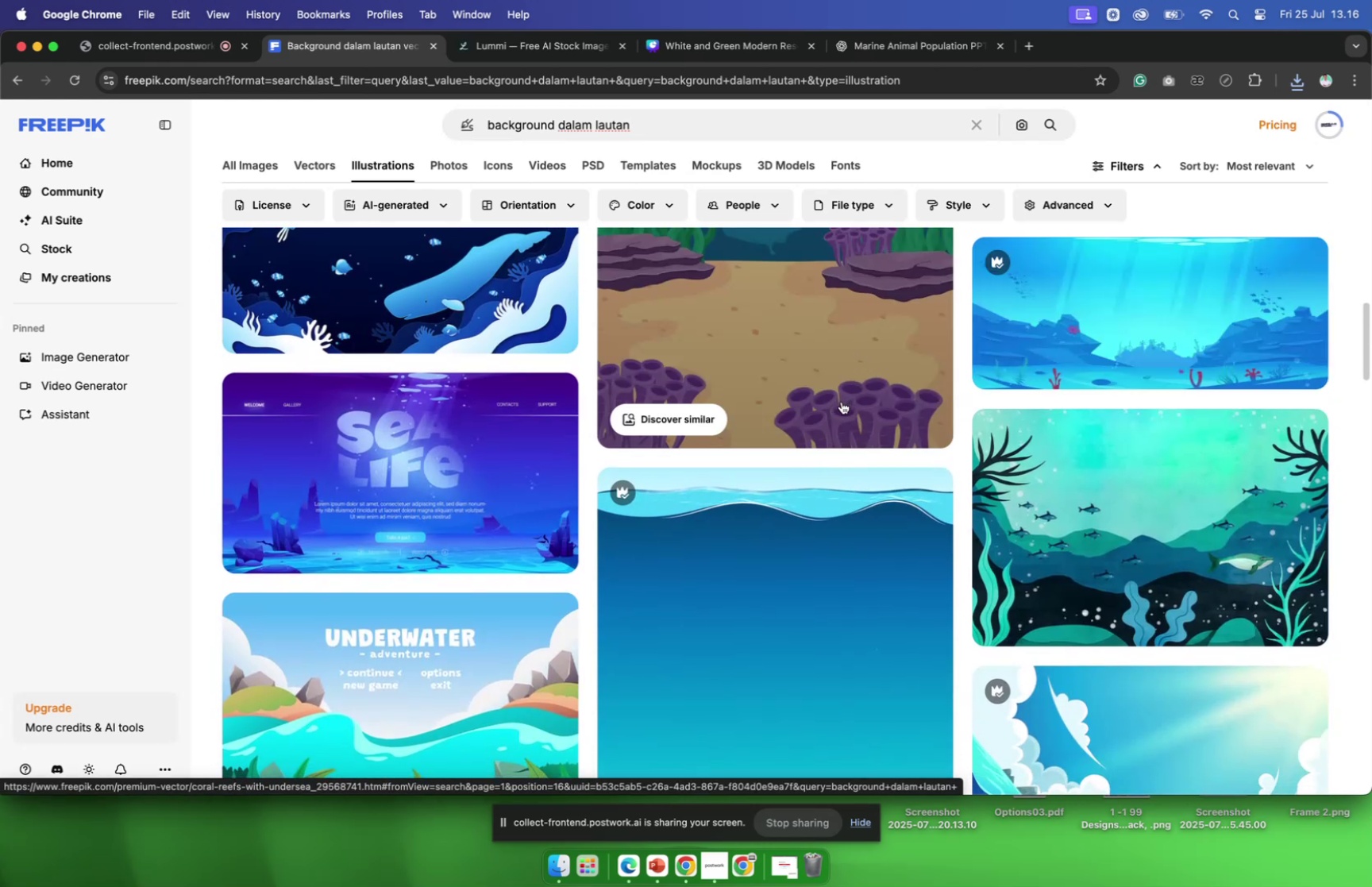 
wait(7.68)
 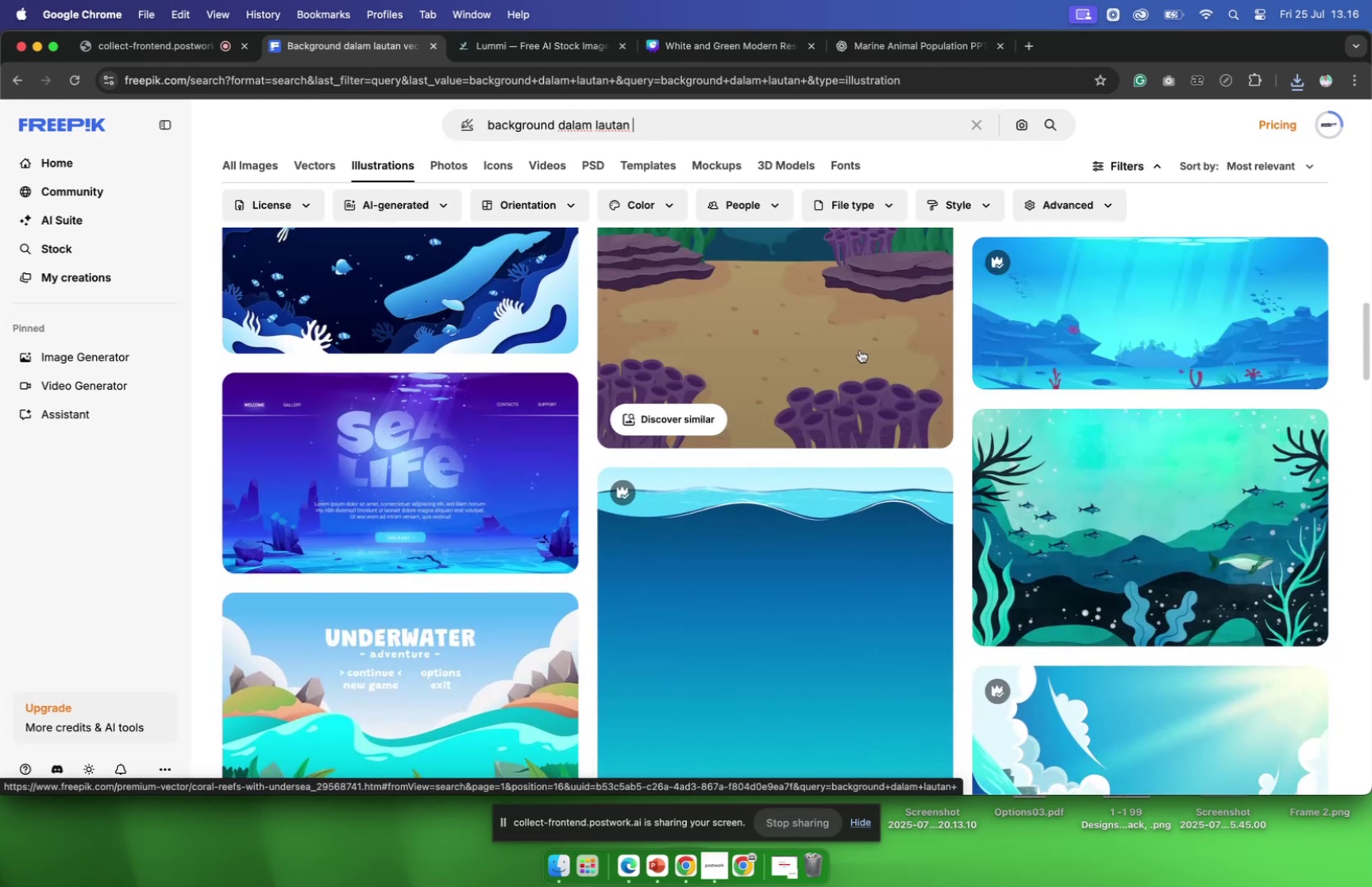 
scroll: coordinate [728, 415], scroll_direction: down, amount: 34.0
 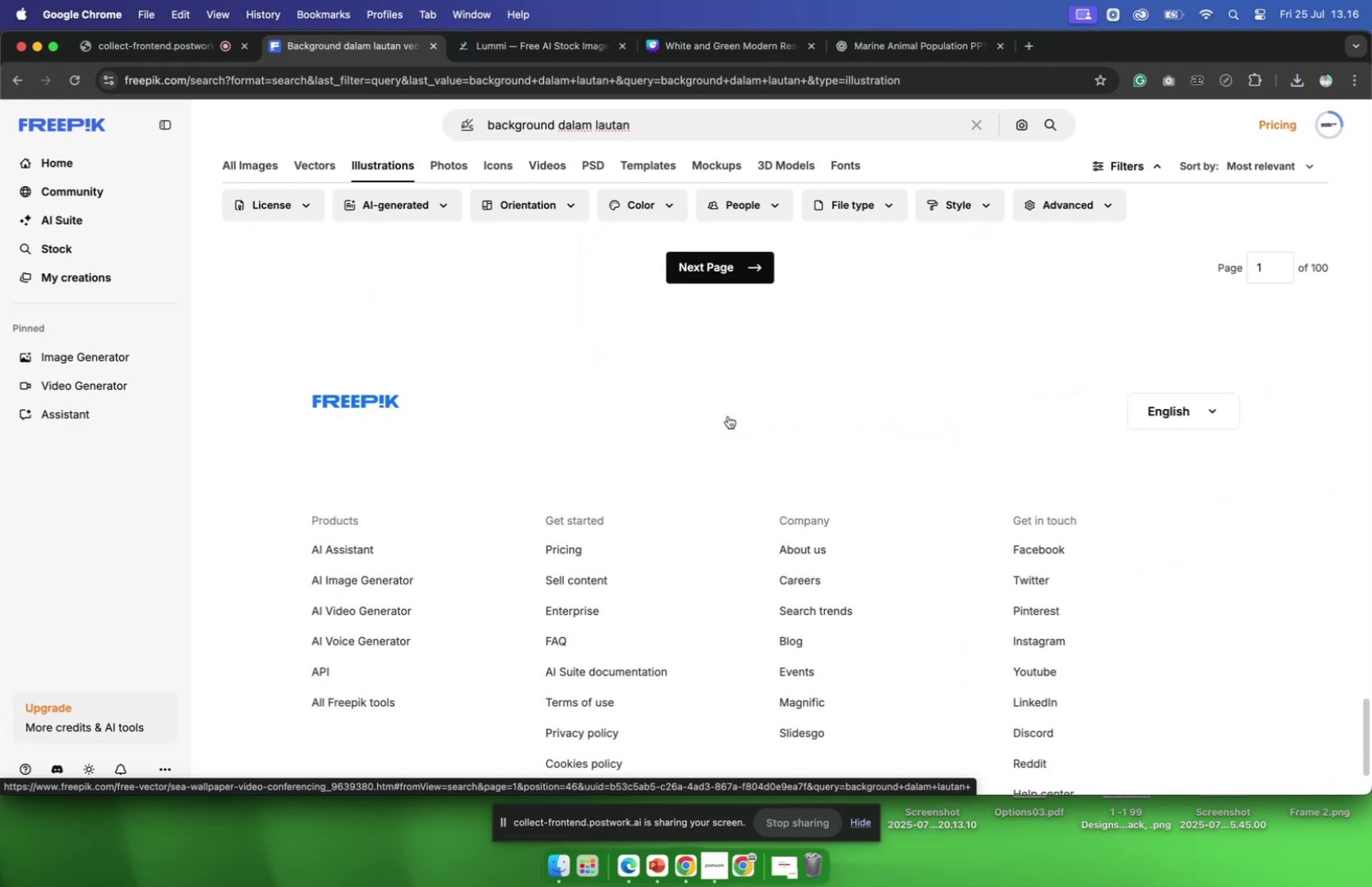 
scroll: coordinate [727, 417], scroll_direction: up, amount: 128.0
 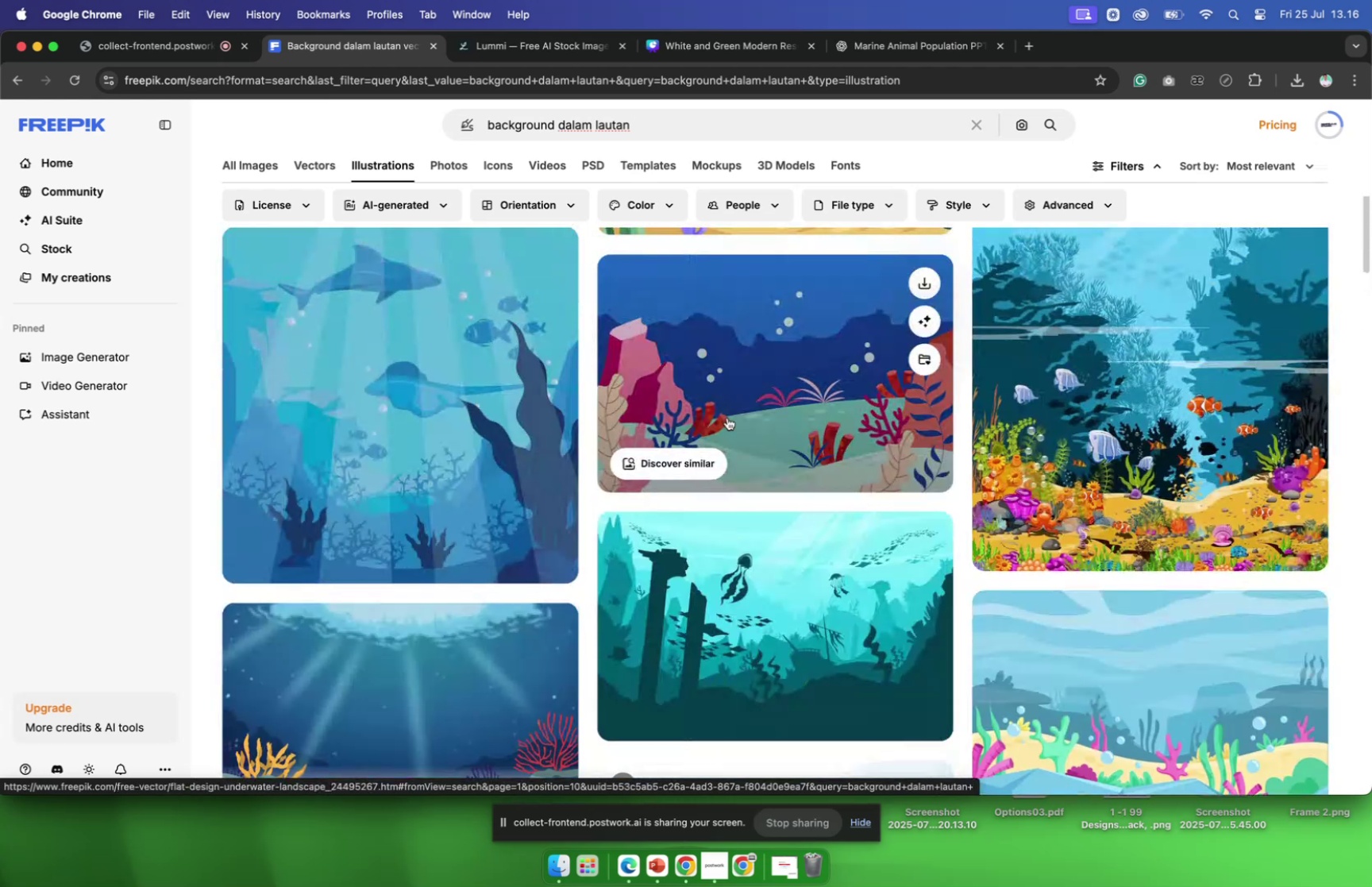 
scroll: coordinate [775, 425], scroll_direction: down, amount: 56.0
 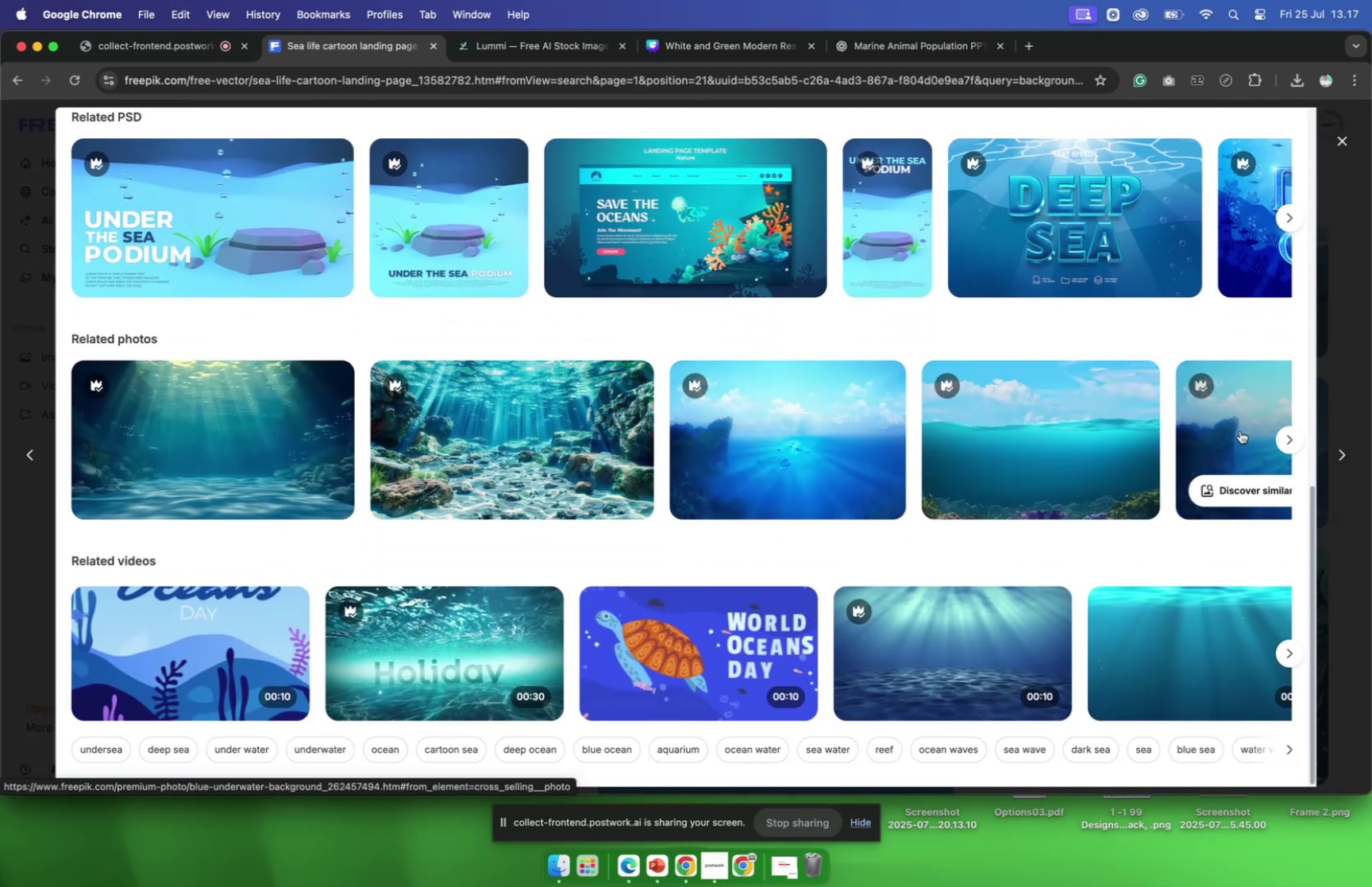 
left_click([1292, 438])
 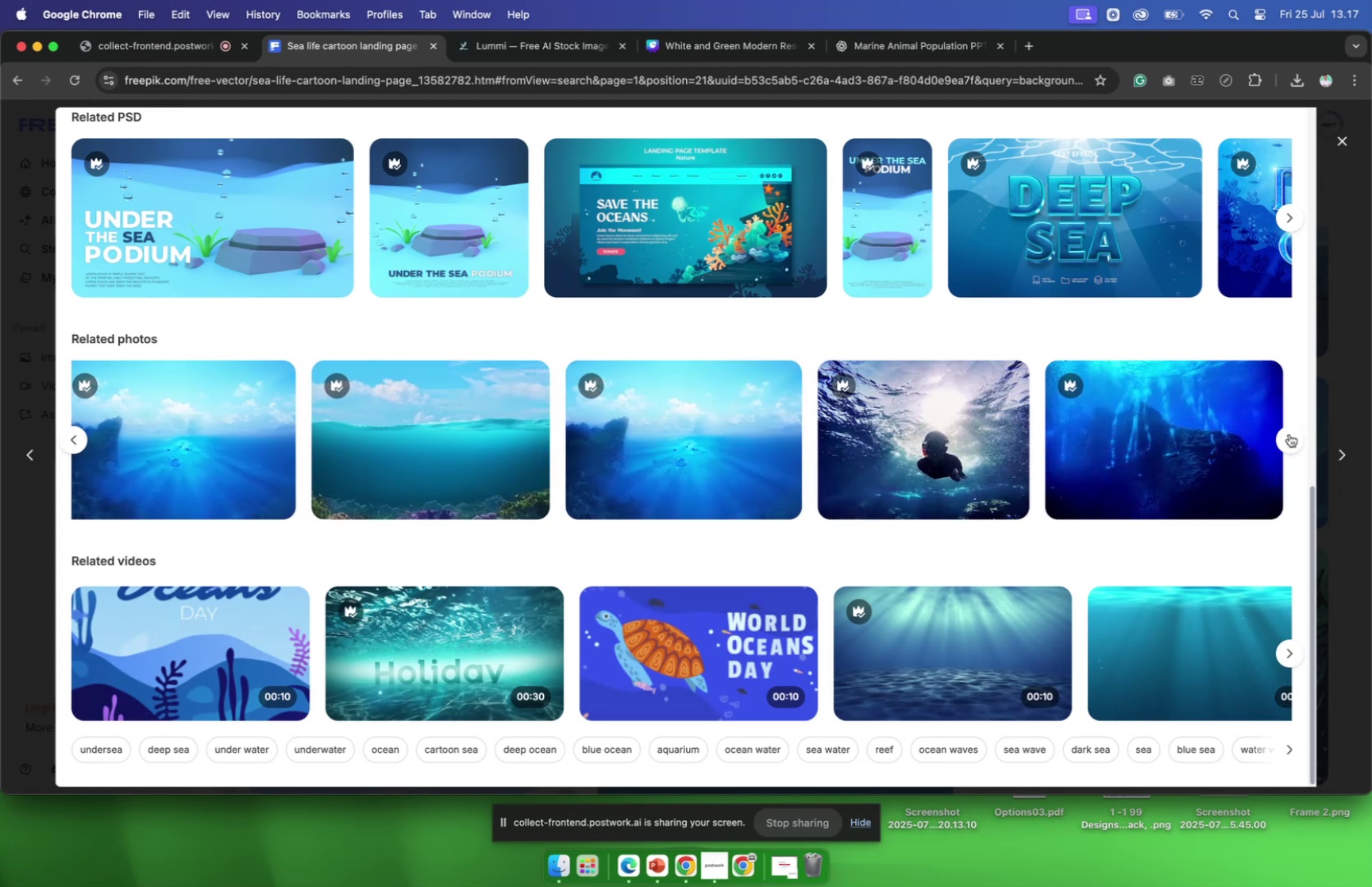 
left_click([1289, 434])
 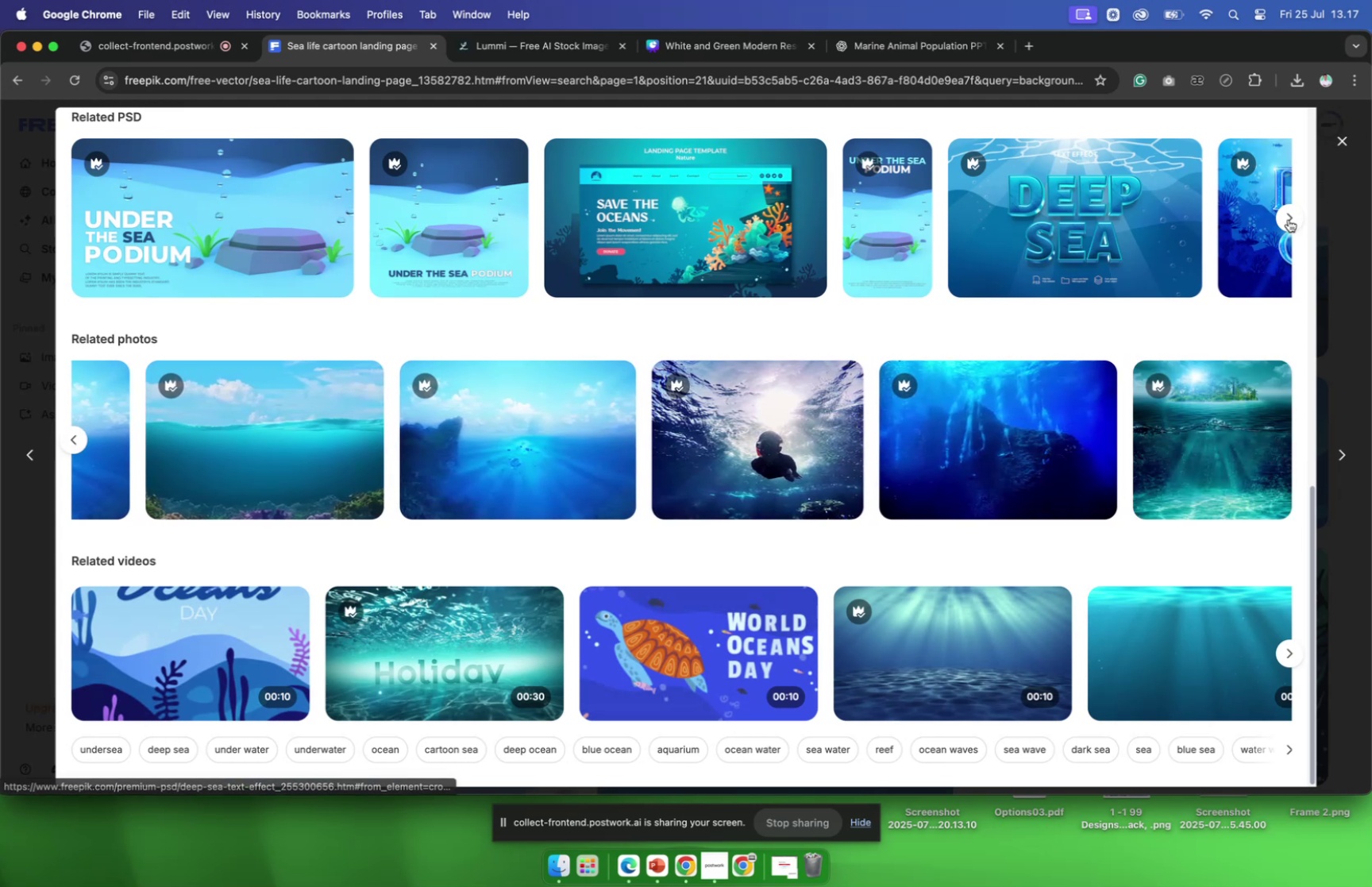 
mouse_move([1326, 151])
 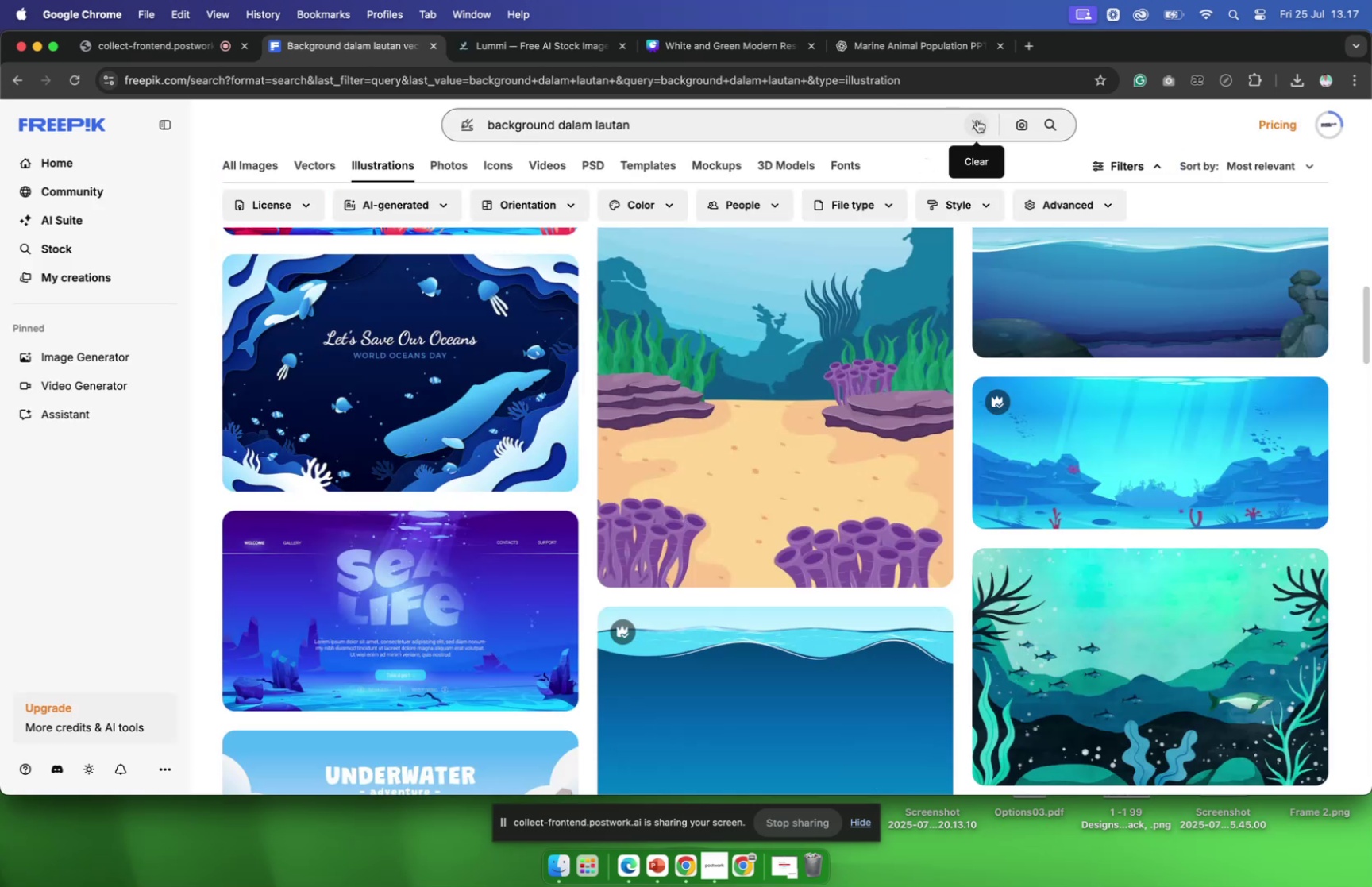 
left_click([980, 120])
 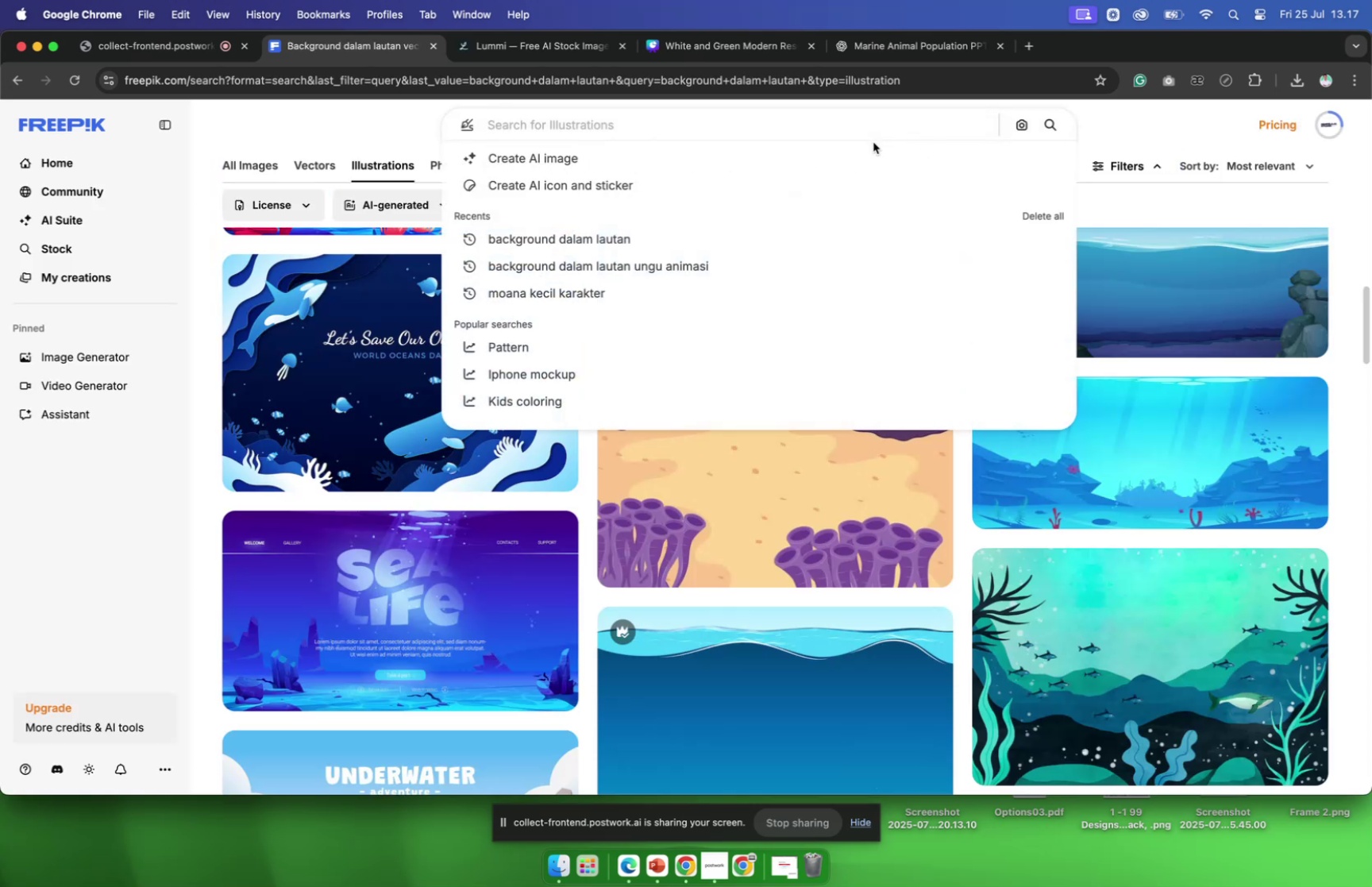 
type(background dalam hutan ungu)
 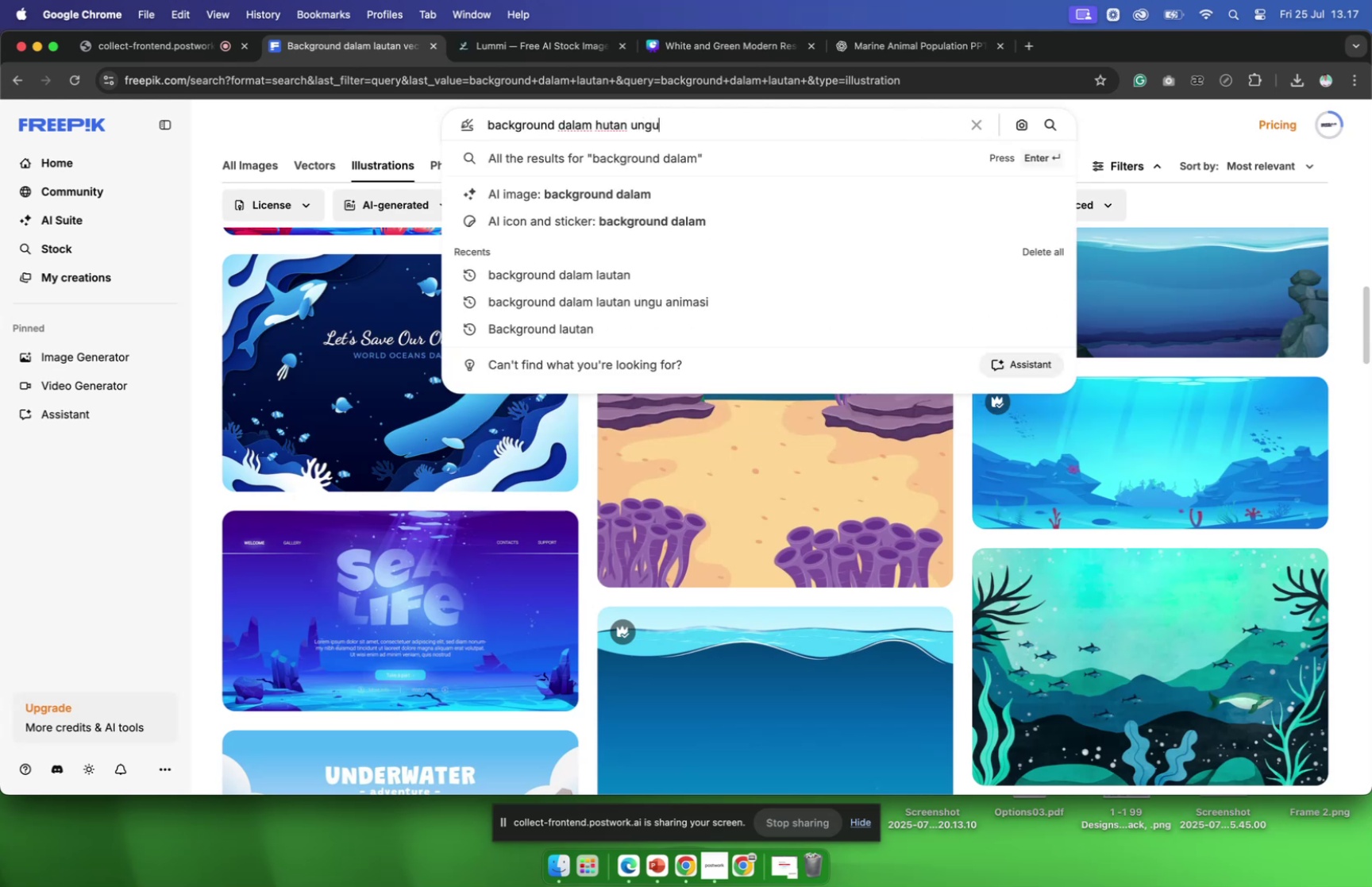 
key(Enter)
 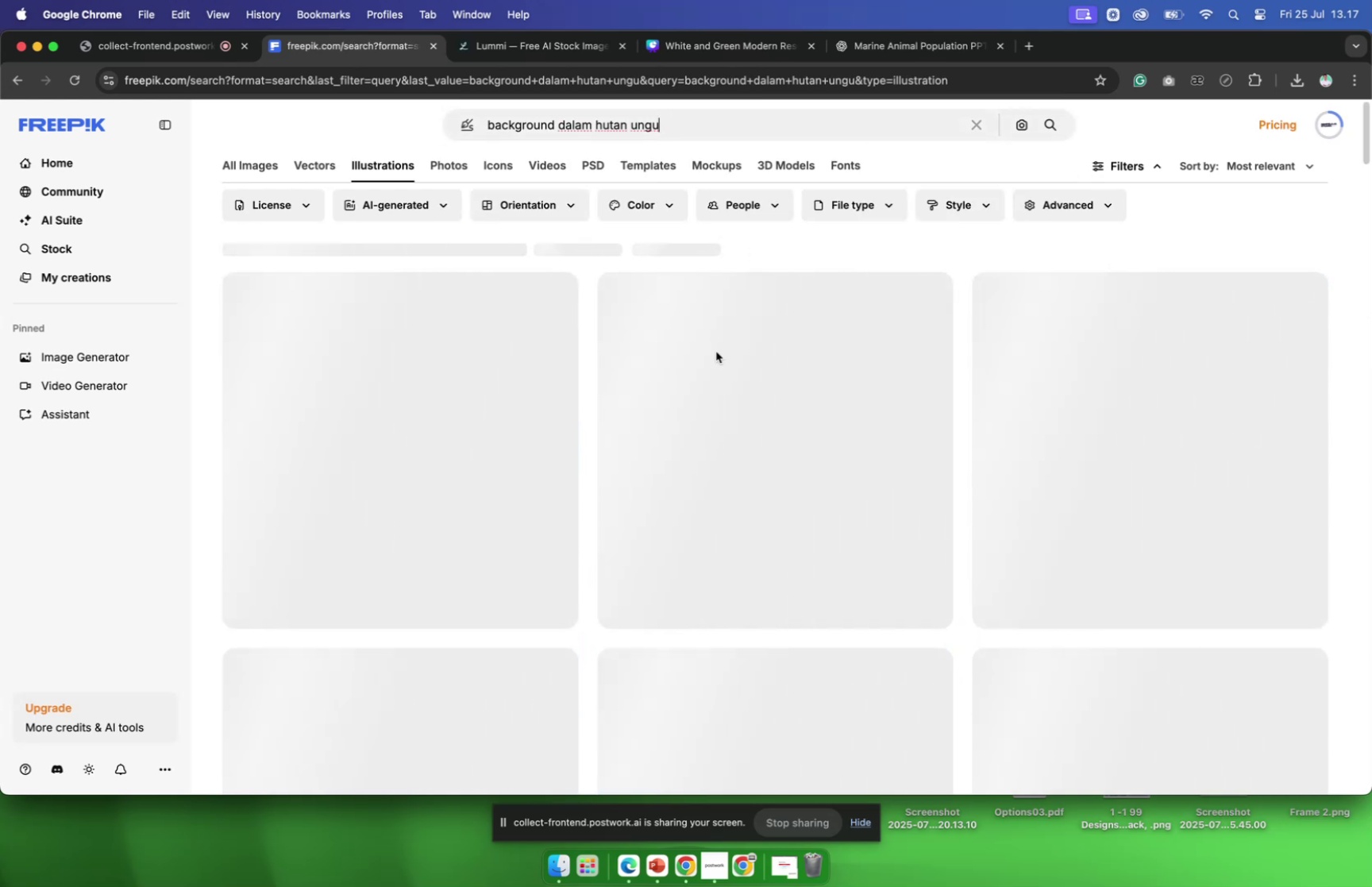 
mouse_move([671, 557])
 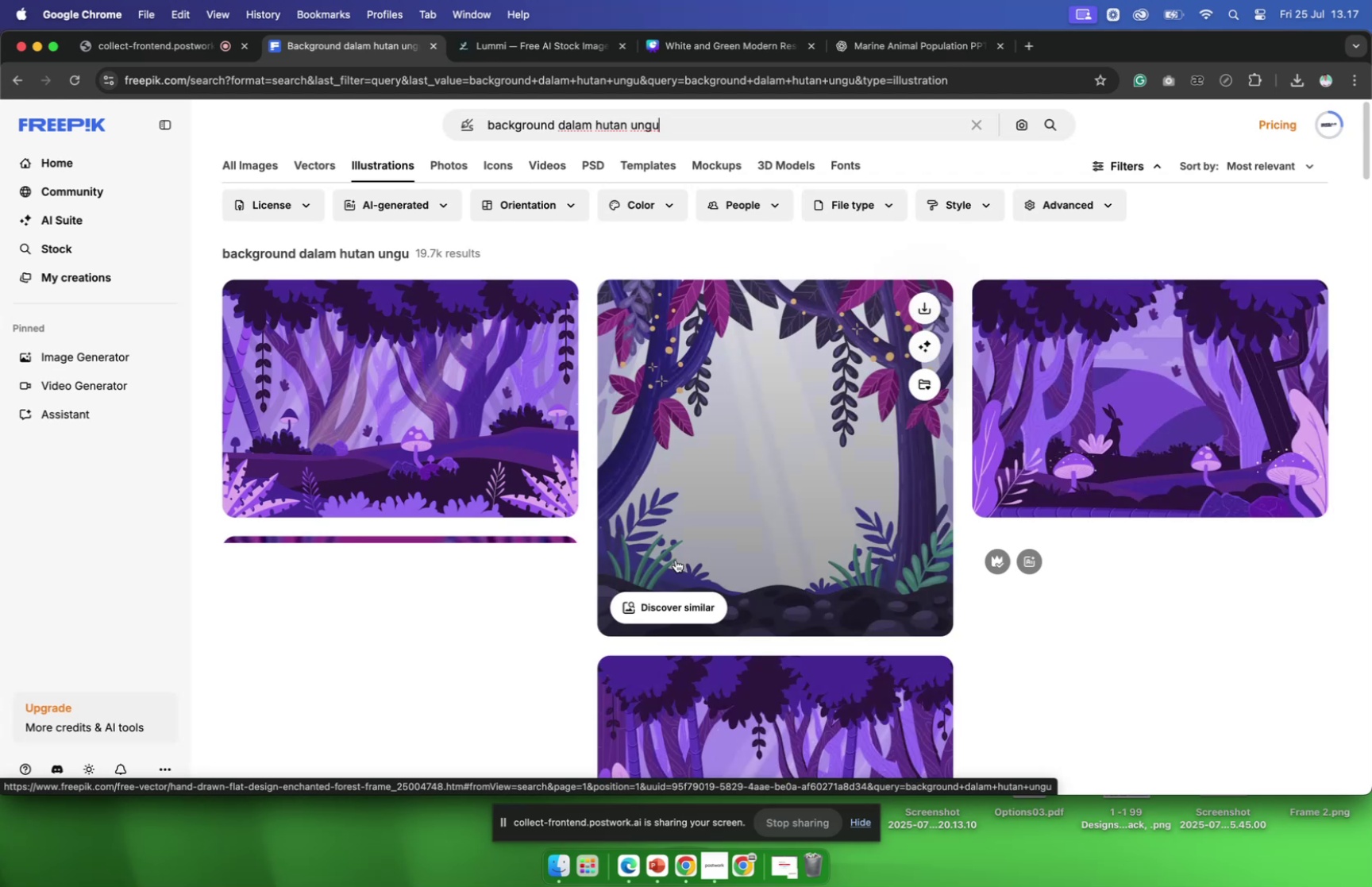 
scroll: coordinate [677, 558], scroll_direction: down, amount: 22.0
 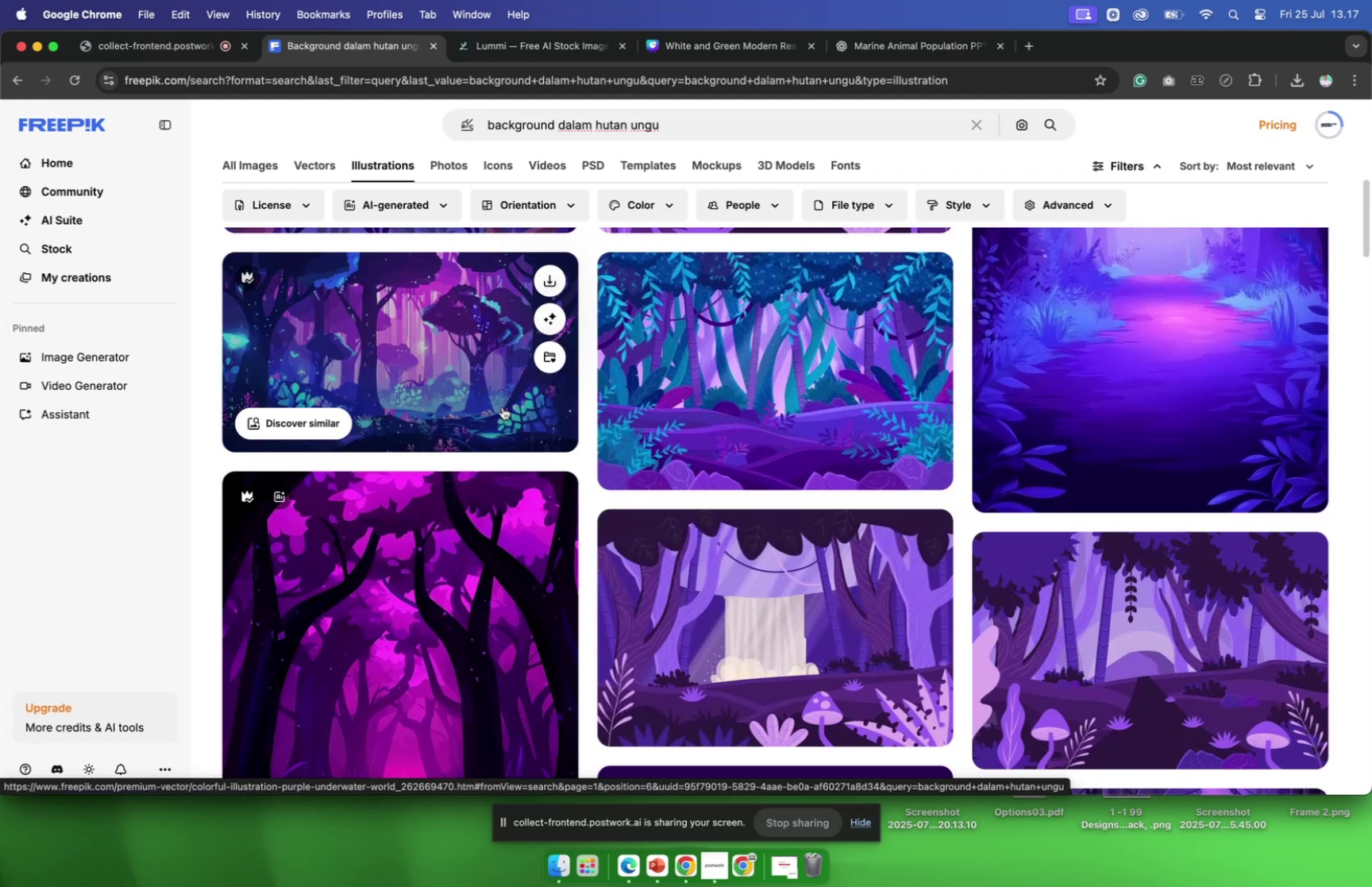 
left_click([502, 406])
 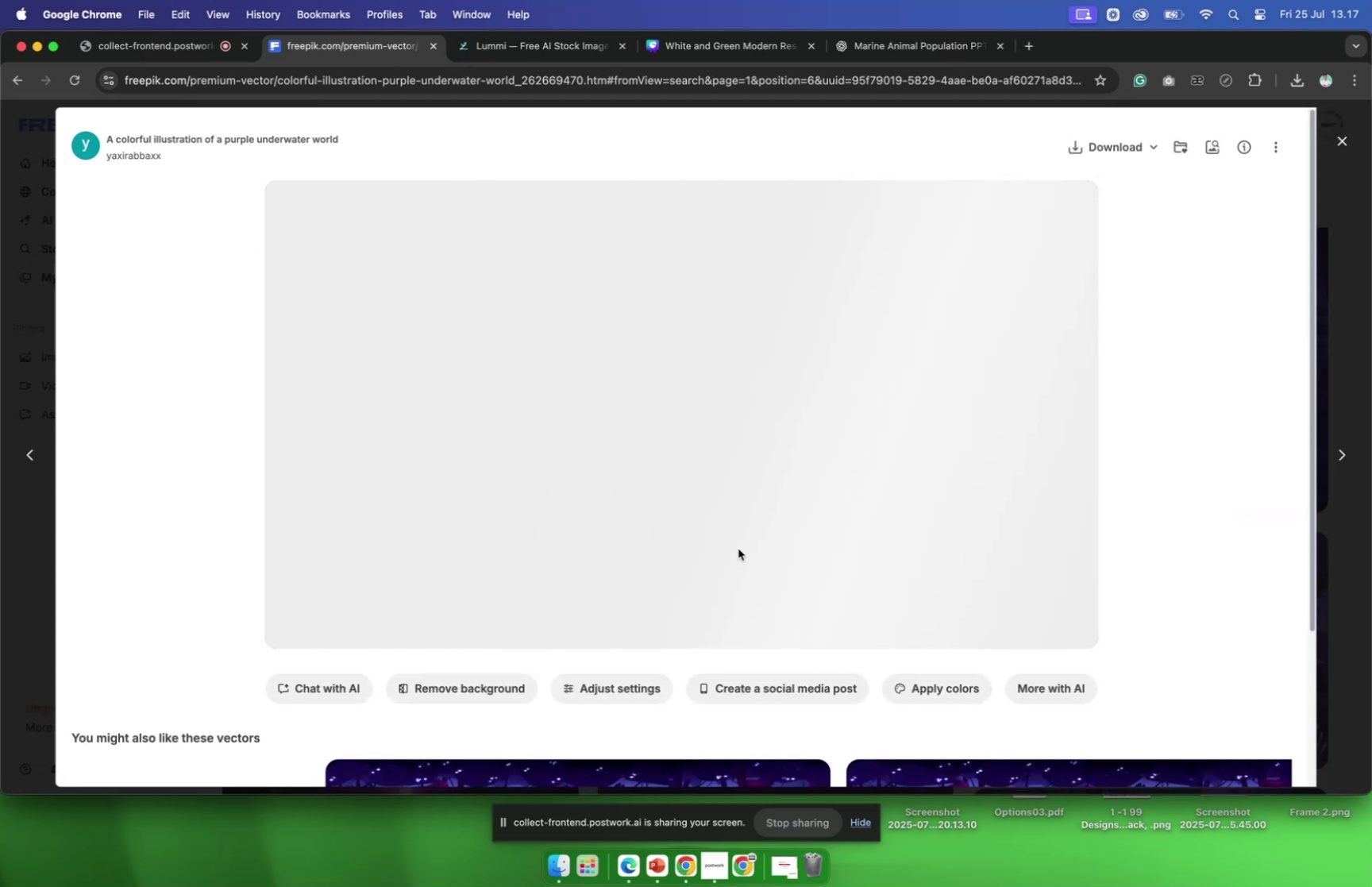 
scroll: coordinate [962, 568], scroll_direction: down, amount: 53.0
 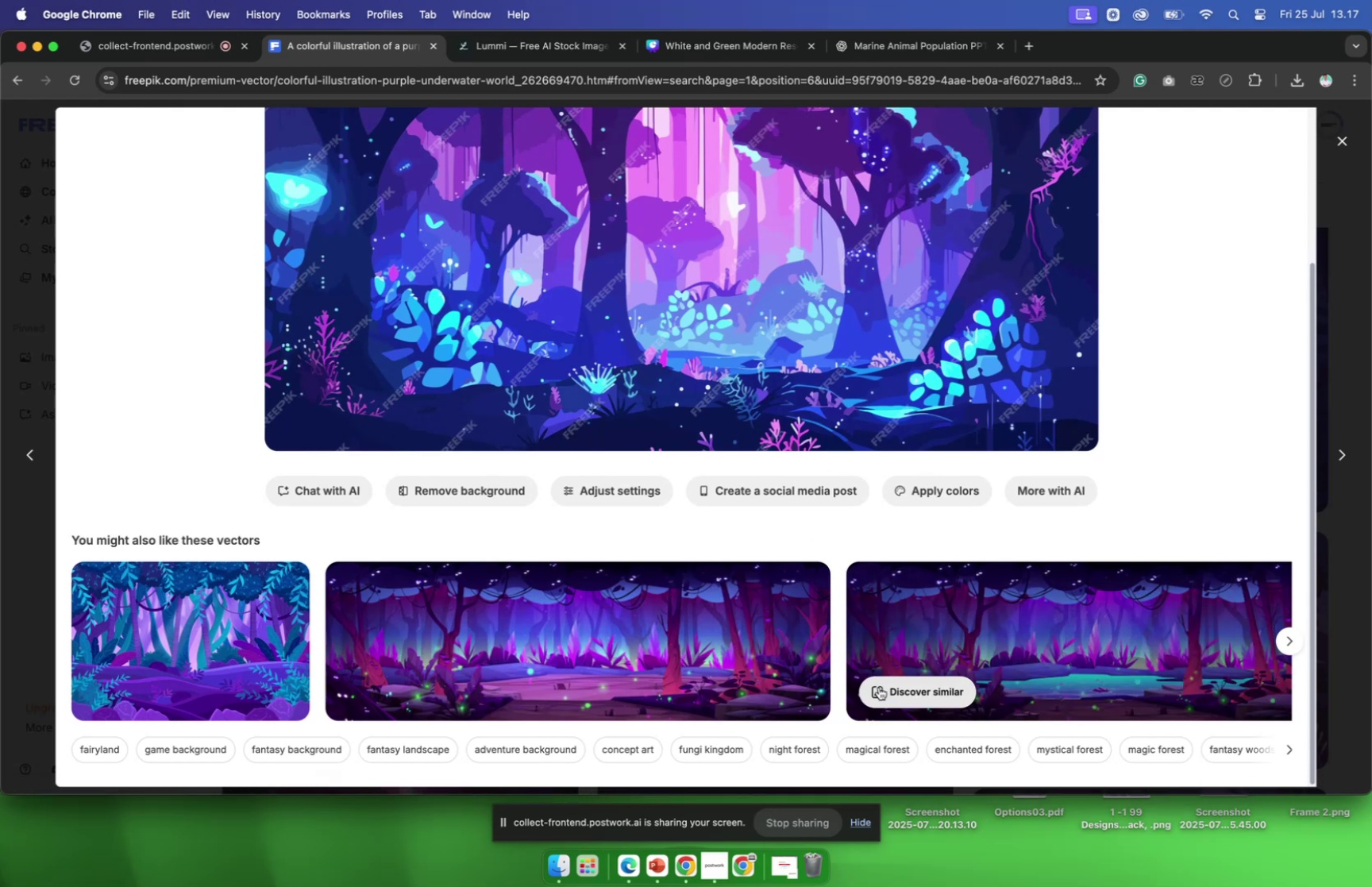 
left_click([895, 747])
 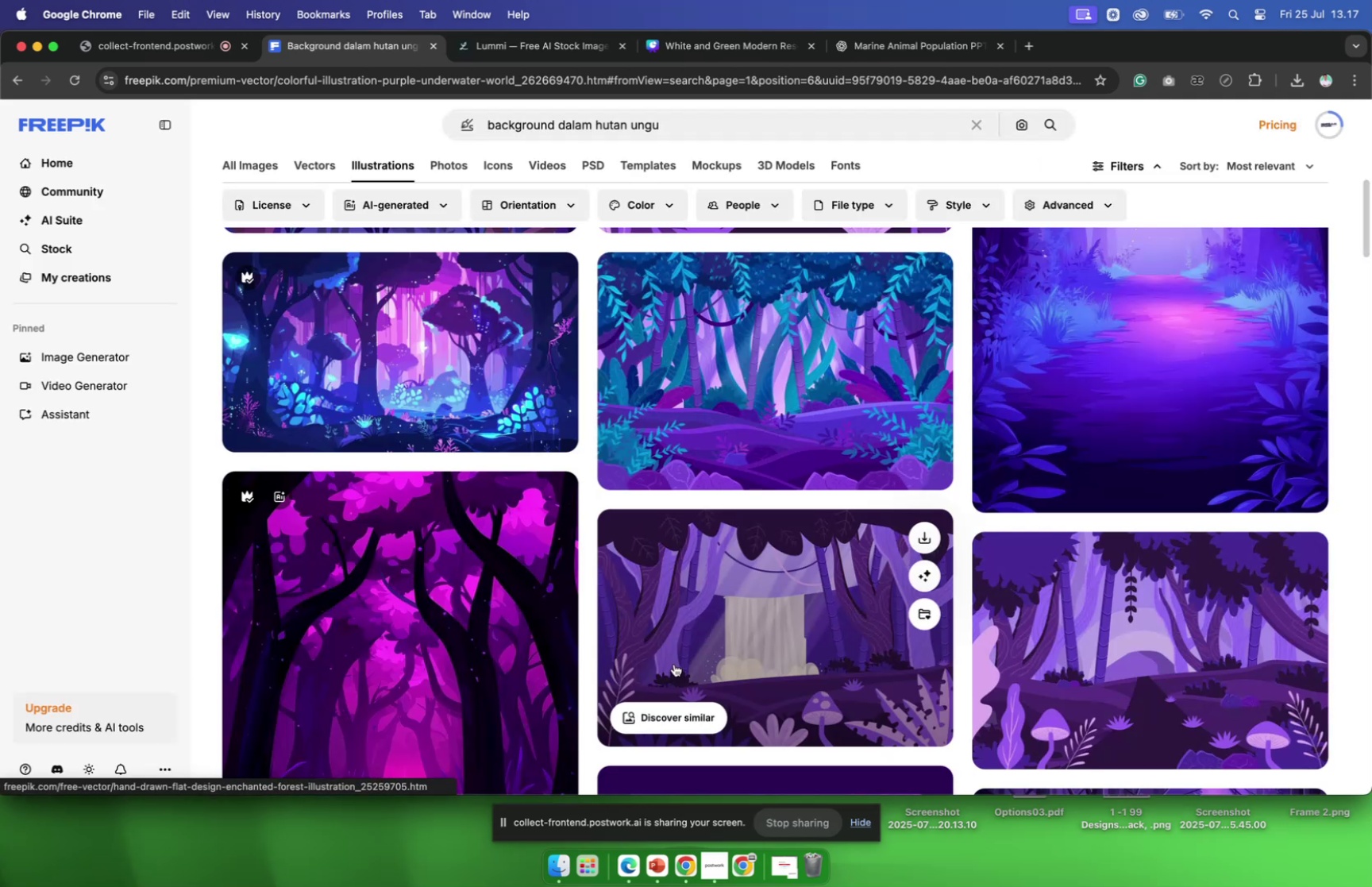 
scroll: coordinate [674, 663], scroll_direction: down, amount: 22.0
 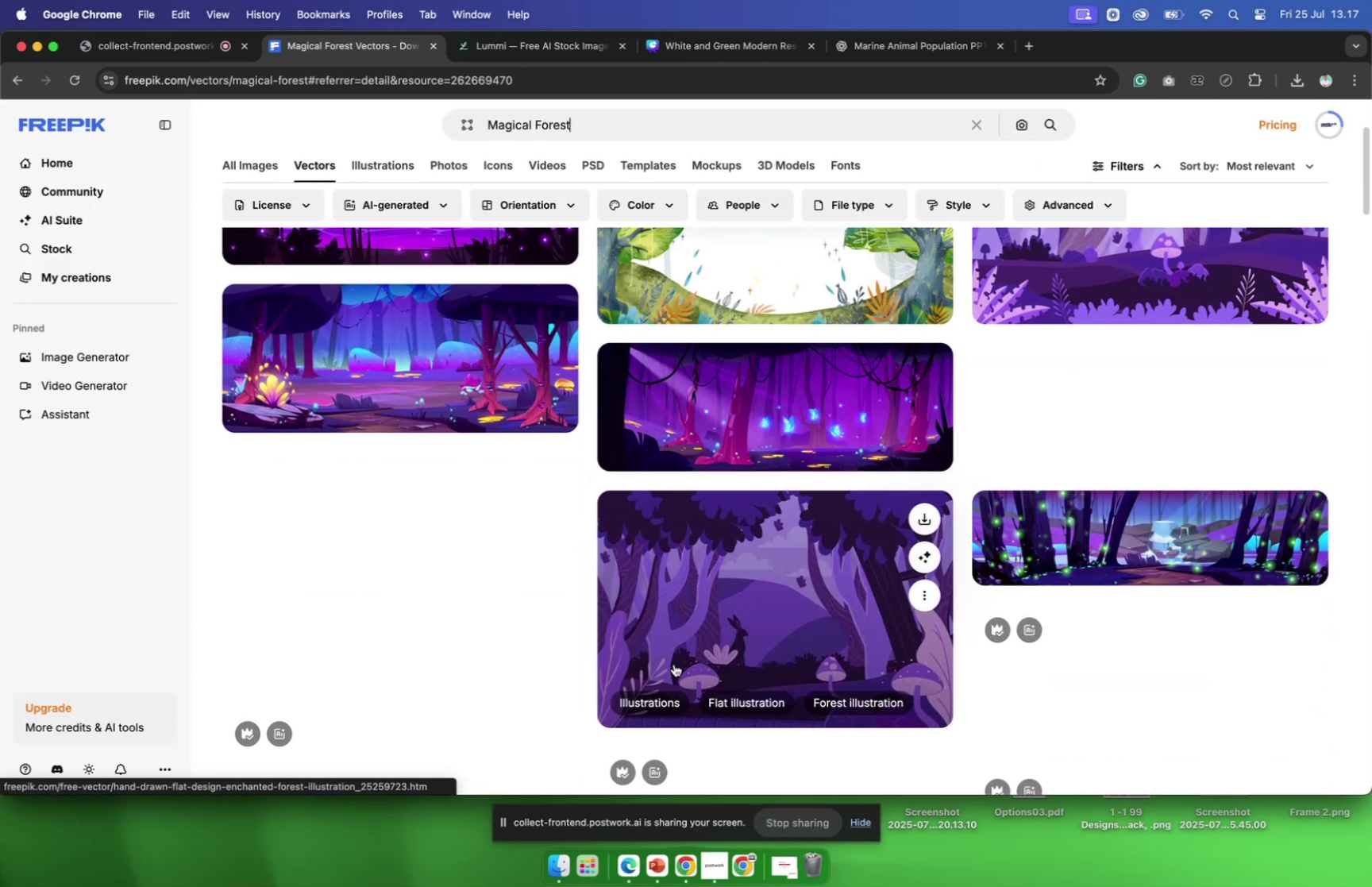 
scroll: coordinate [674, 663], scroll_direction: up, amount: 2.0
 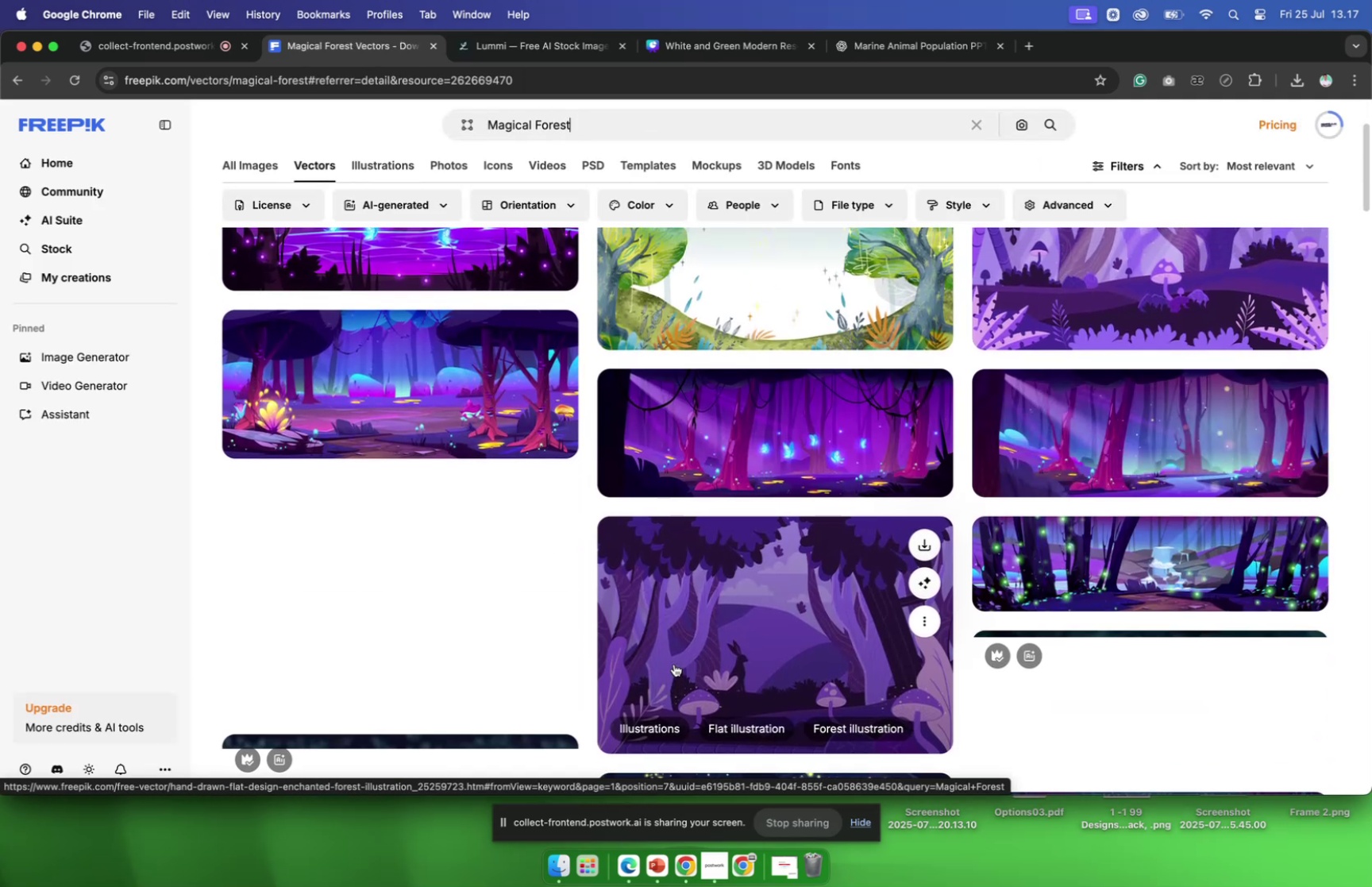 
scroll: coordinate [674, 663], scroll_direction: down, amount: 18.0
 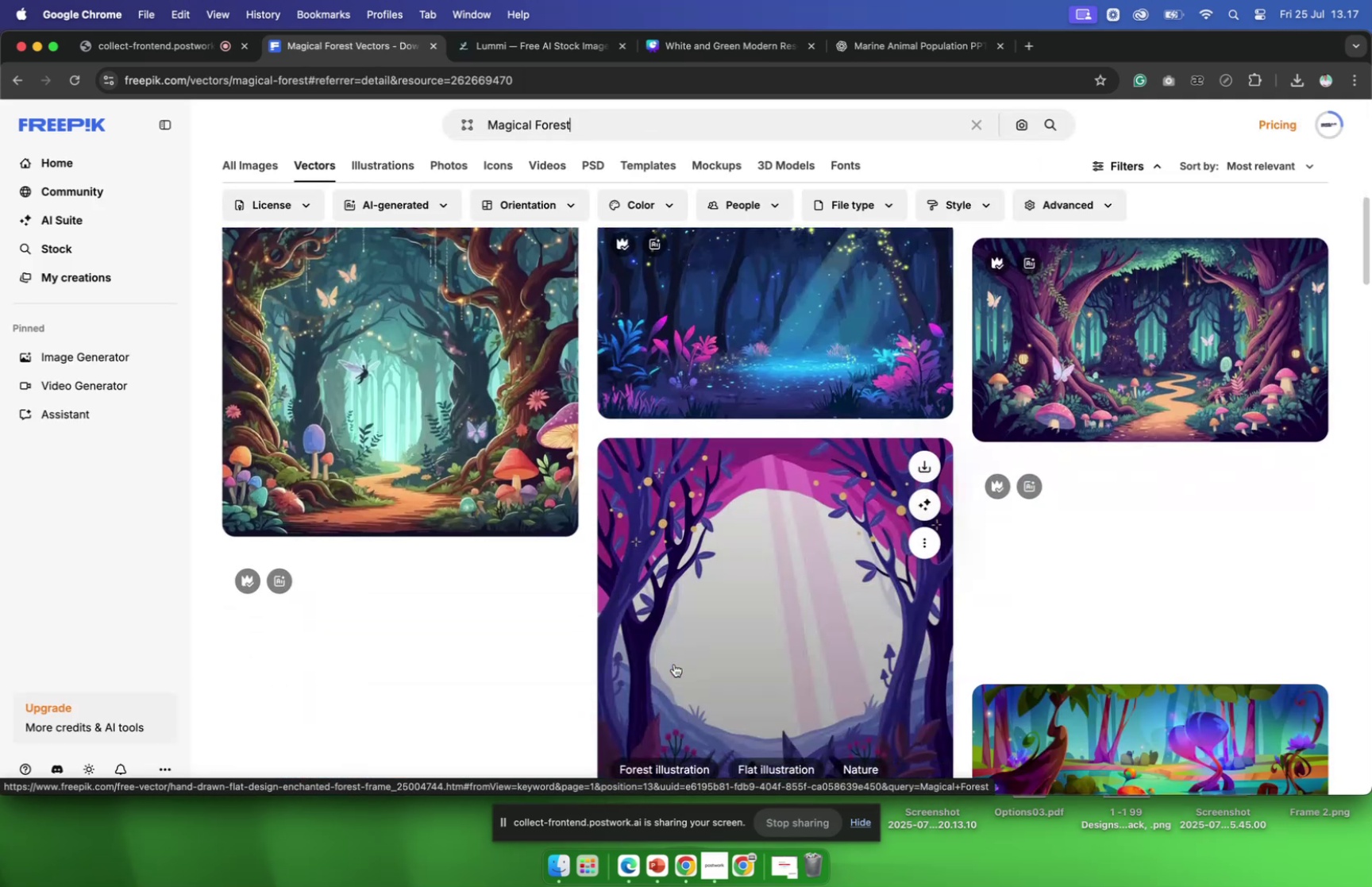 
scroll: coordinate [674, 663], scroll_direction: up, amount: 2.0
 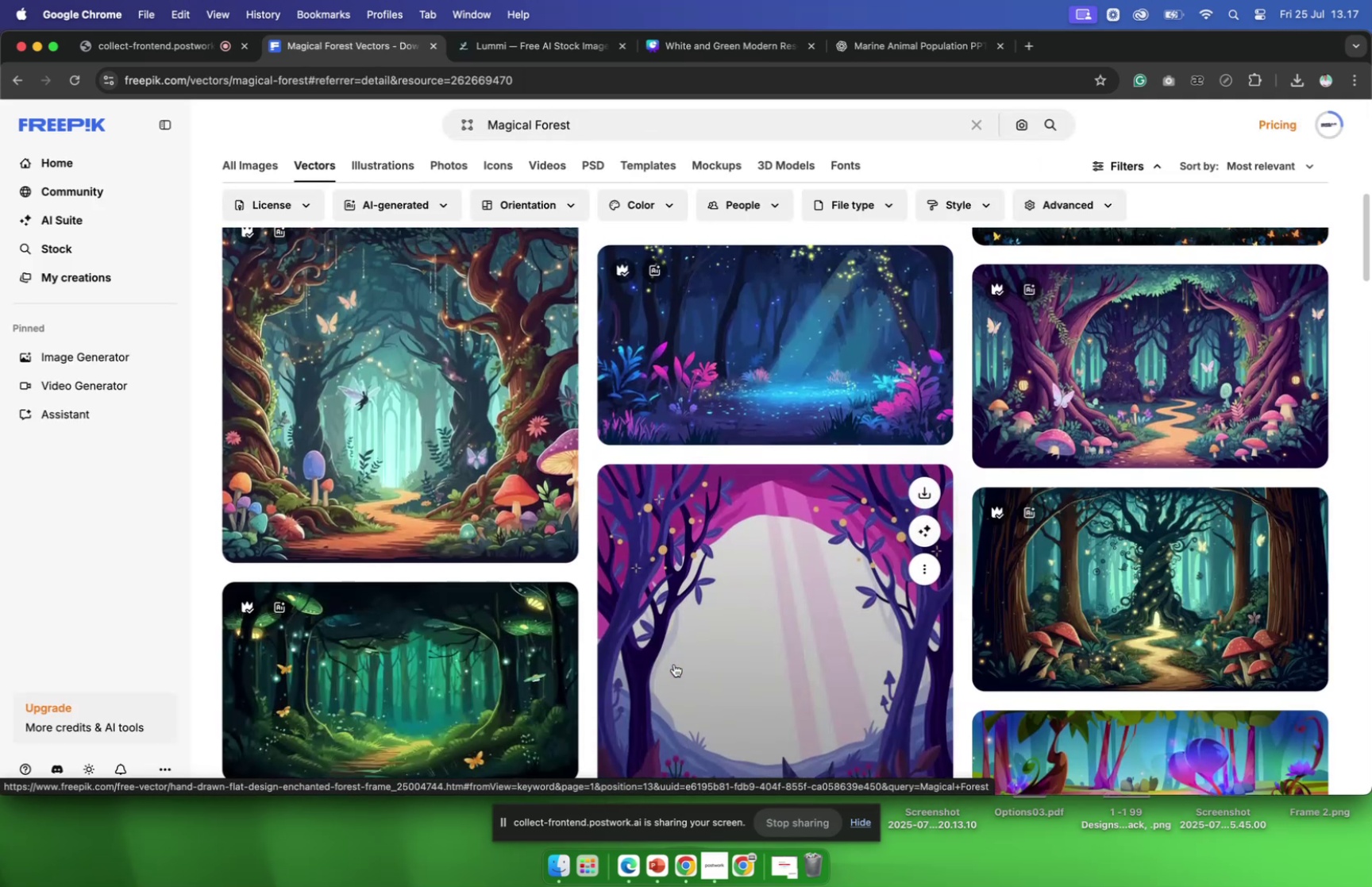 
scroll: coordinate [671, 575], scroll_direction: down, amount: 31.0
 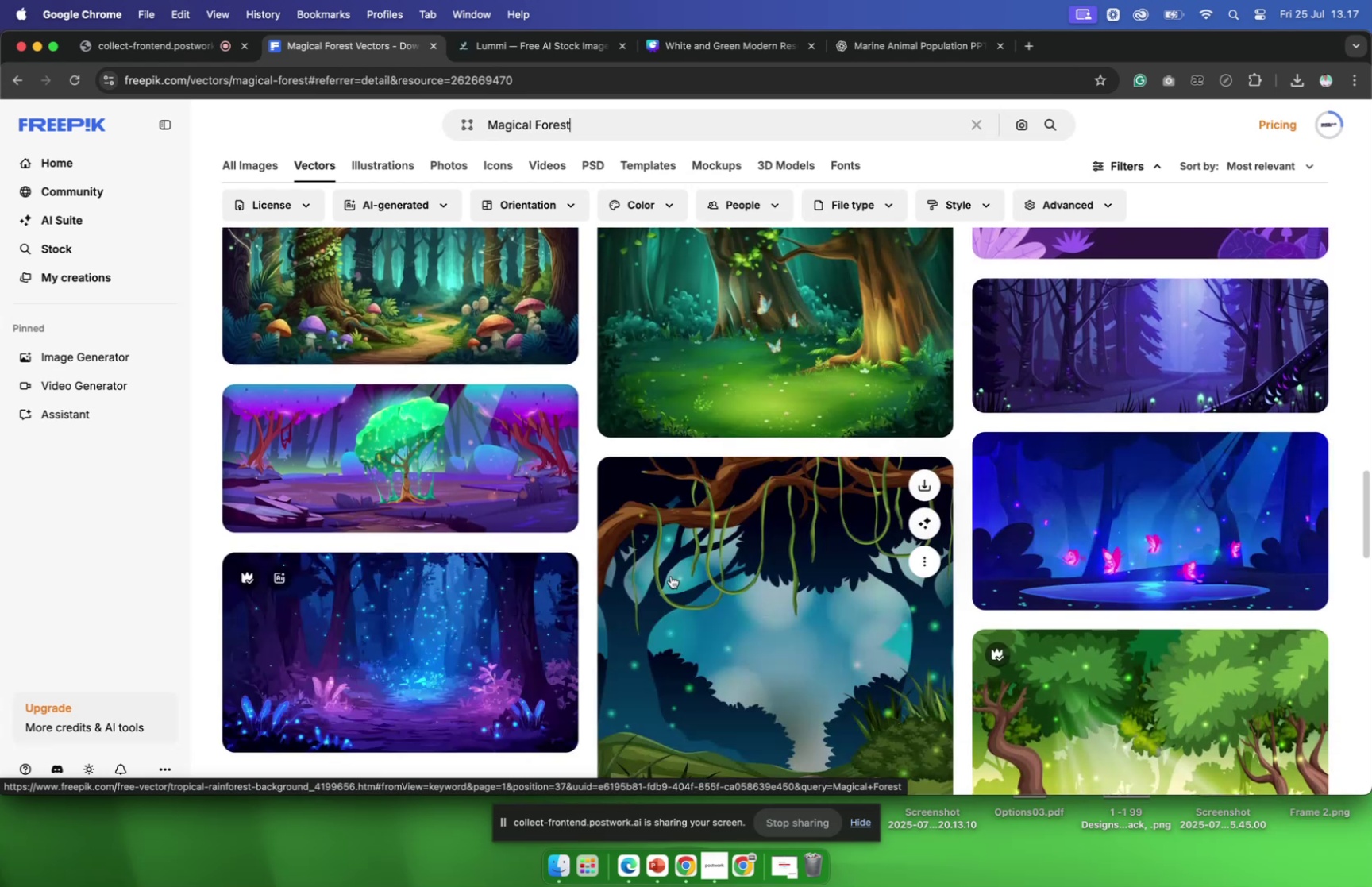 
scroll: coordinate [671, 575], scroll_direction: up, amount: 1.0
 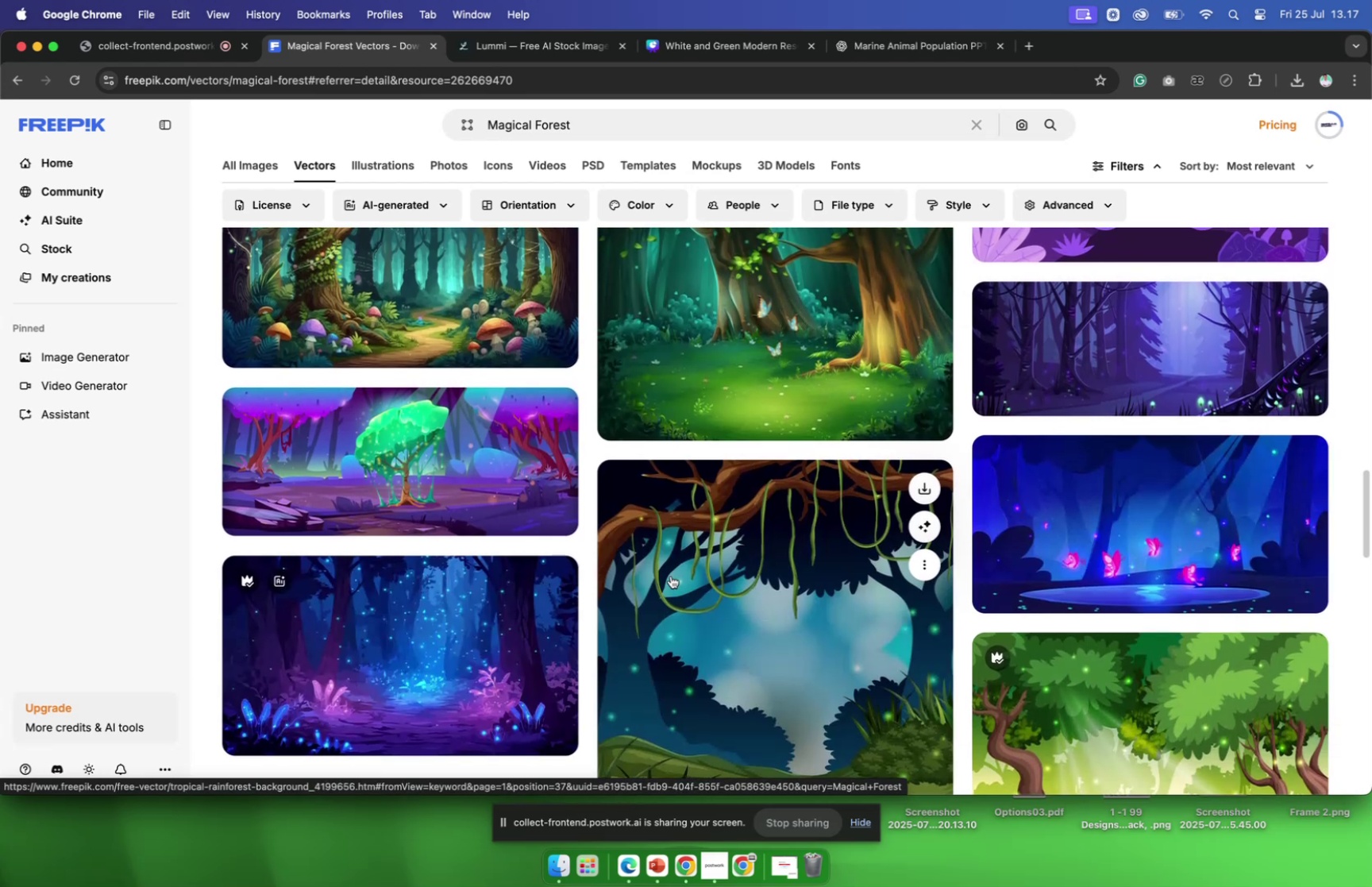 
scroll: coordinate [671, 575], scroll_direction: down, amount: 12.0
 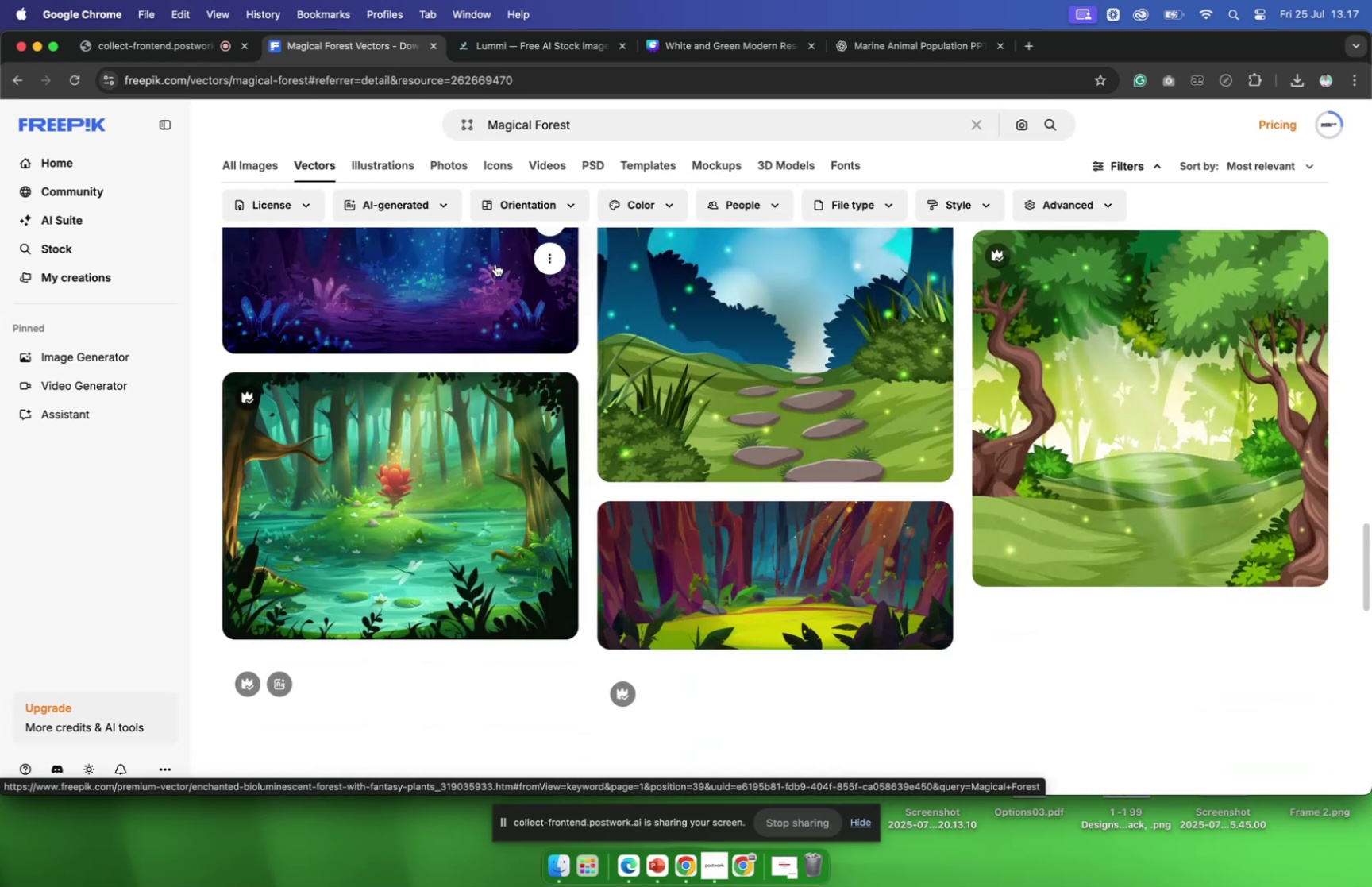 
left_click([492, 281])
 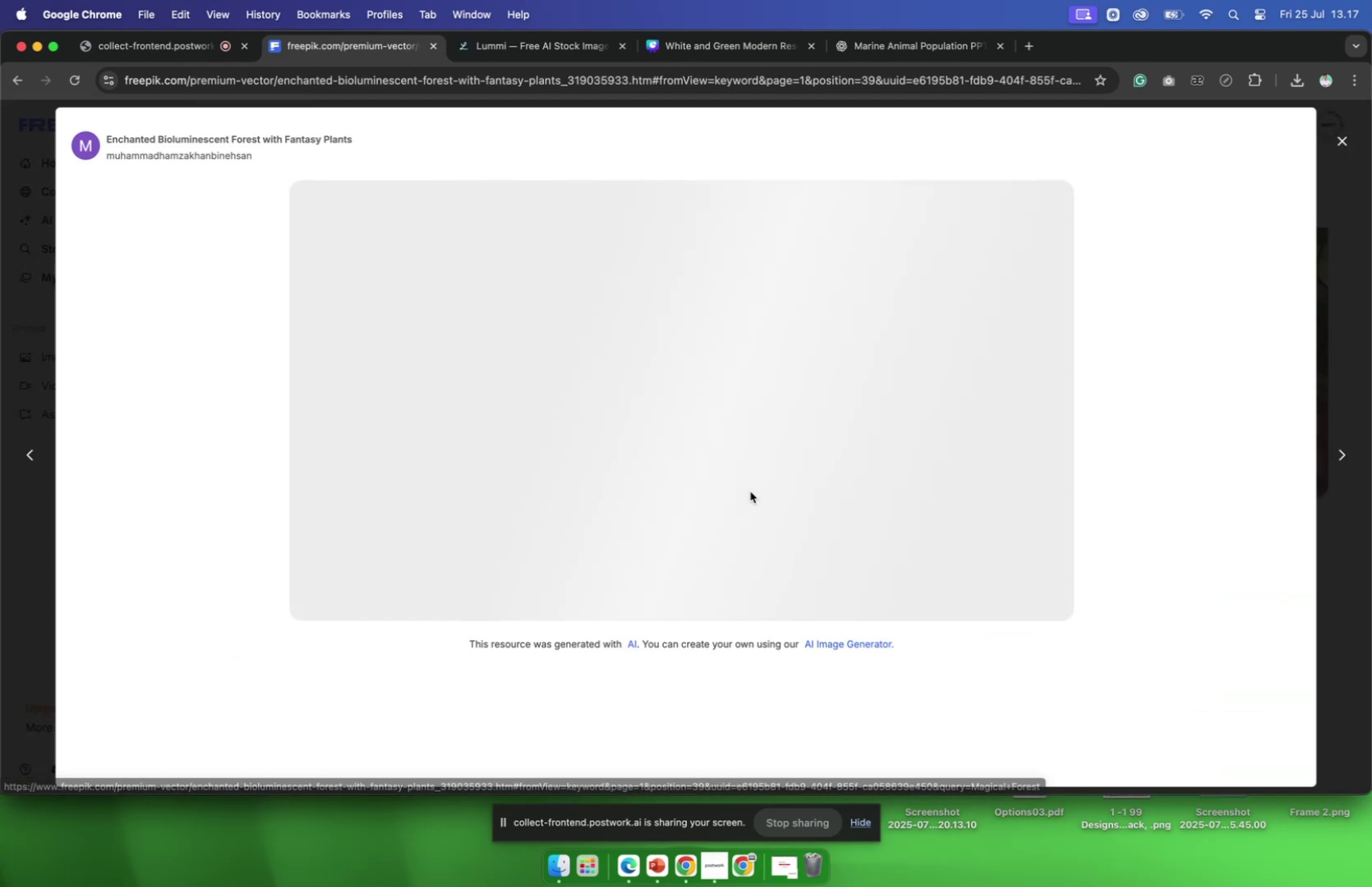 
scroll: coordinate [753, 491], scroll_direction: down, amount: 18.0
 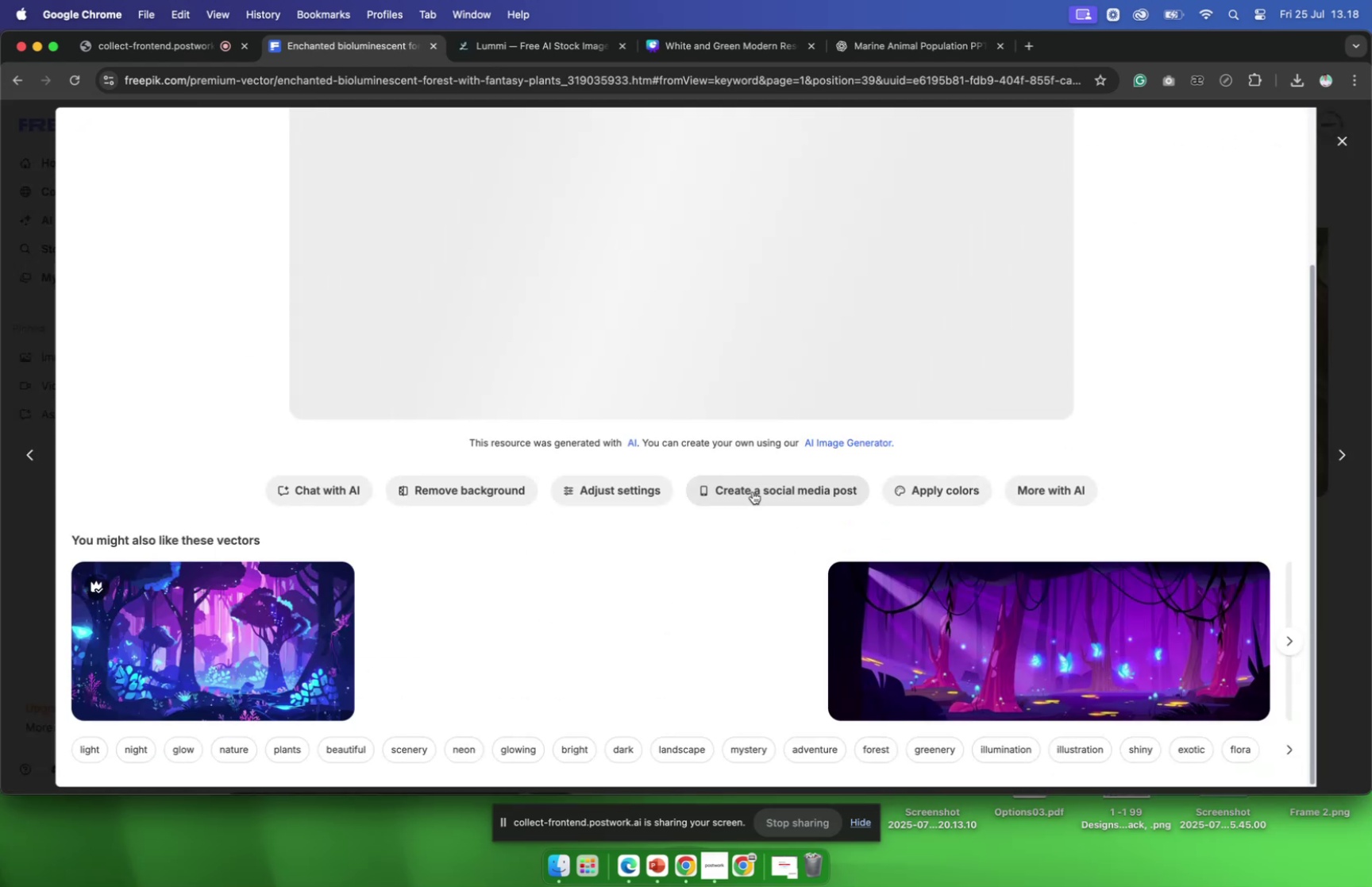 
scroll: coordinate [756, 506], scroll_direction: up, amount: 38.0
 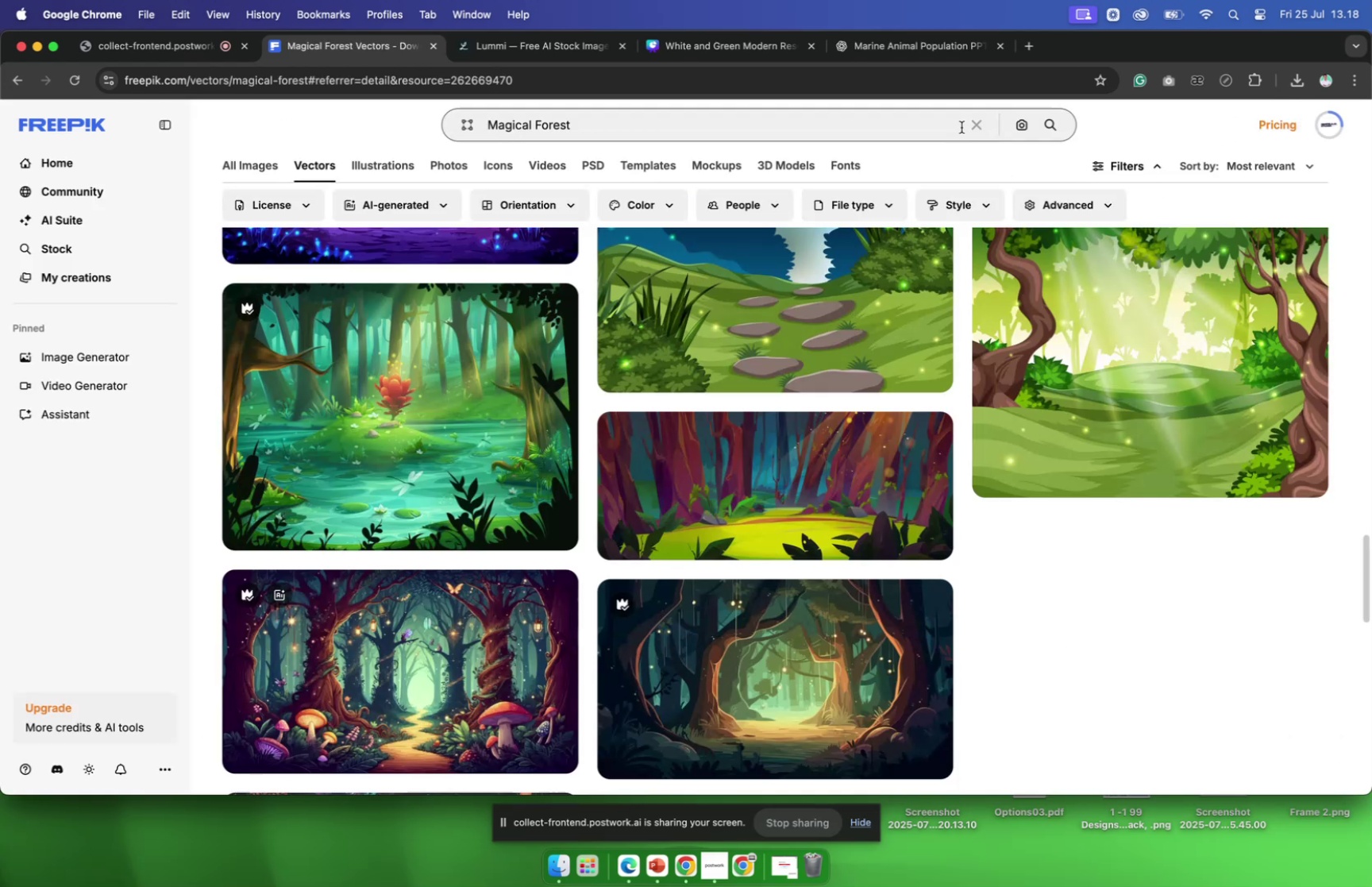 
left_click([970, 126])
 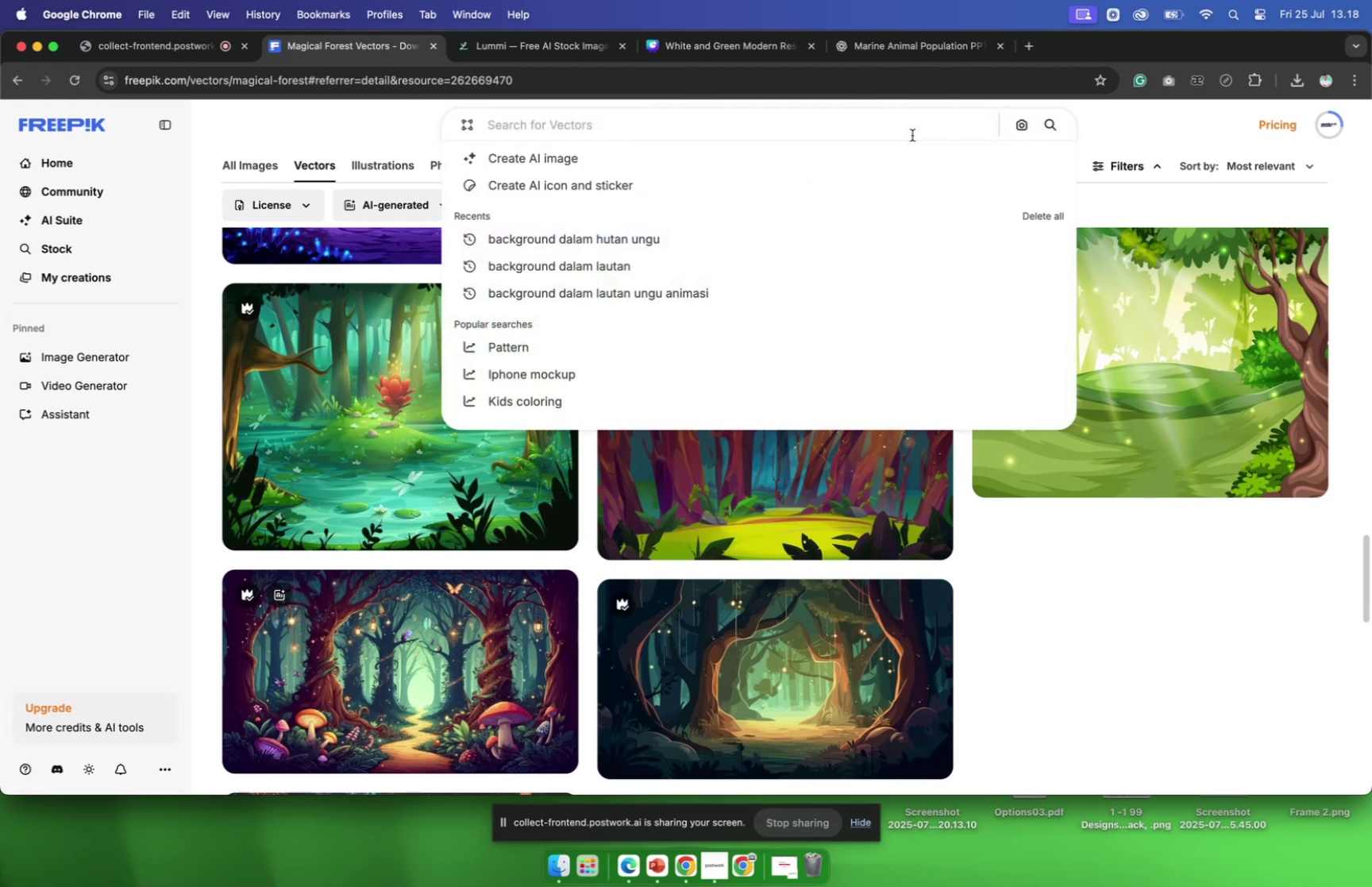 
type(magical ocean)
 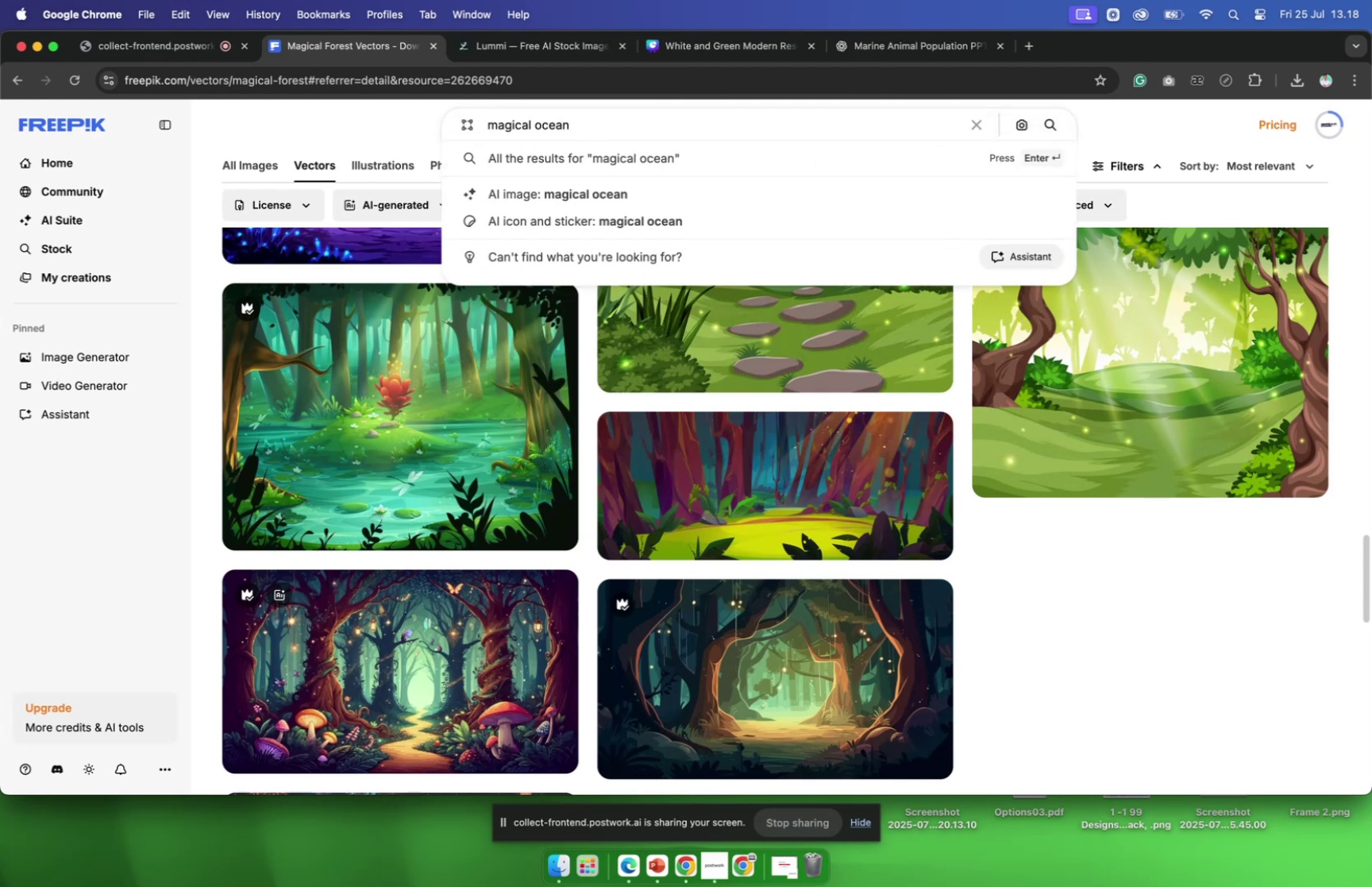 
key(Enter)
 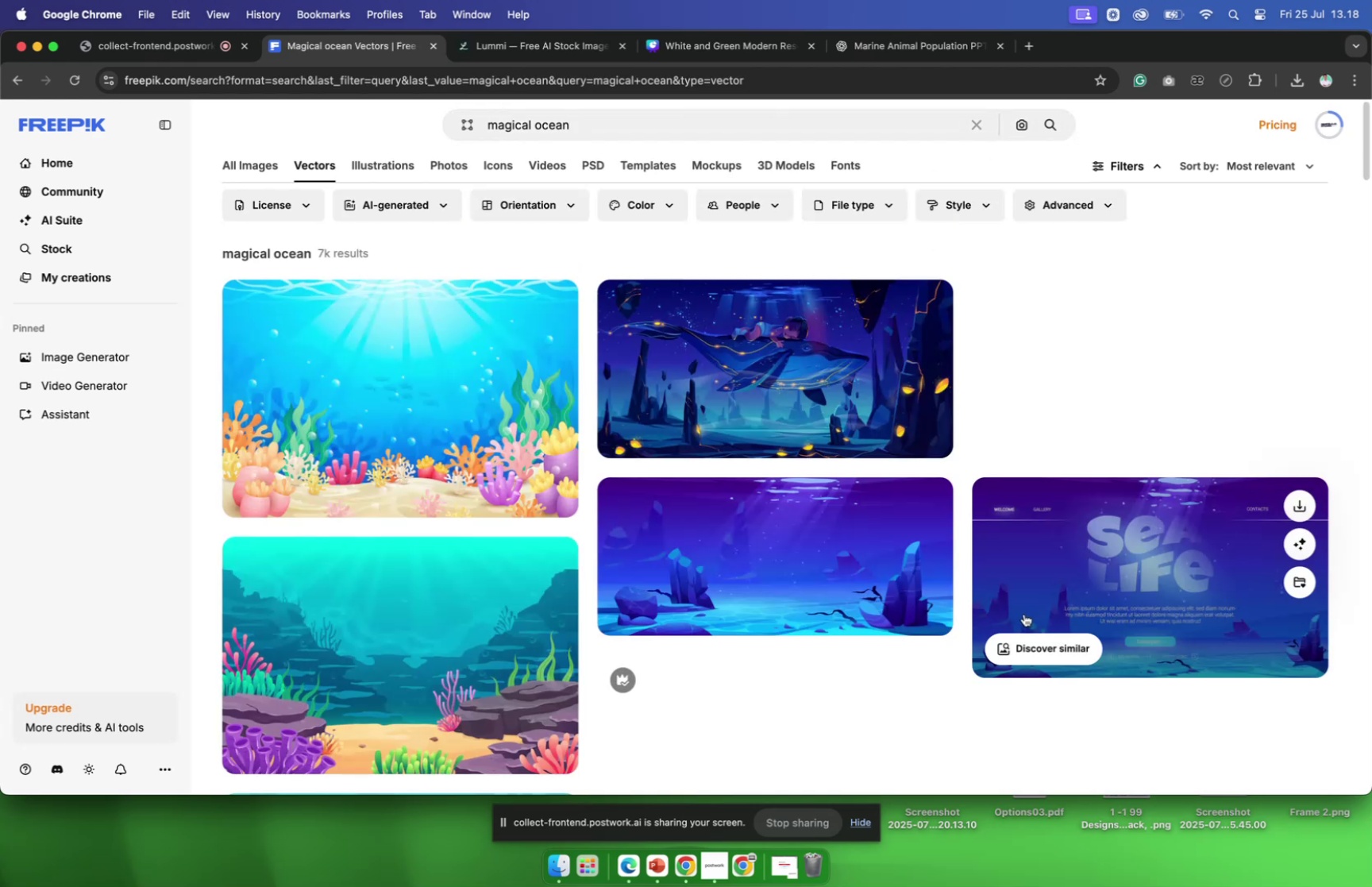 
mouse_move([993, 633])
 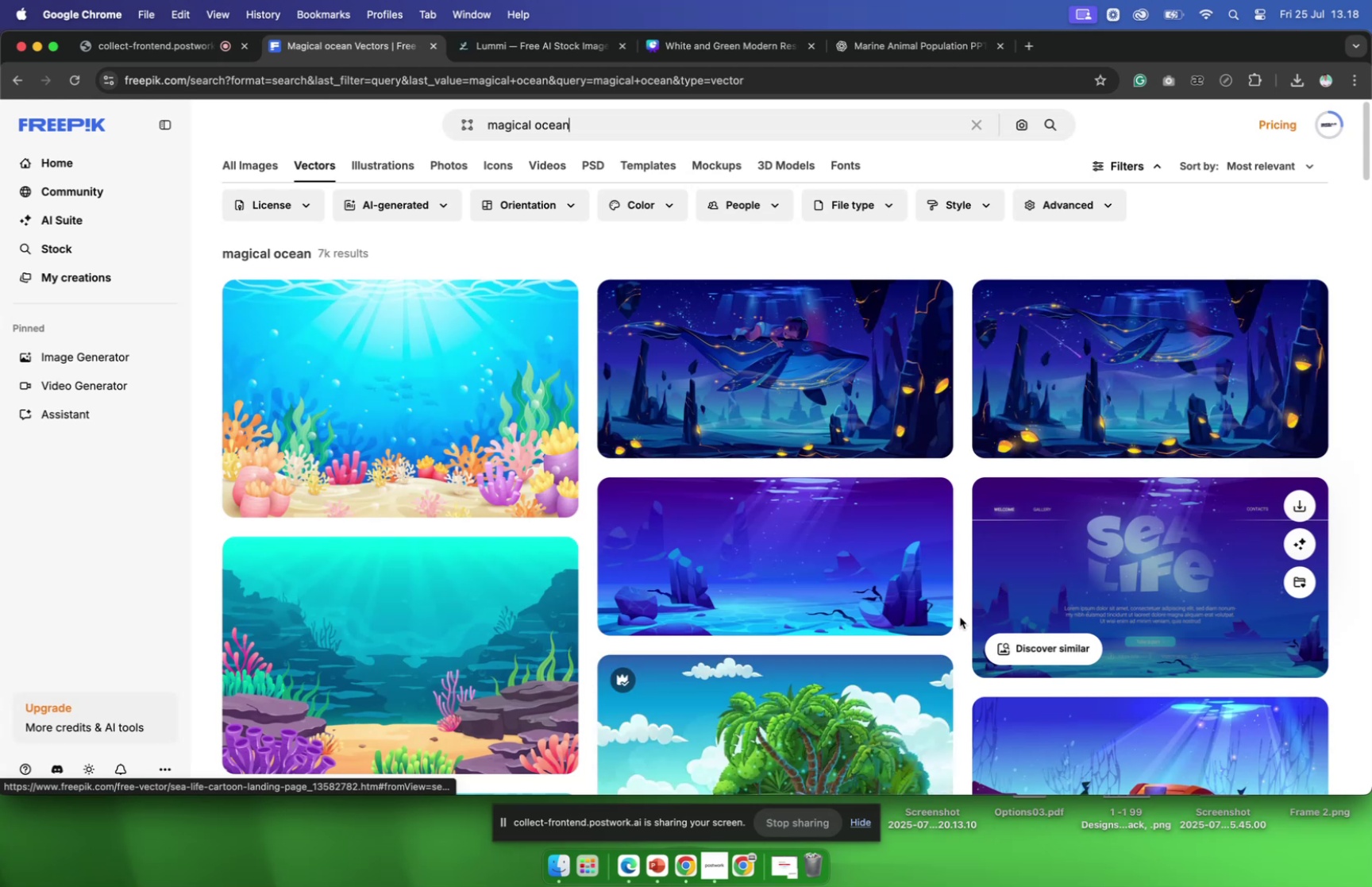 
scroll: coordinate [942, 634], scroll_direction: down, amount: 18.0
 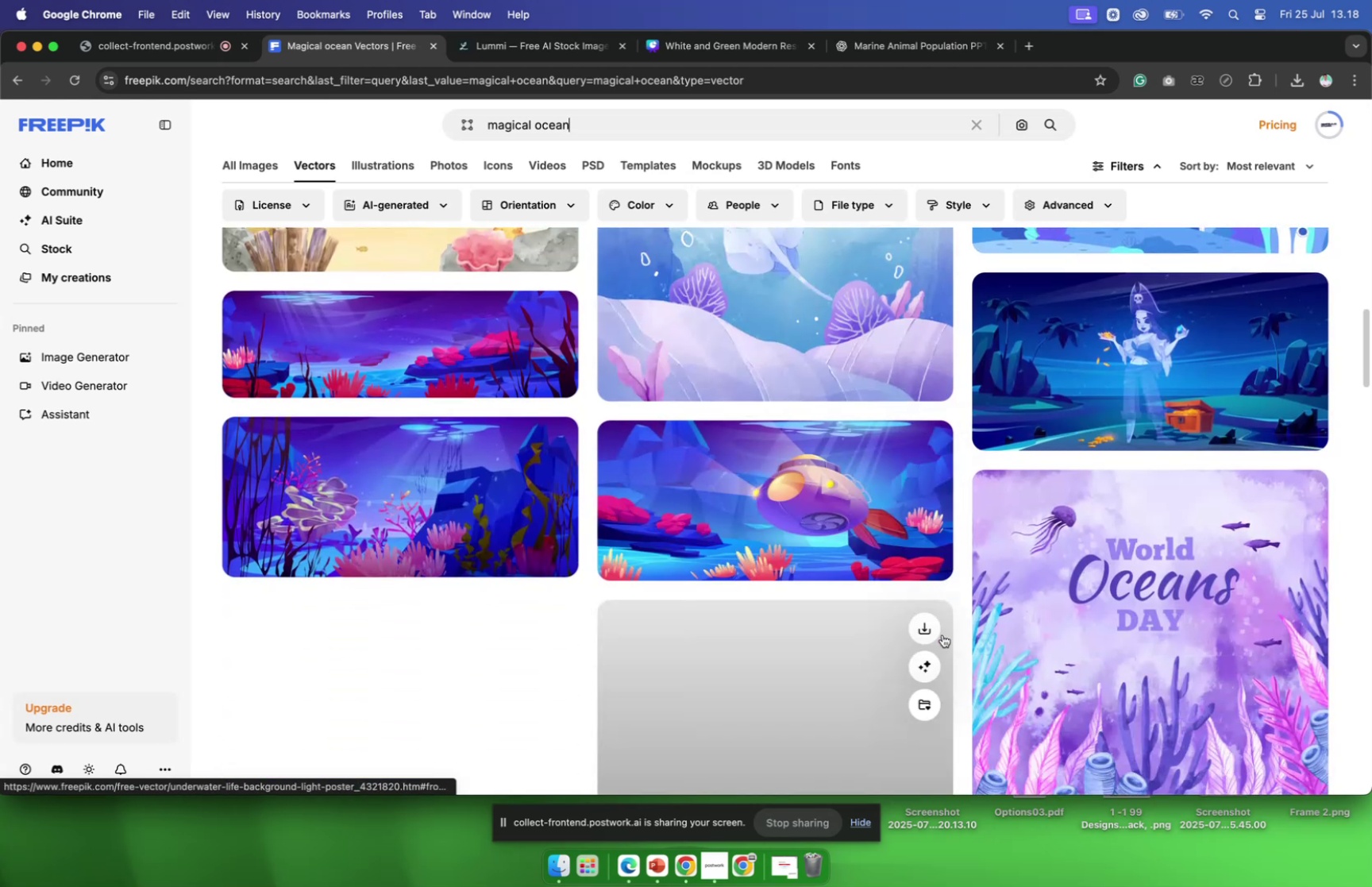 
scroll: coordinate [942, 634], scroll_direction: up, amount: 22.0
 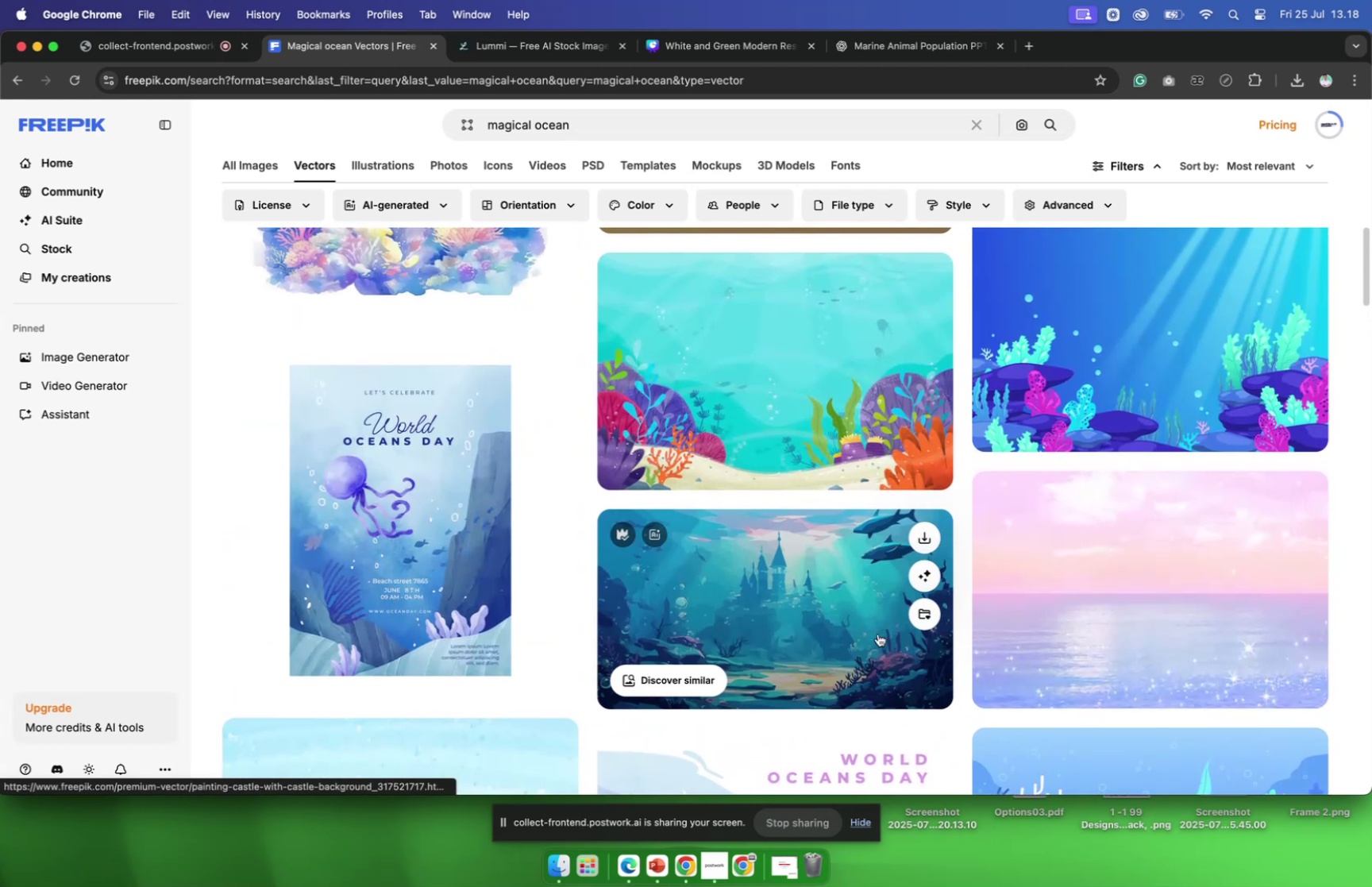 
scroll: coordinate [855, 646], scroll_direction: down, amount: 15.0
 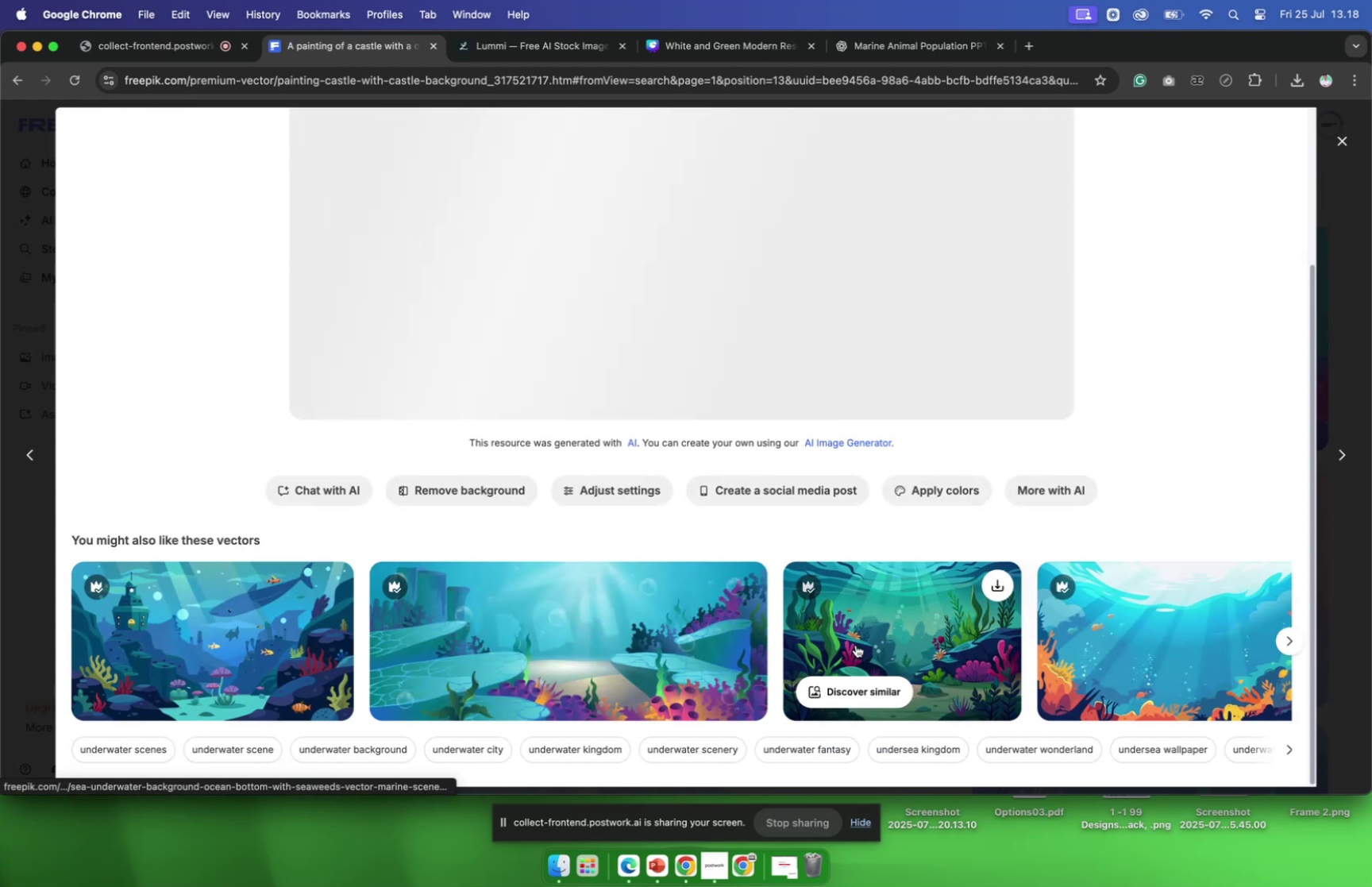 
scroll: coordinate [856, 643], scroll_direction: up, amount: 17.0
 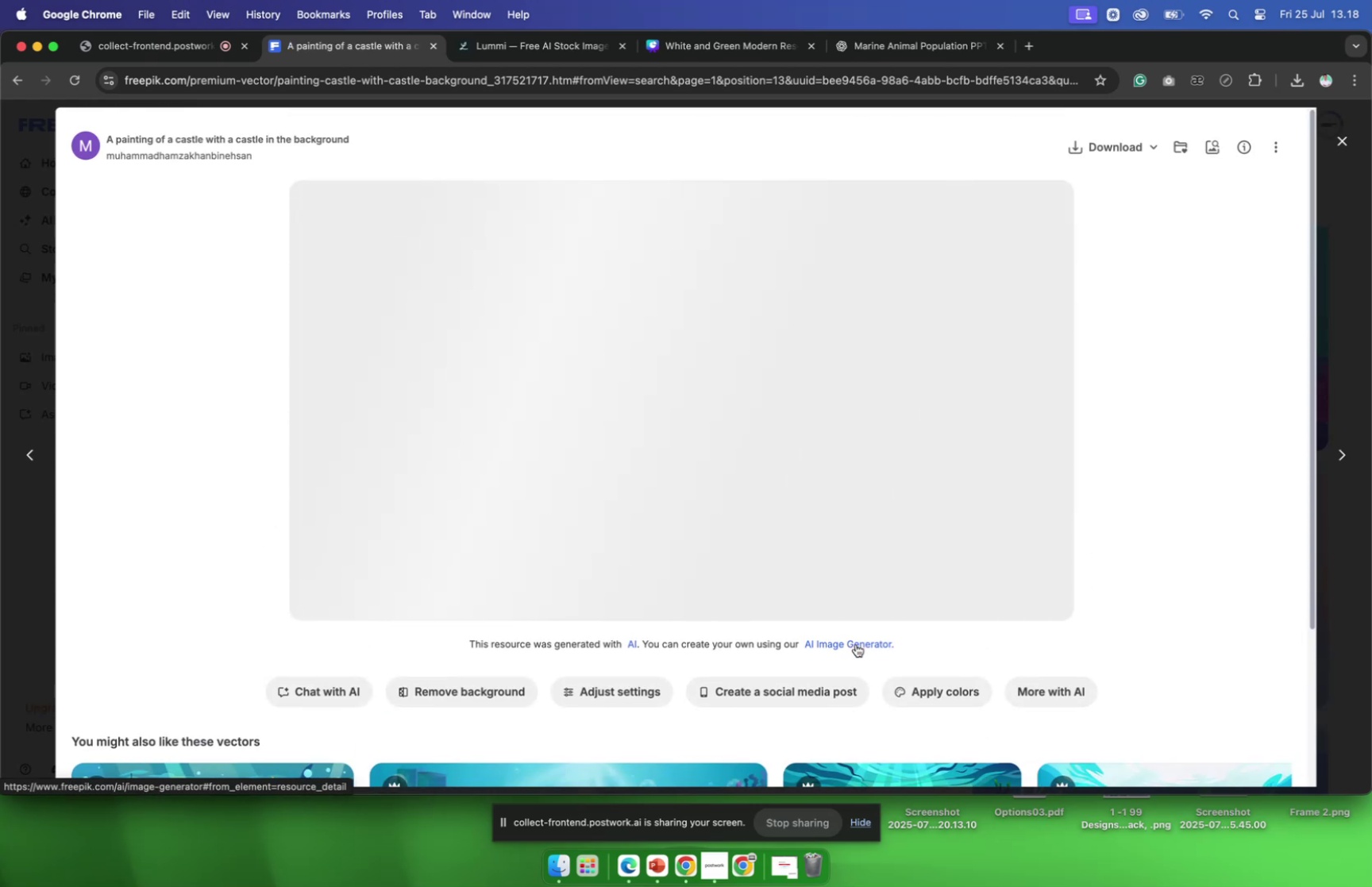 
scroll: coordinate [856, 643], scroll_direction: down, amount: 2.0
 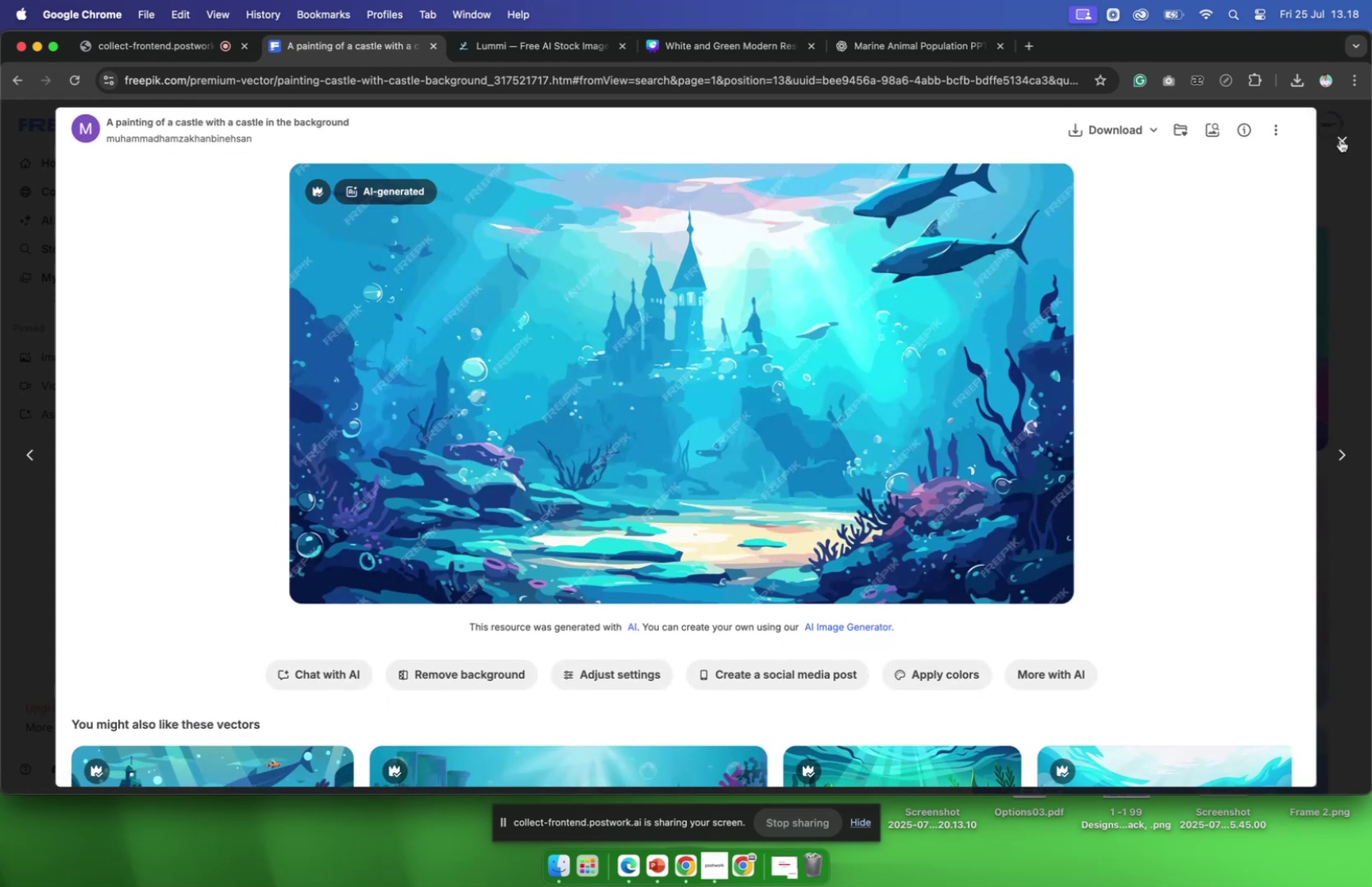 
left_click([1340, 140])
 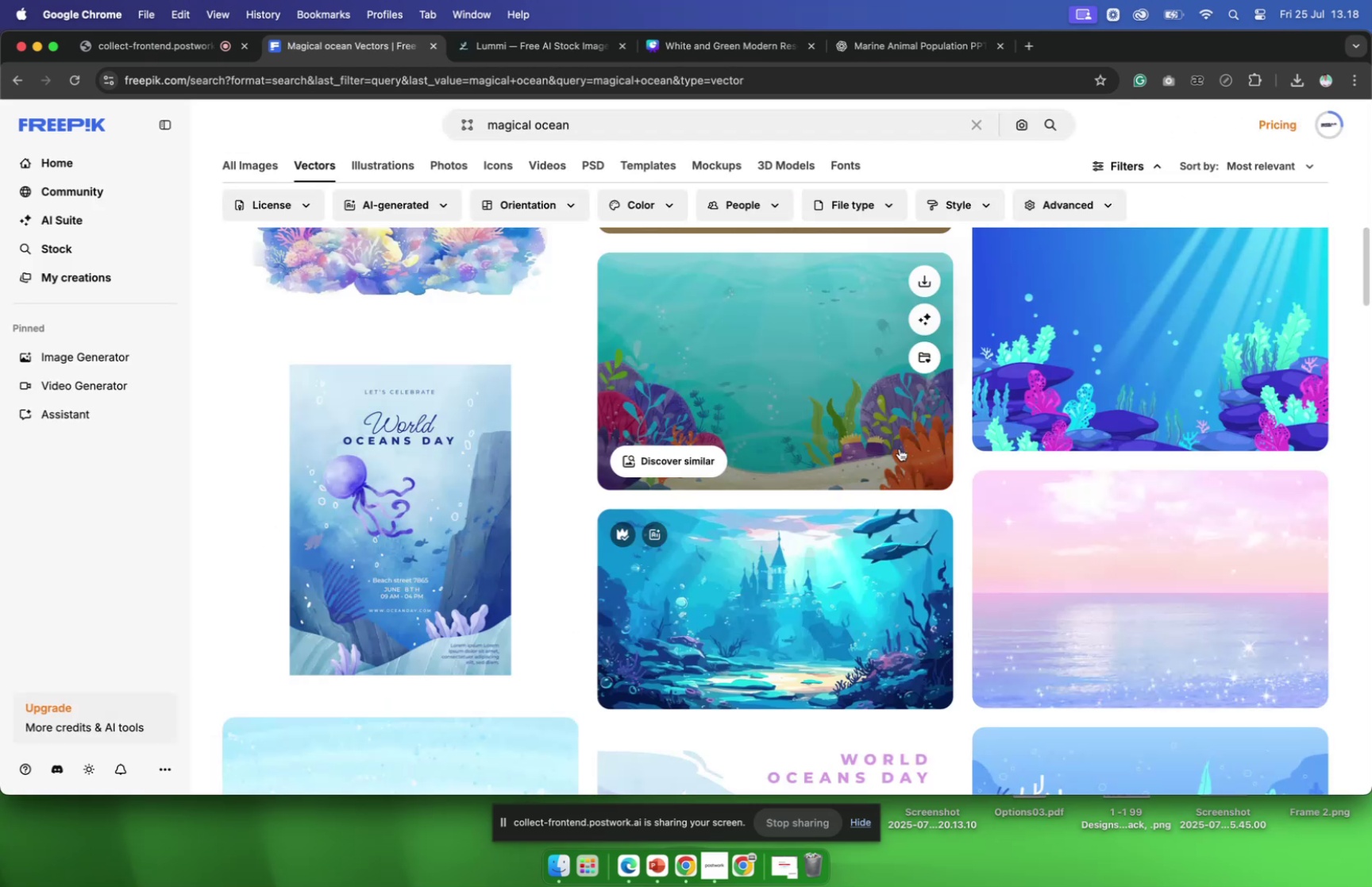 
scroll: coordinate [901, 449], scroll_direction: up, amount: 37.0
 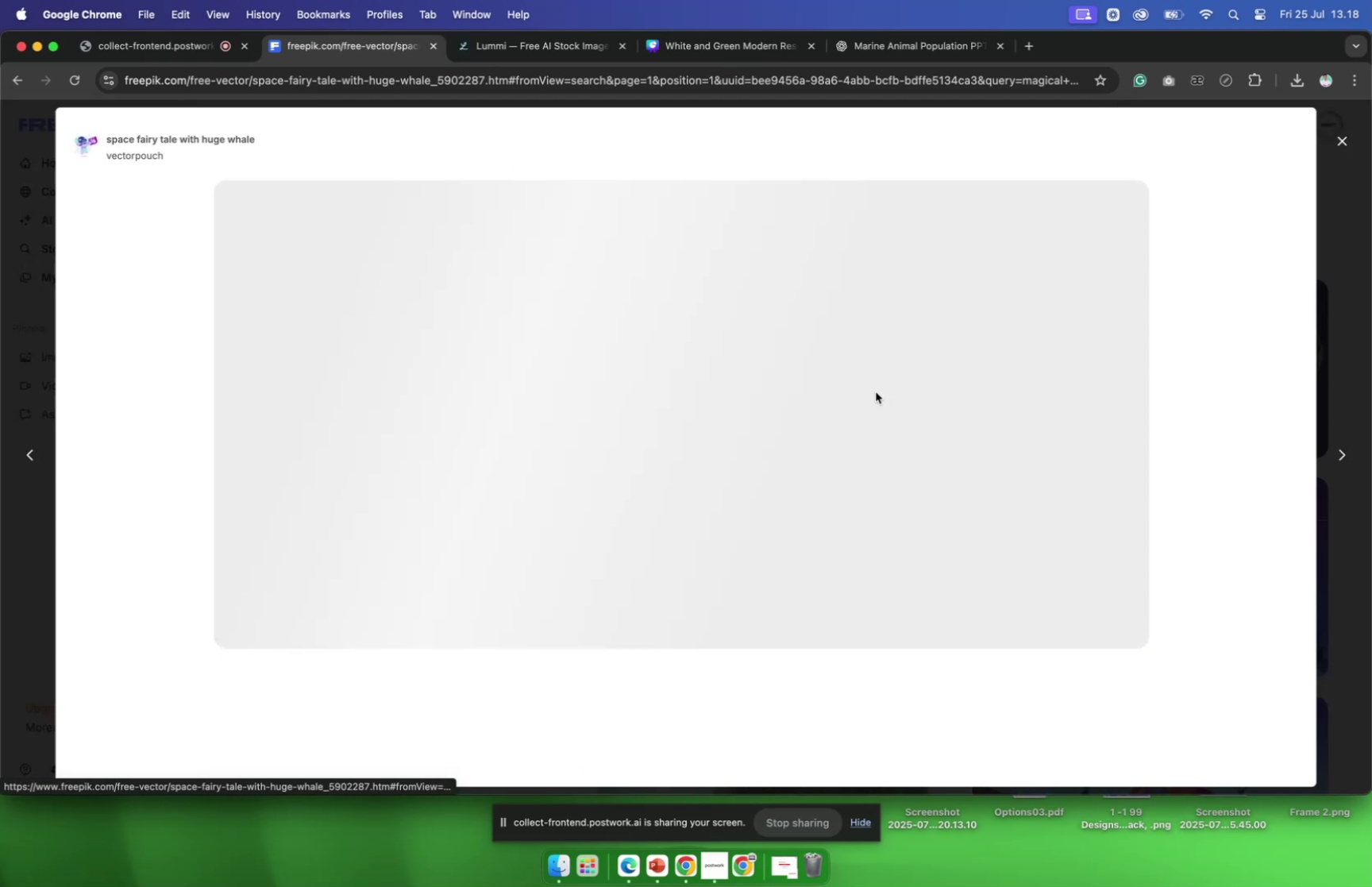 
scroll: coordinate [876, 400], scroll_direction: down, amount: 33.0
 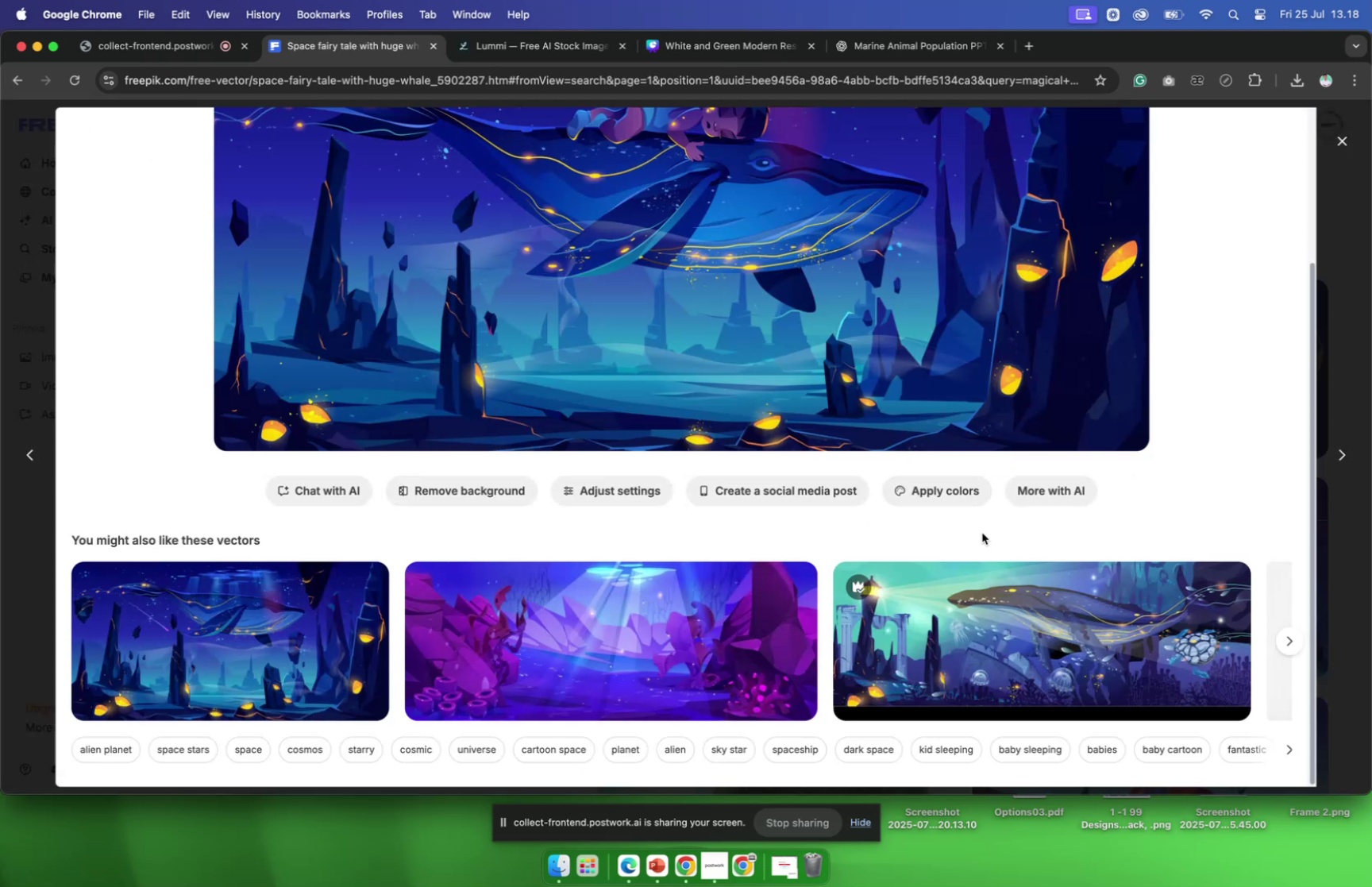 
left_click([1294, 642])
 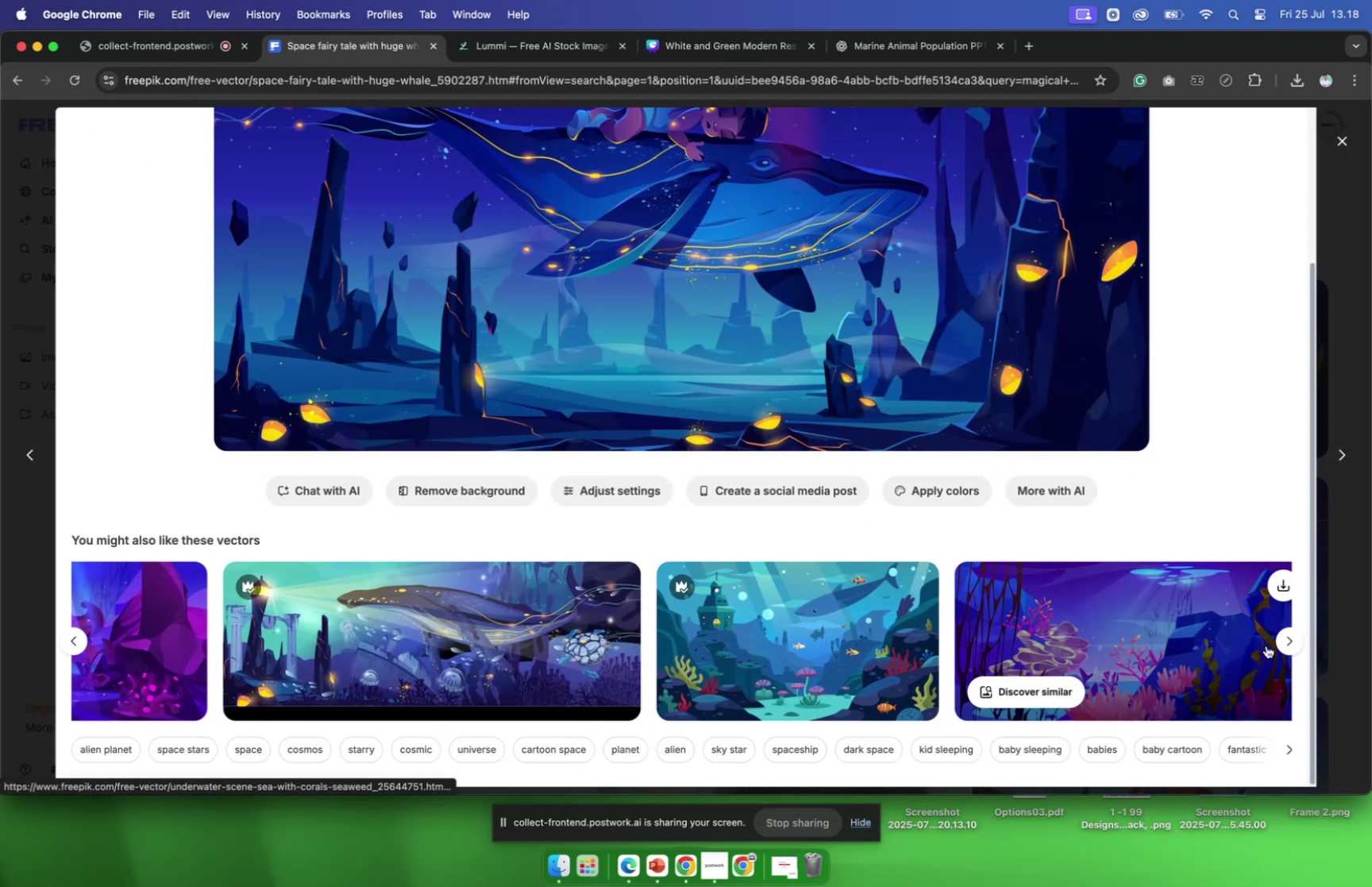 
left_click([1287, 638])
 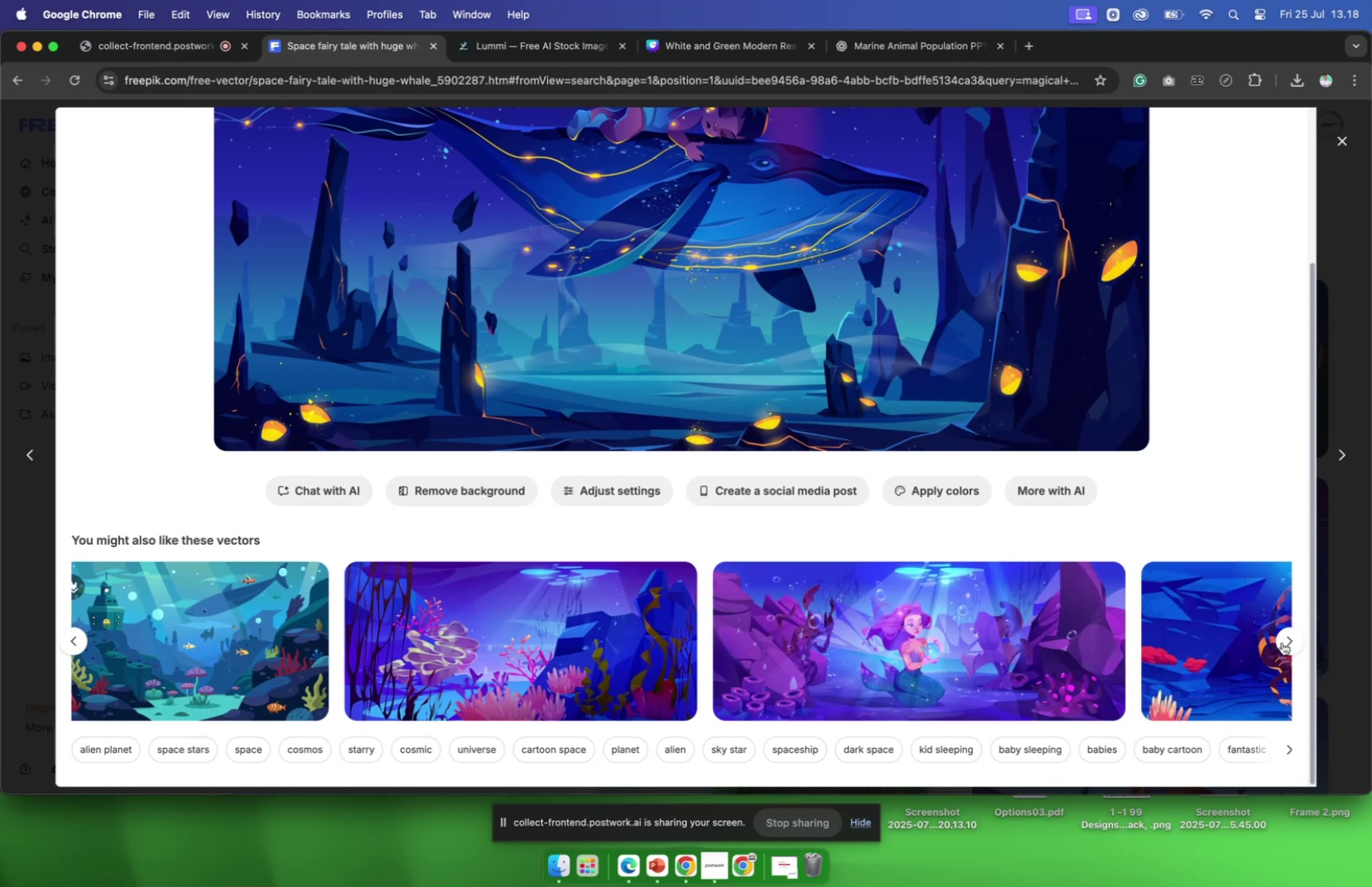 
left_click([1282, 642])
 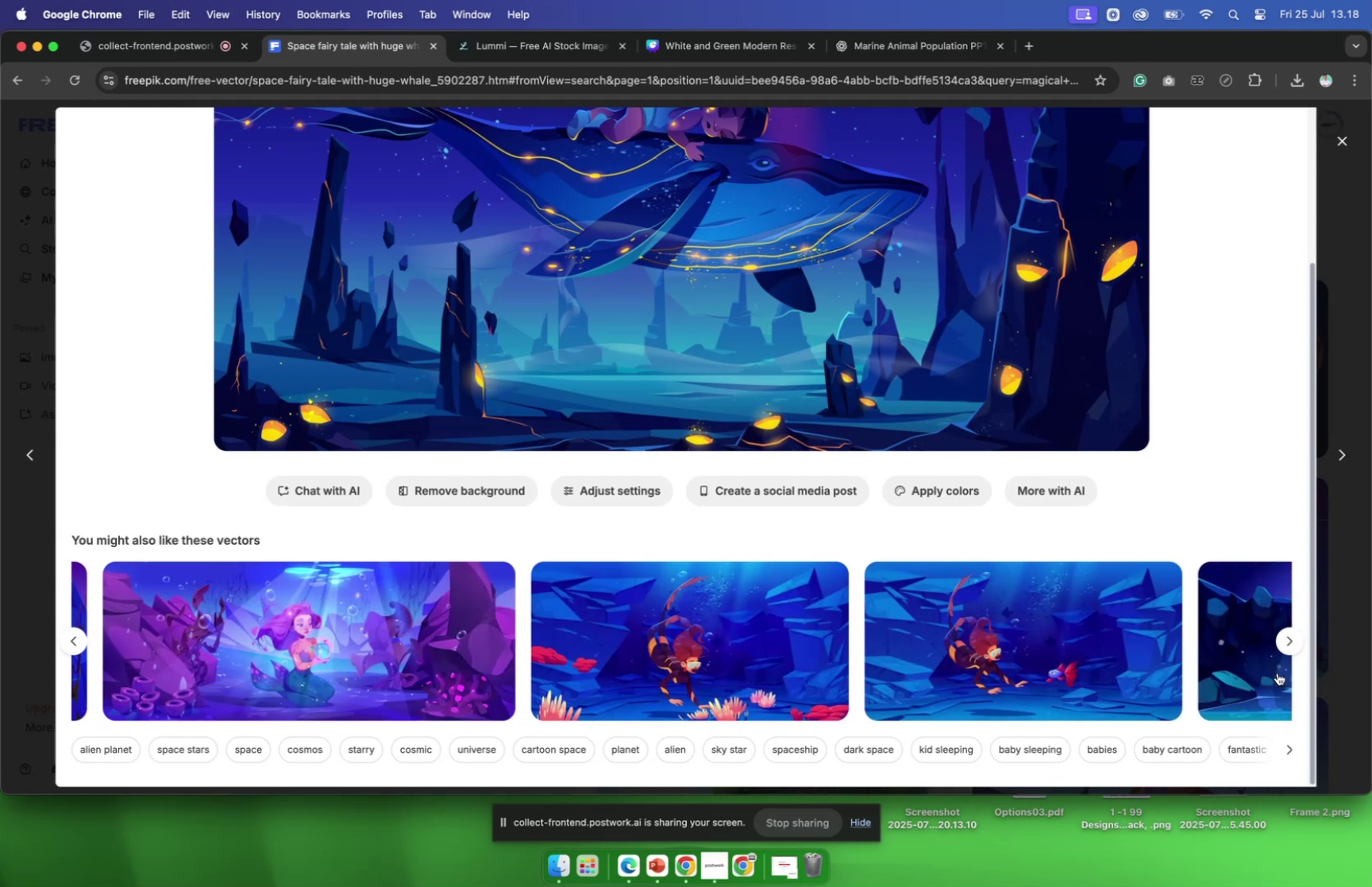 
left_click([1285, 642])
 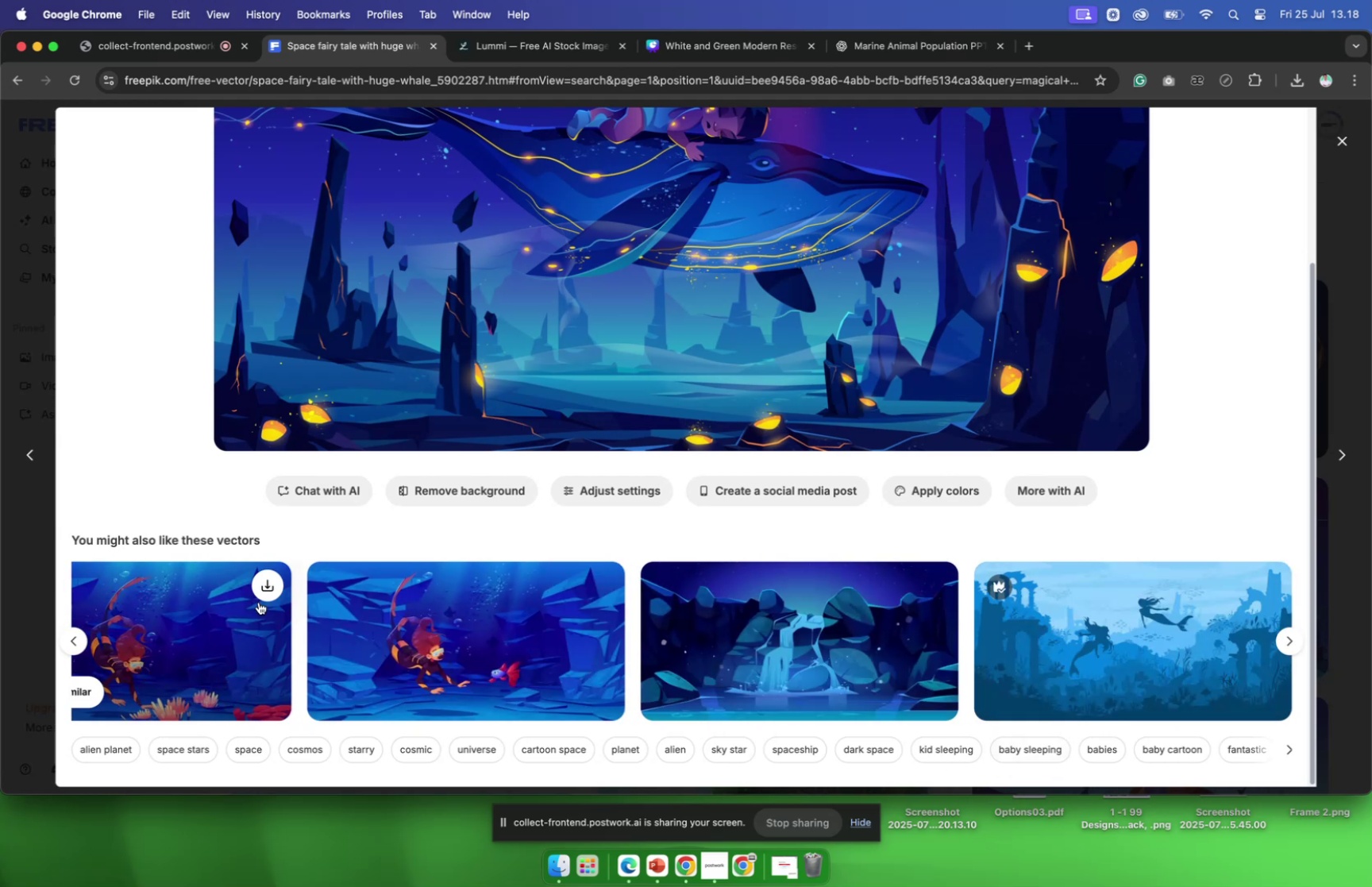 
left_click([70, 640])
 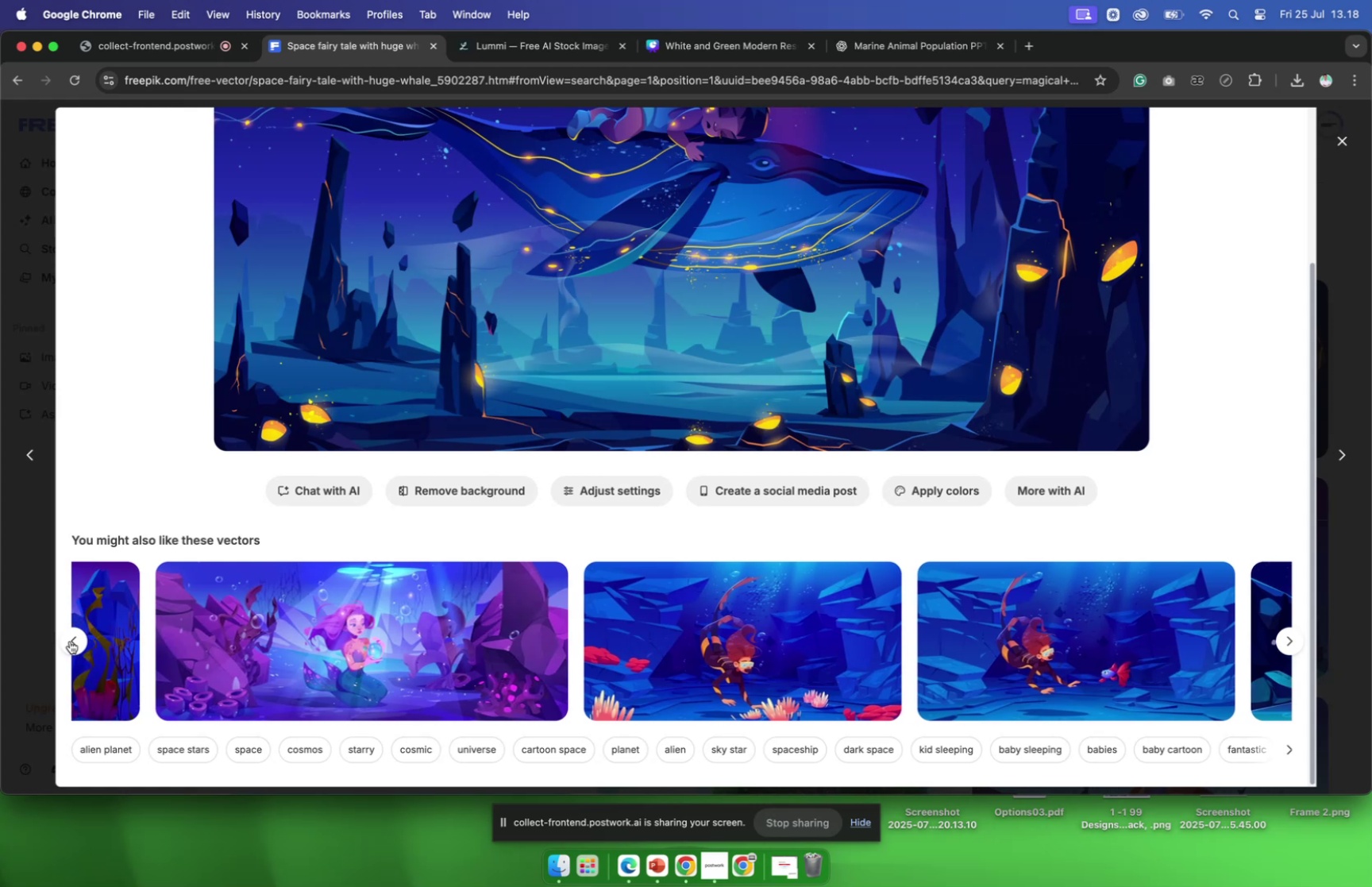 
left_click([70, 640])
 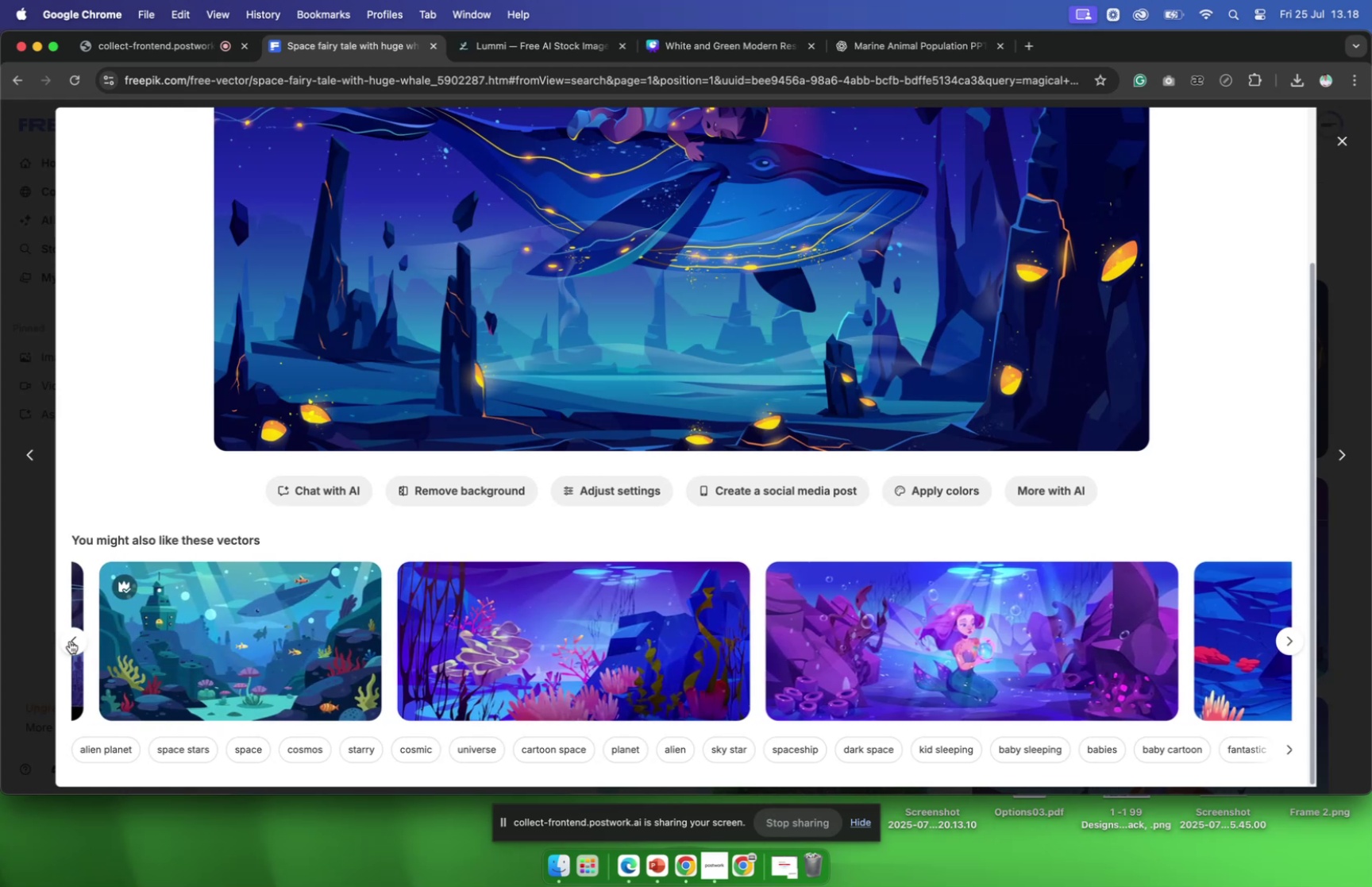 
left_click([70, 640])
 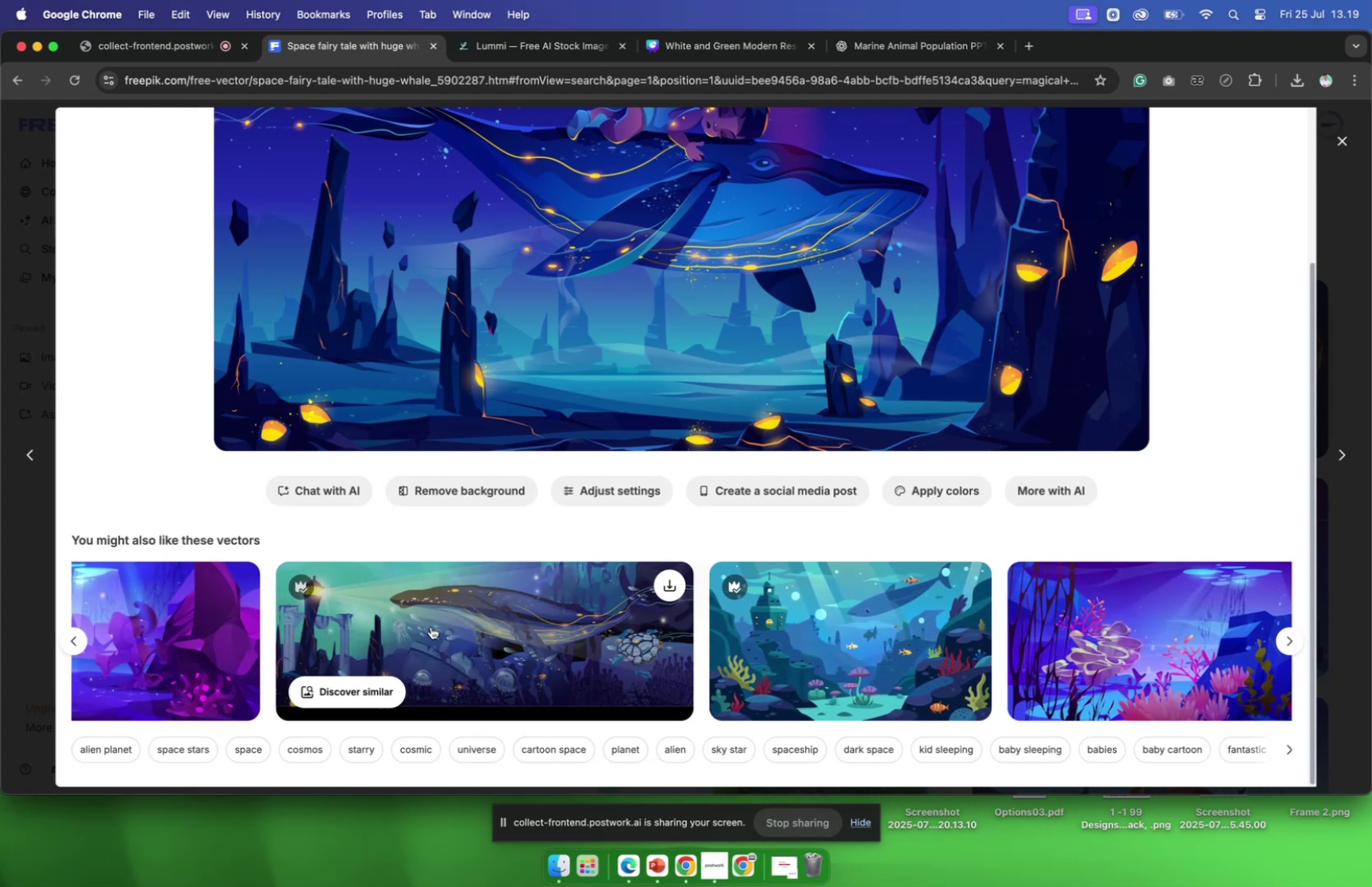 
scroll: coordinate [727, 420], scroll_direction: down, amount: 8.0
 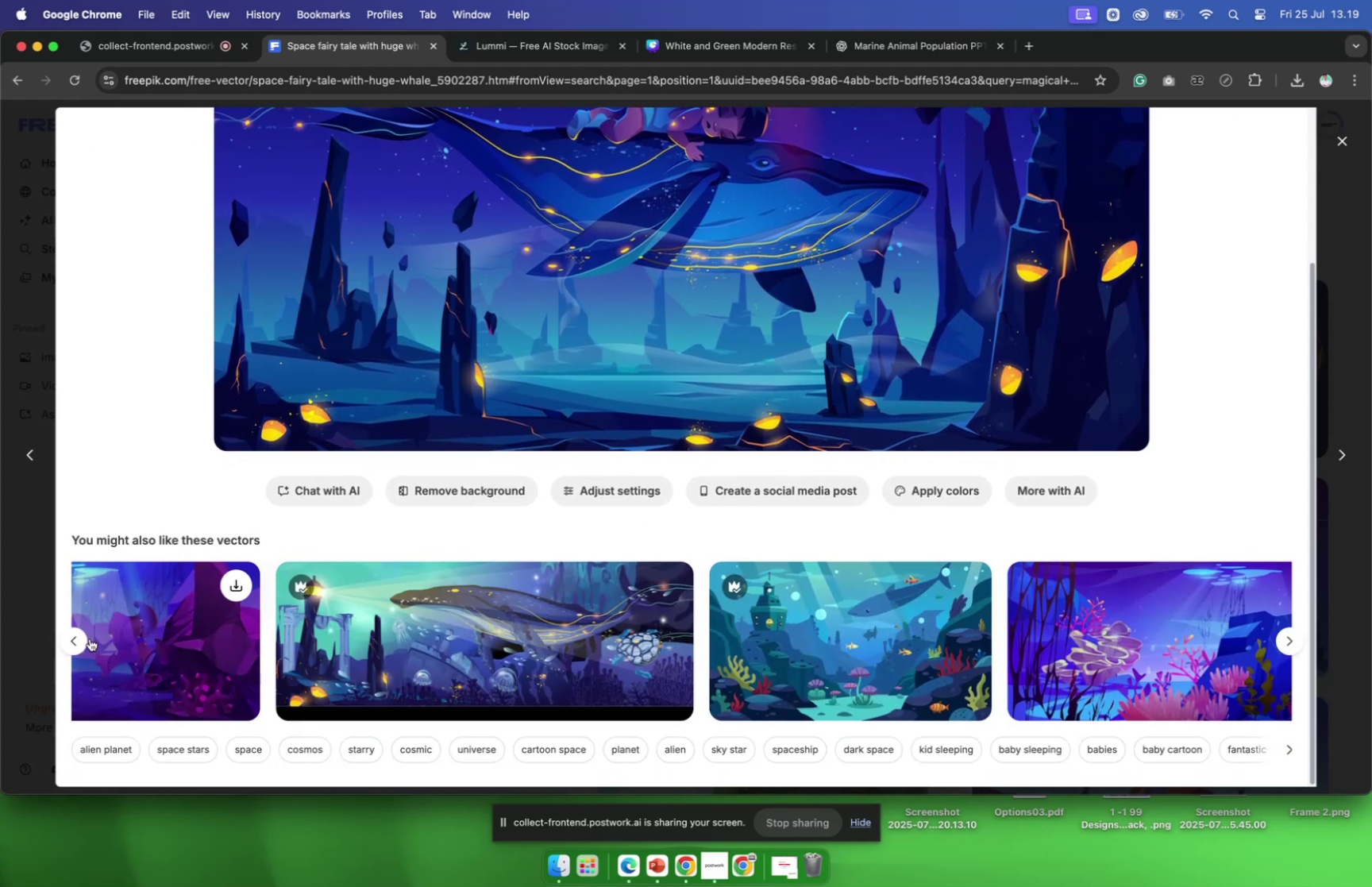 
left_click([78, 638])
 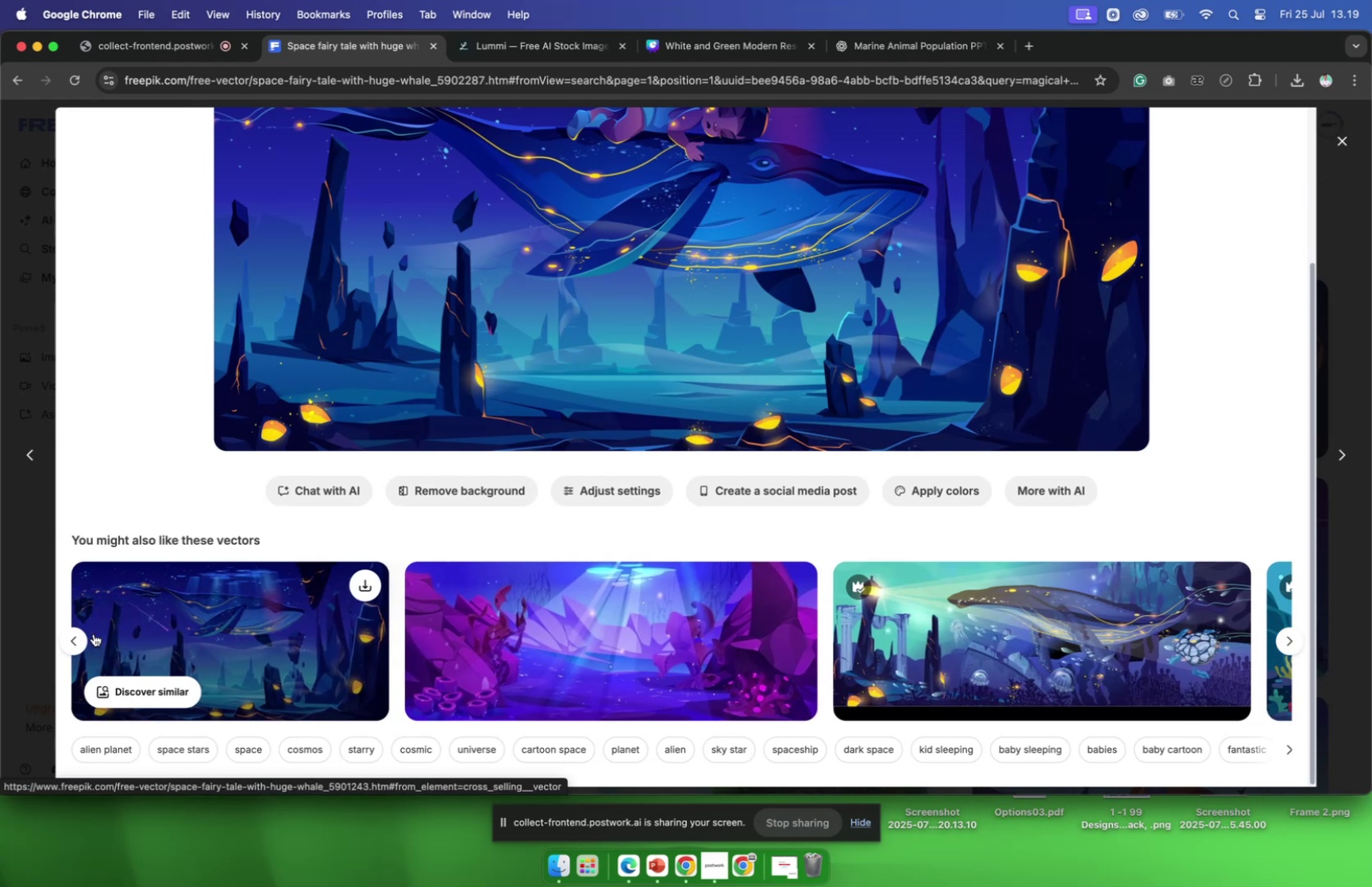 
scroll: coordinate [777, 458], scroll_direction: up, amount: 10.0
 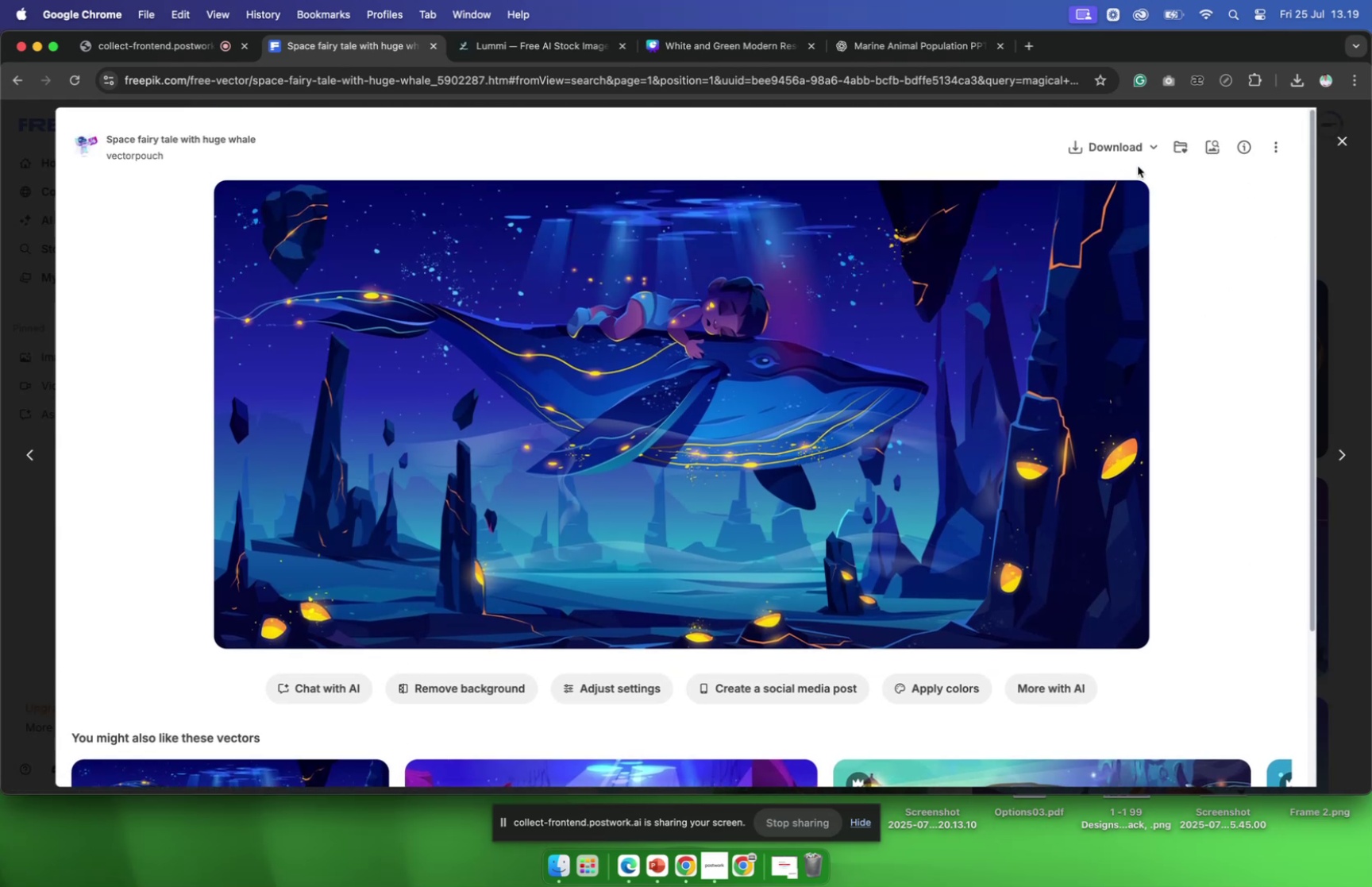 
mouse_move([1119, 180])
 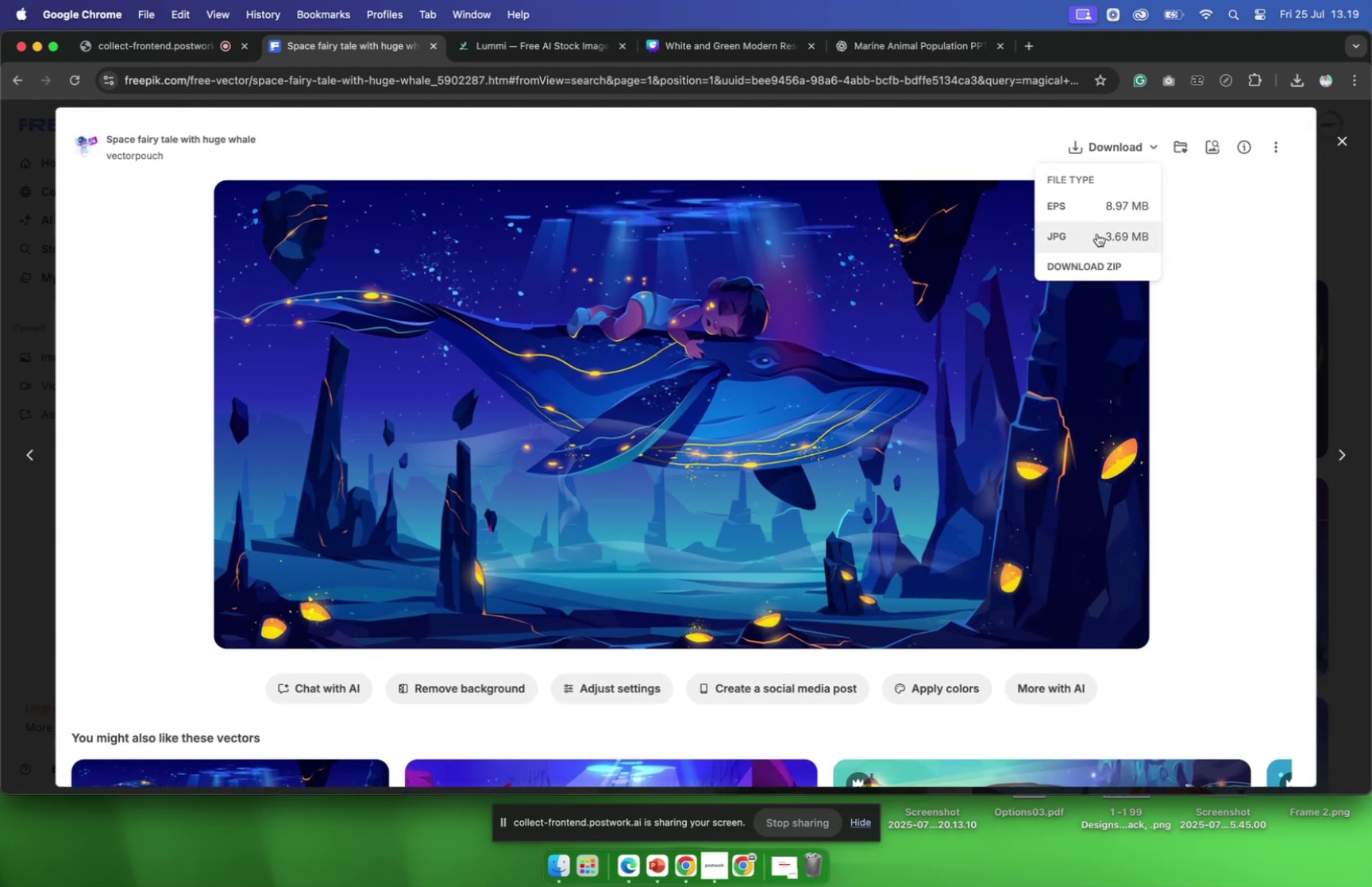 
left_click([1097, 233])
 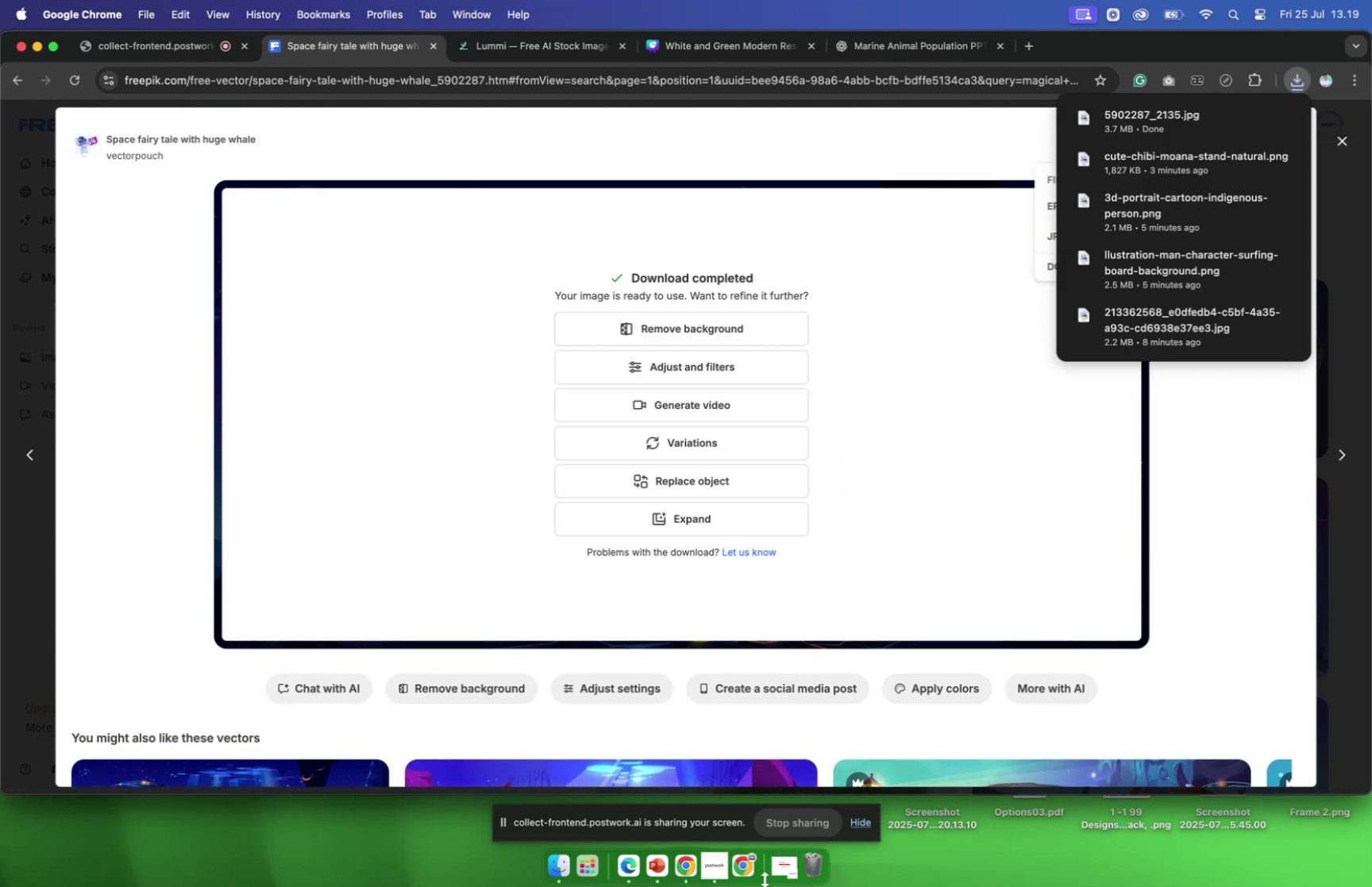 
wait(5.19)
 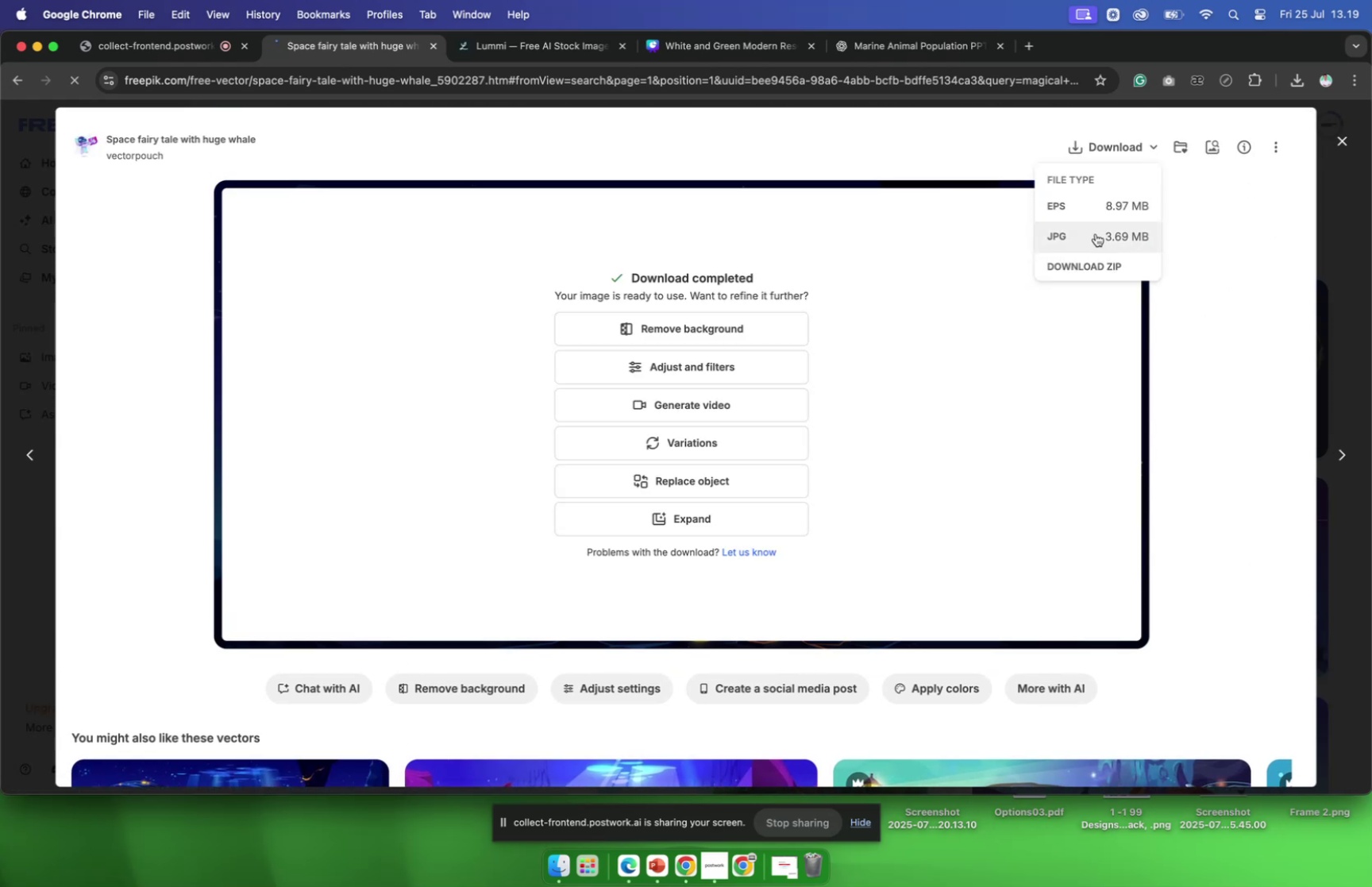 
left_click([657, 864])
 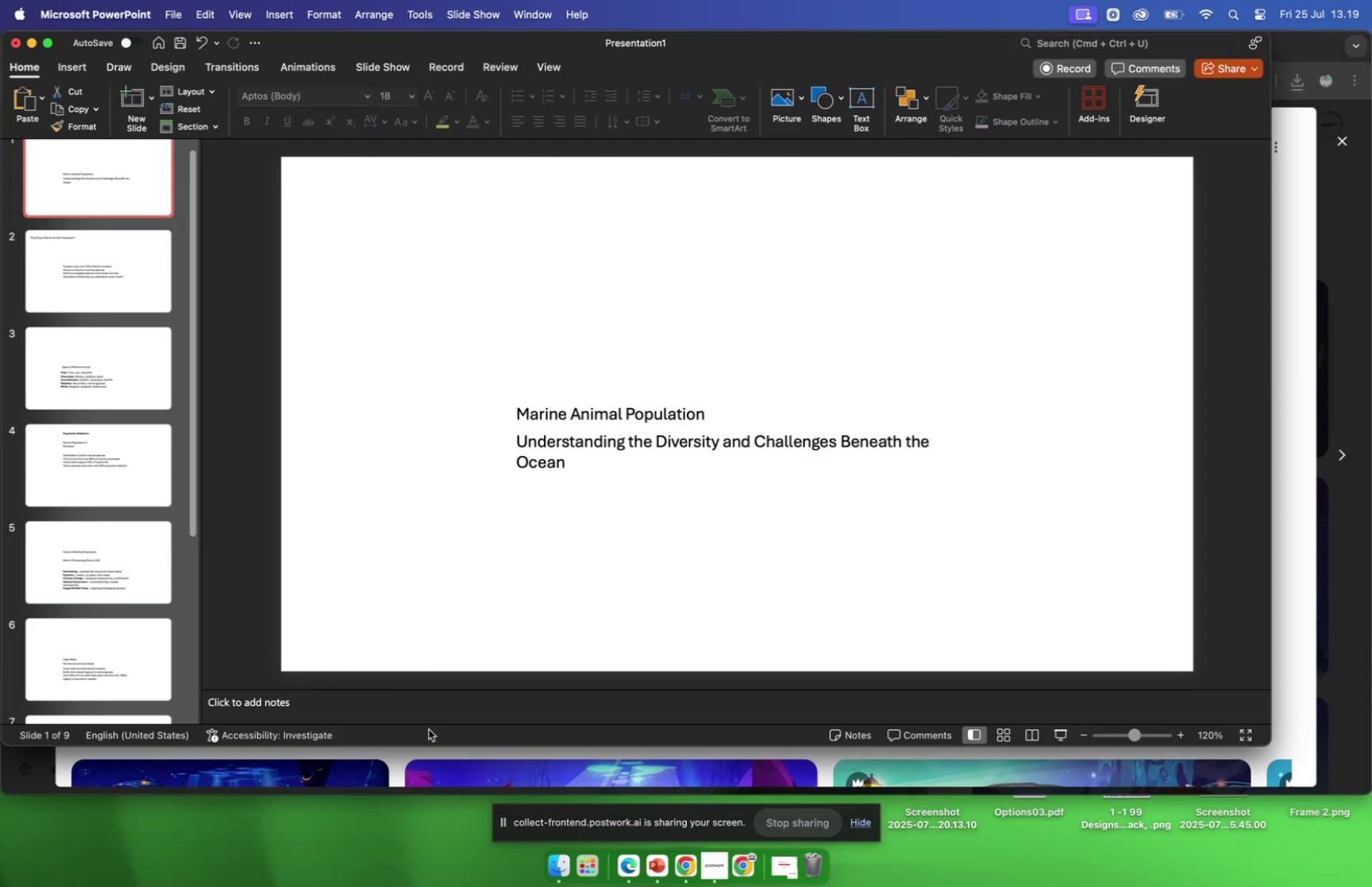 
wait(5.21)
 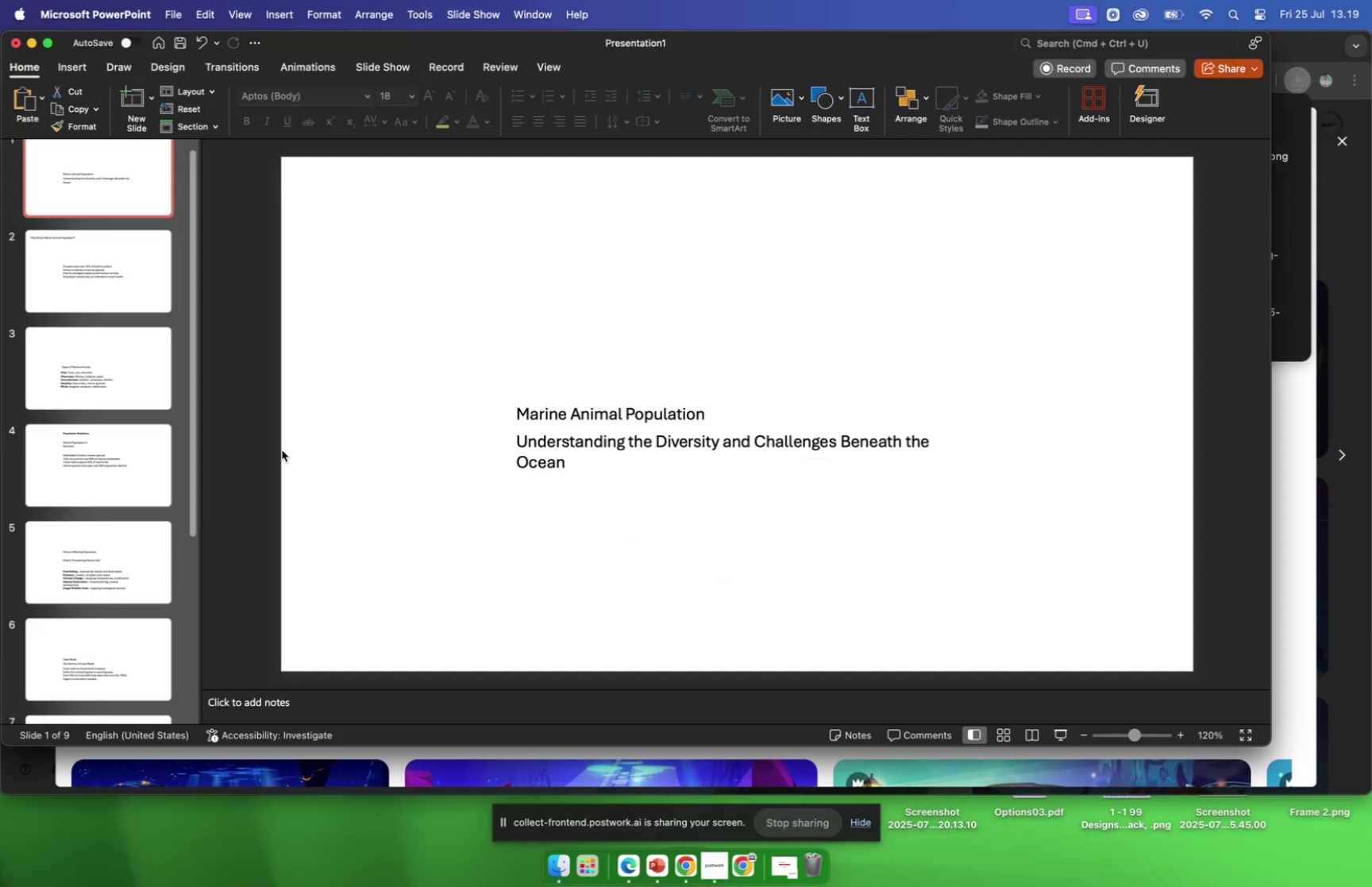 
left_click([563, 866])
 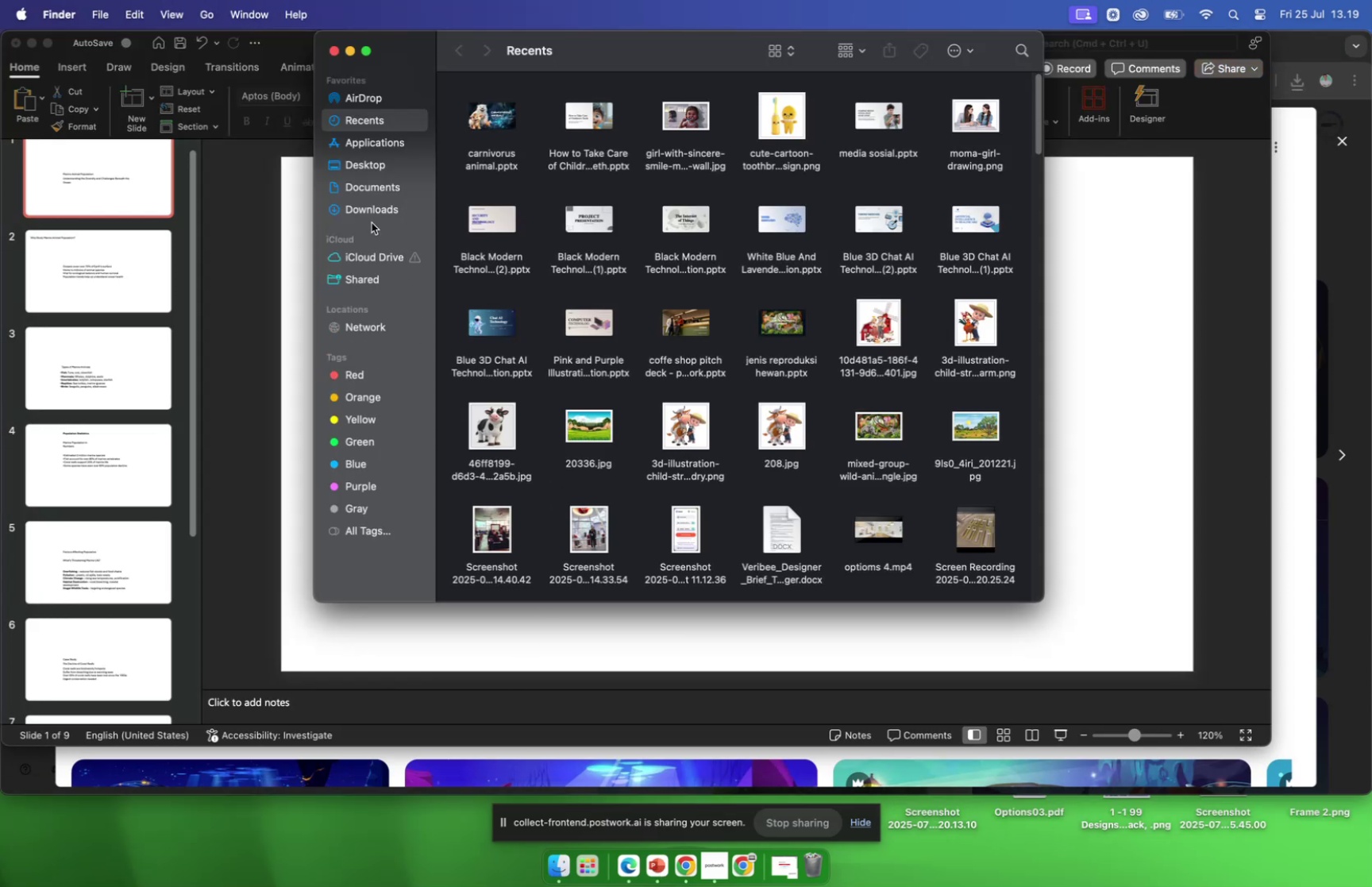 
left_click([365, 206])
 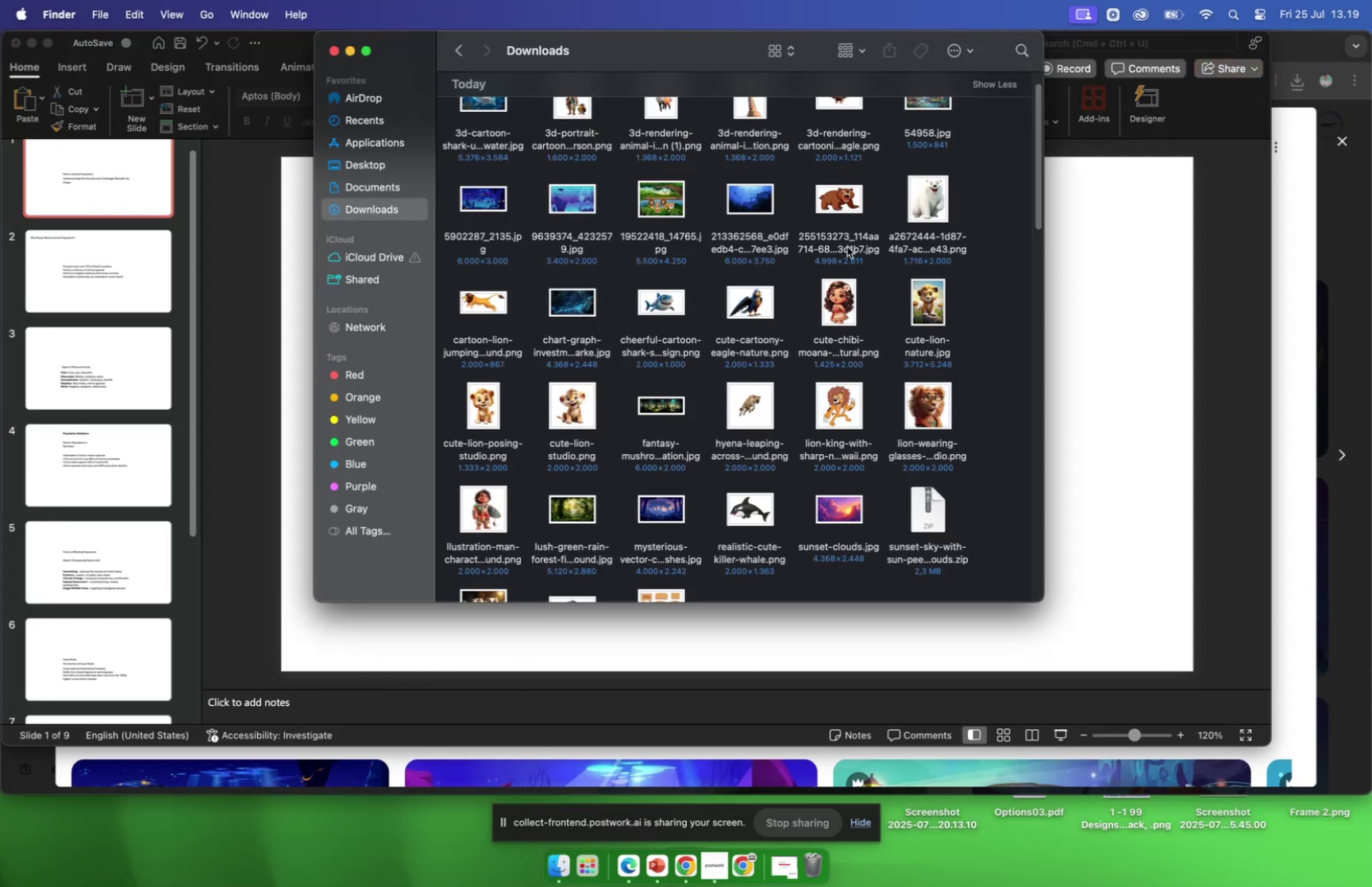 
scroll: coordinate [839, 280], scroll_direction: up, amount: 10.0
 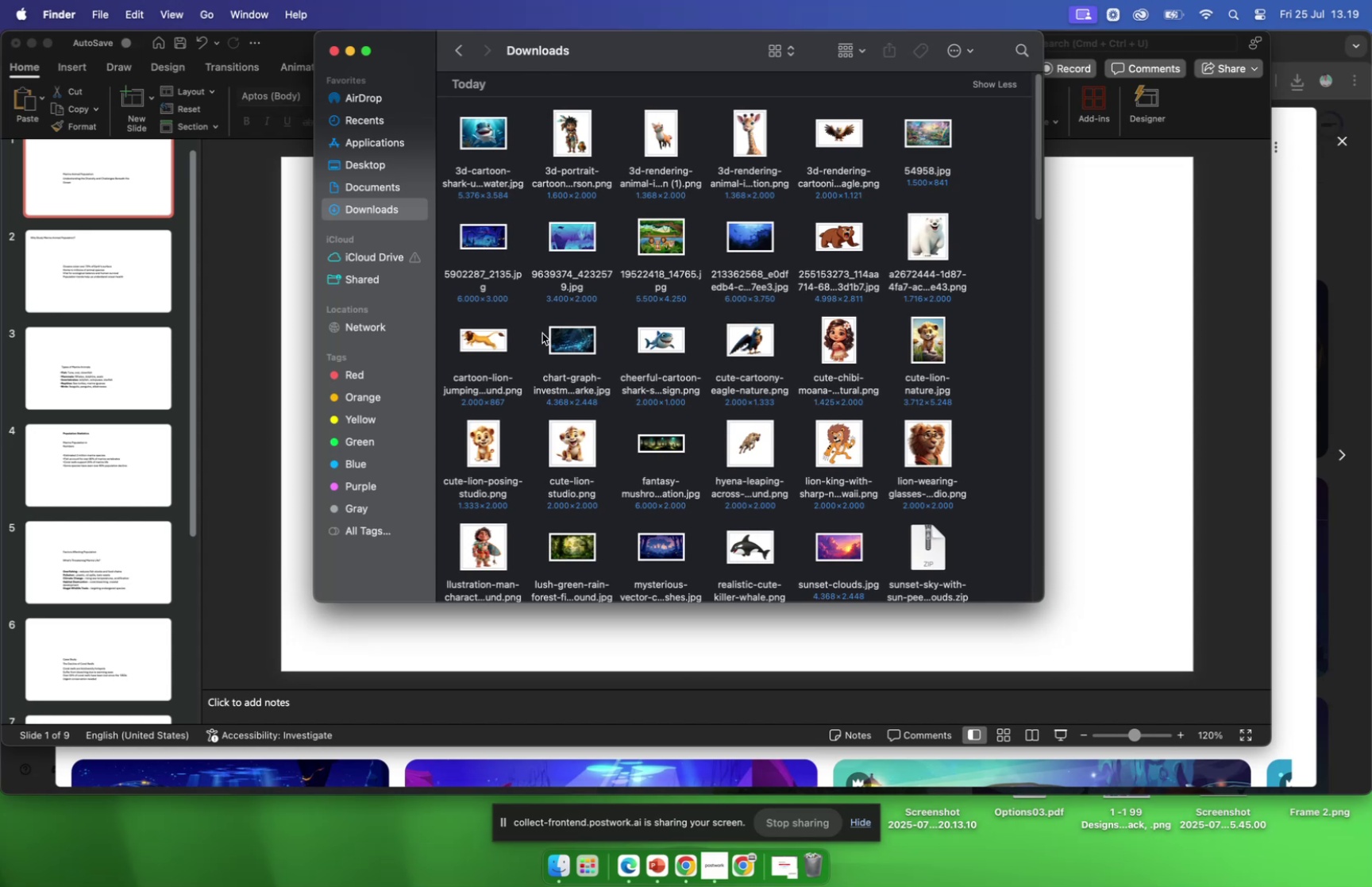 
wait(5.96)
 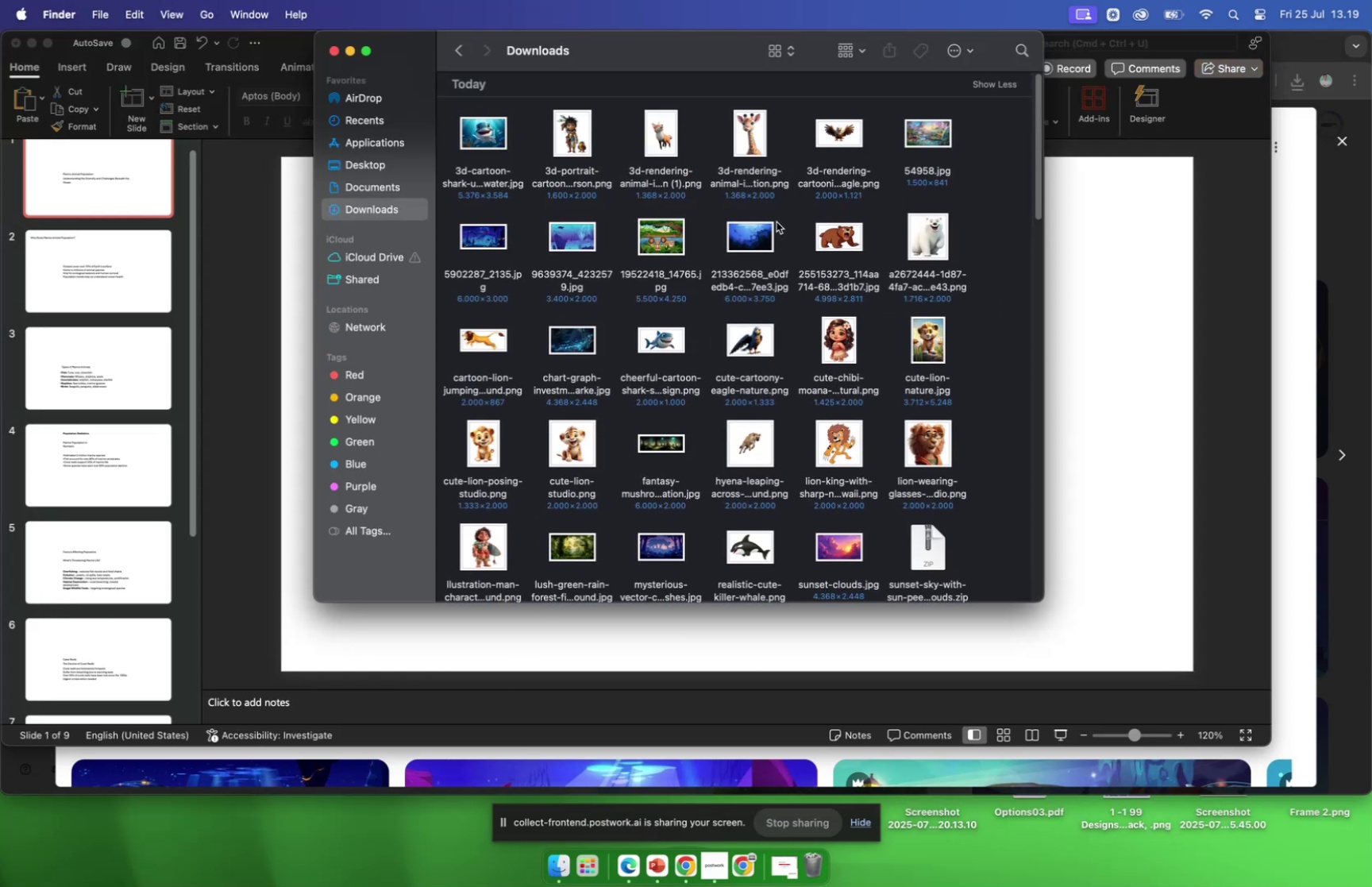 
left_click_drag(start_coordinate=[576, 340], to_coordinate=[1130, 349])
 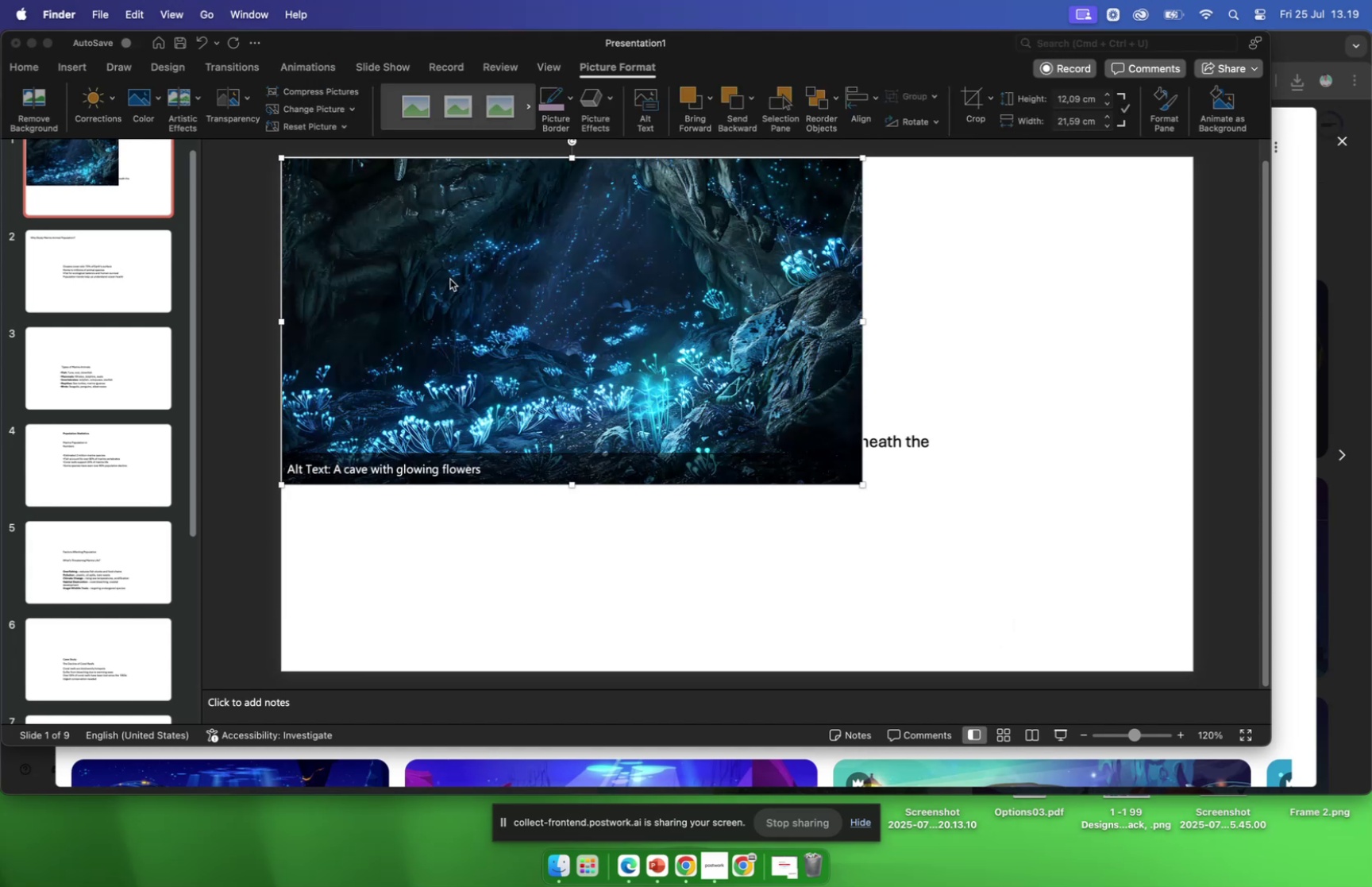 
wait(16.09)
 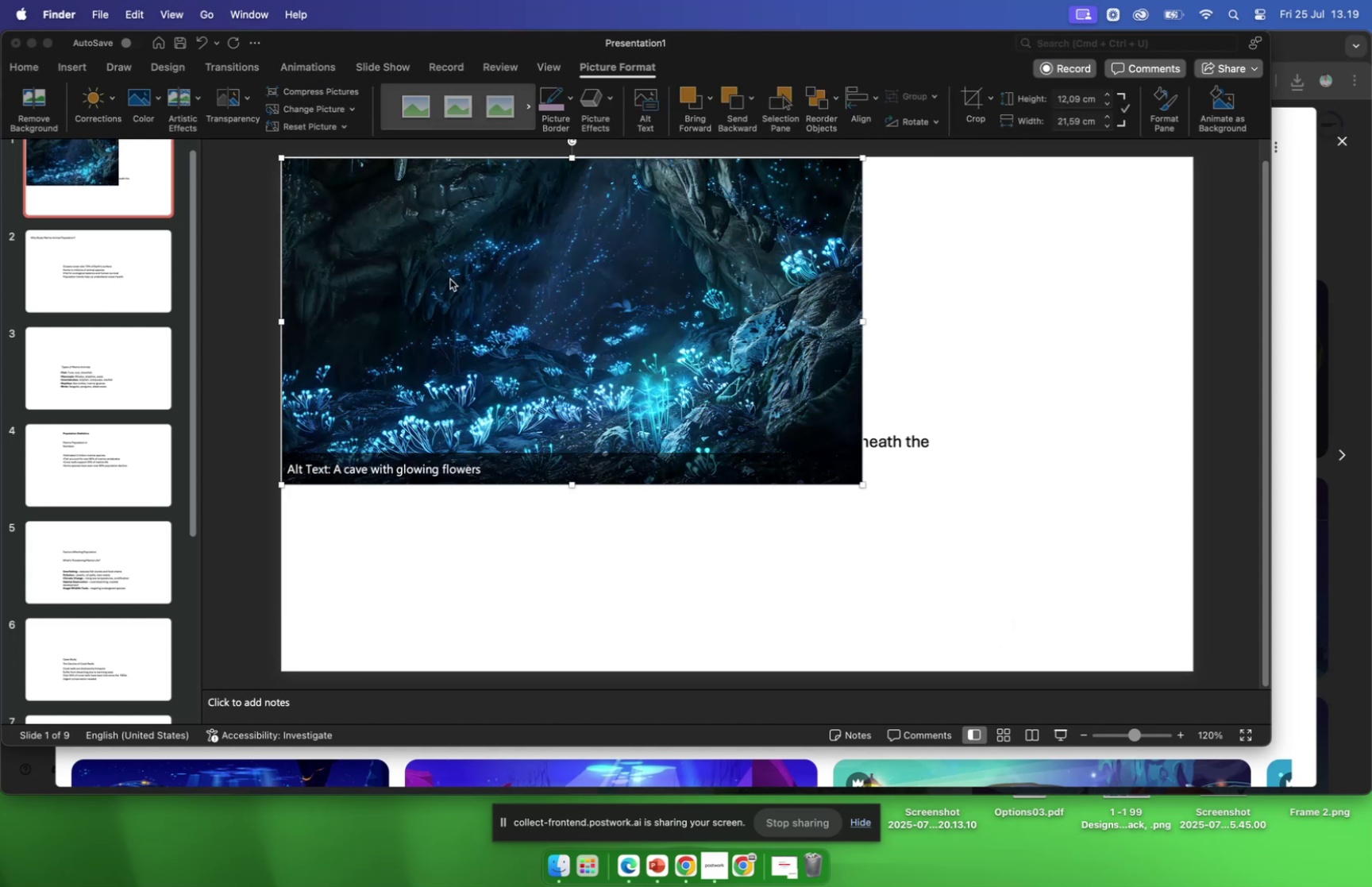 
left_click_drag(start_coordinate=[611, 361], to_coordinate=[682, 415])
 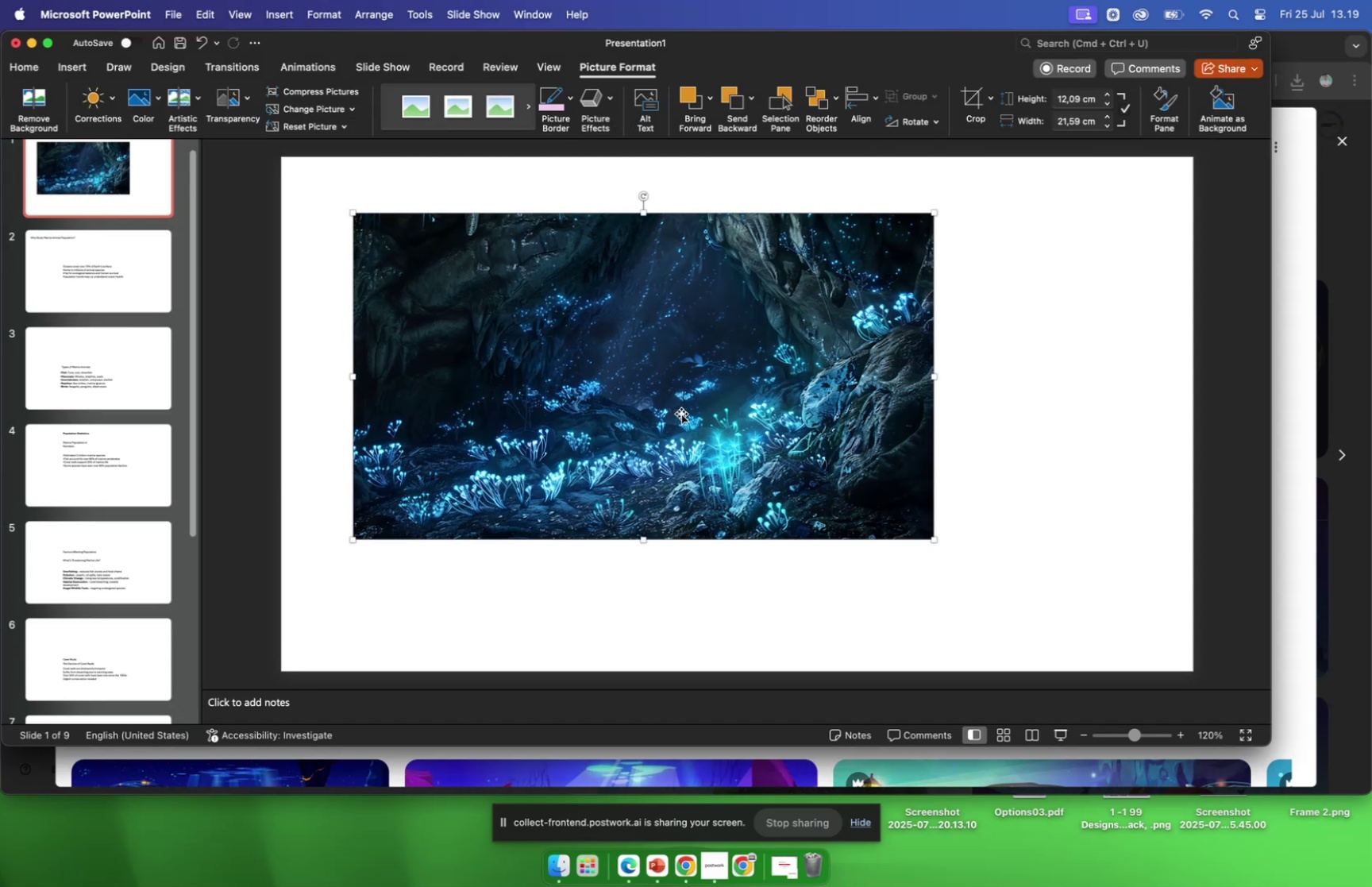 
key(Backspace)
 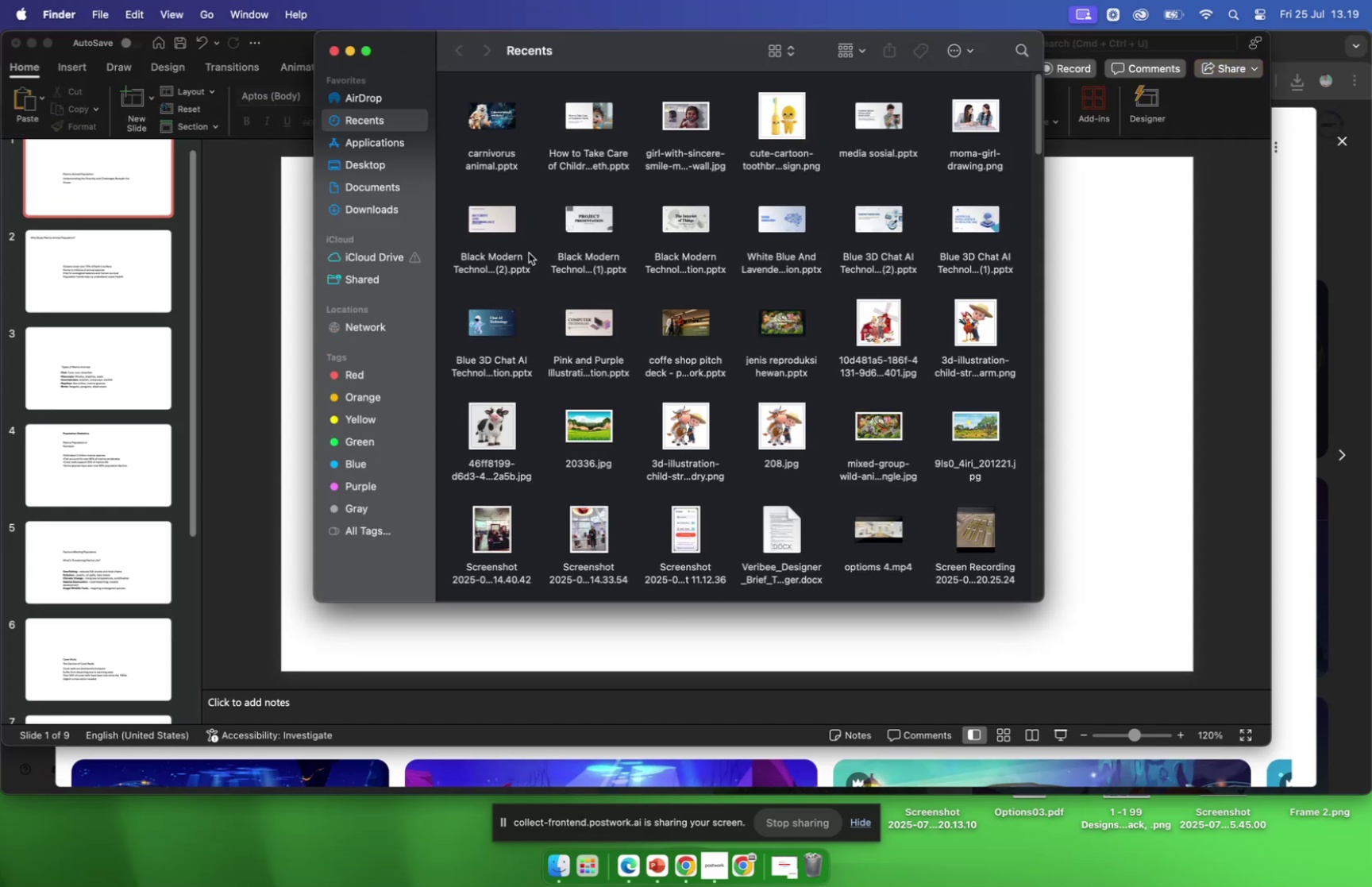 
scroll: coordinate [676, 242], scroll_direction: down, amount: 1.0
 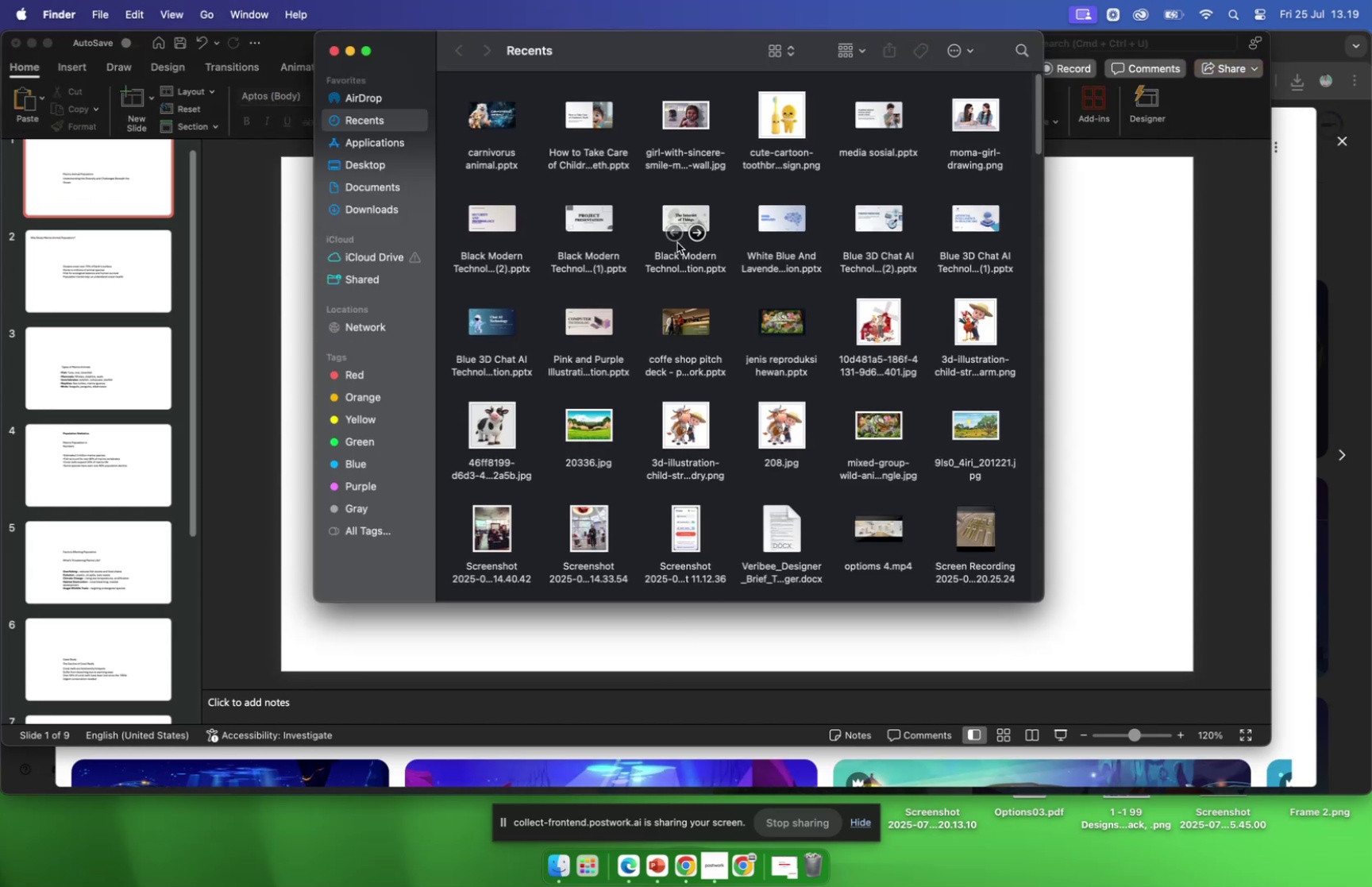 
scroll: coordinate [678, 245], scroll_direction: up, amount: 3.0
 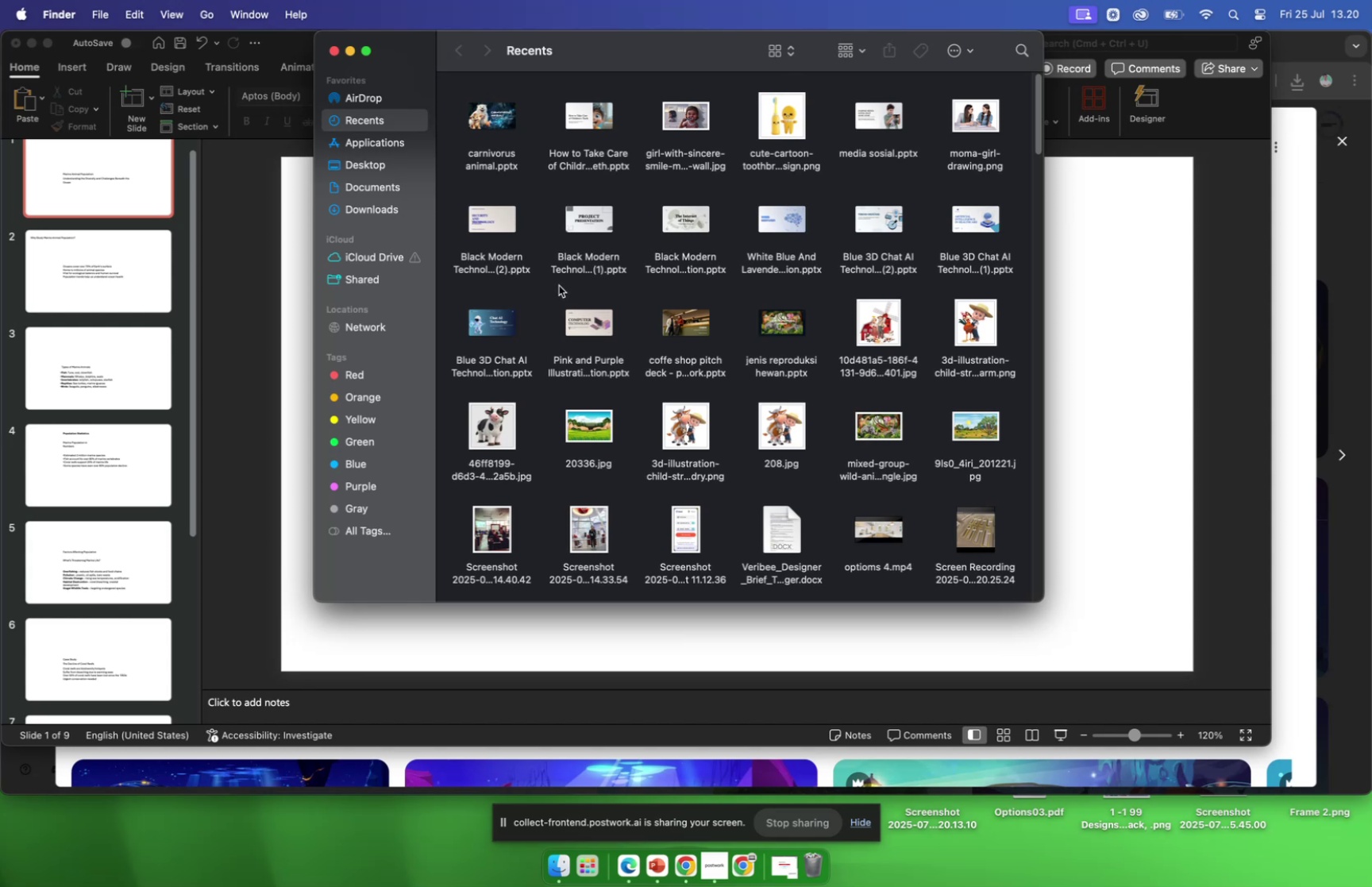 
wait(11.28)
 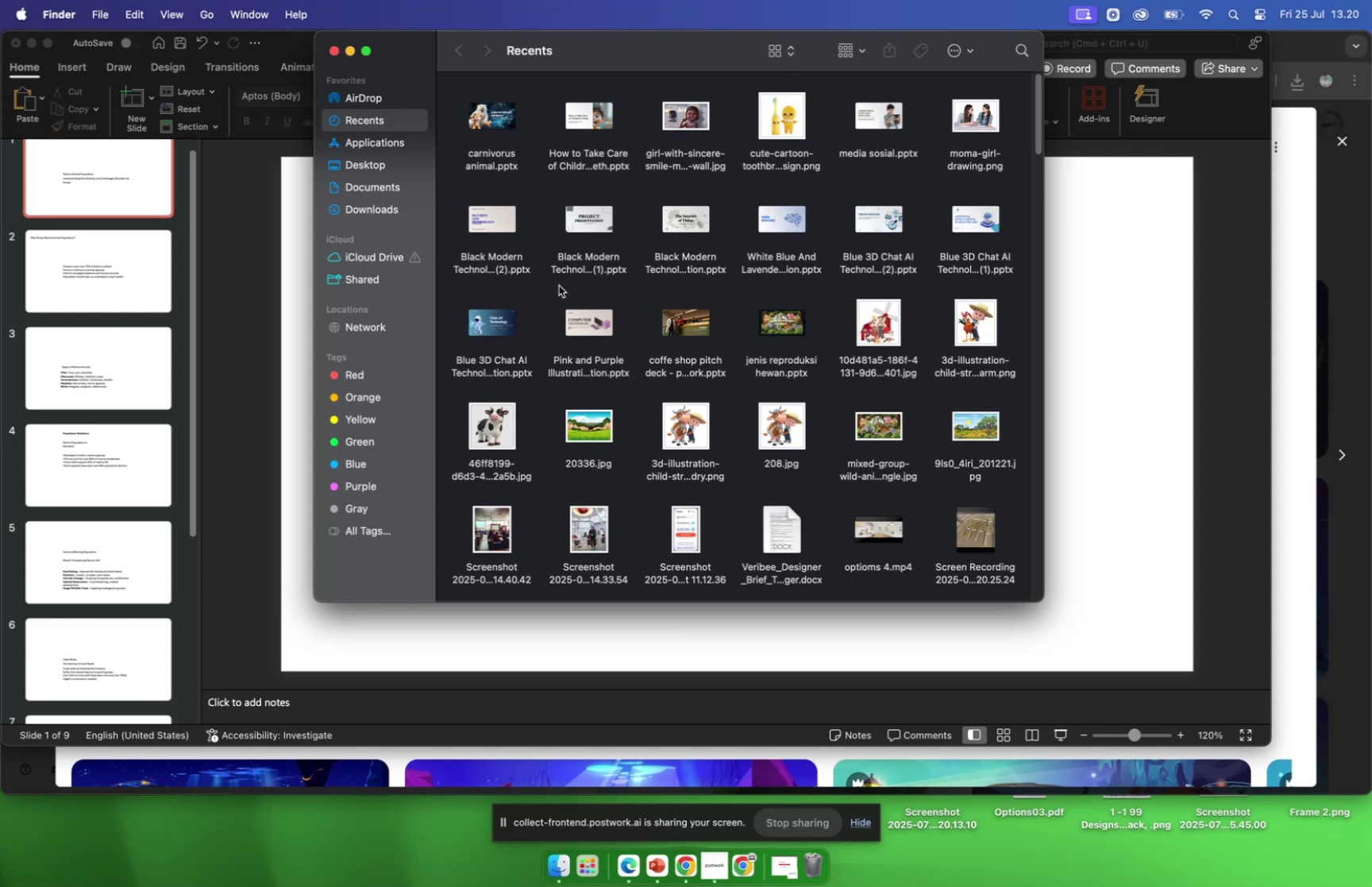 
left_click([391, 211])
 